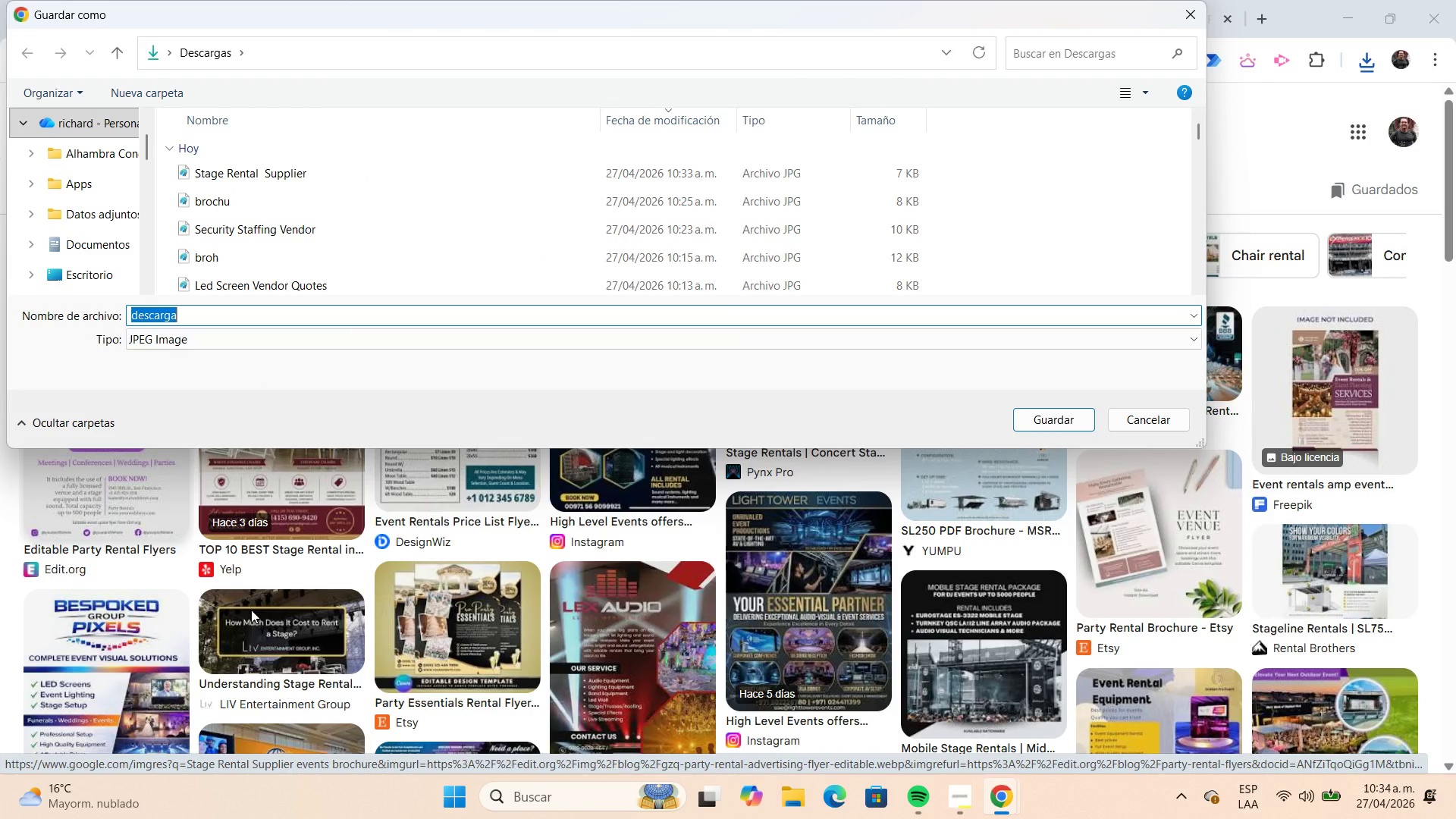 
type(events 3)
 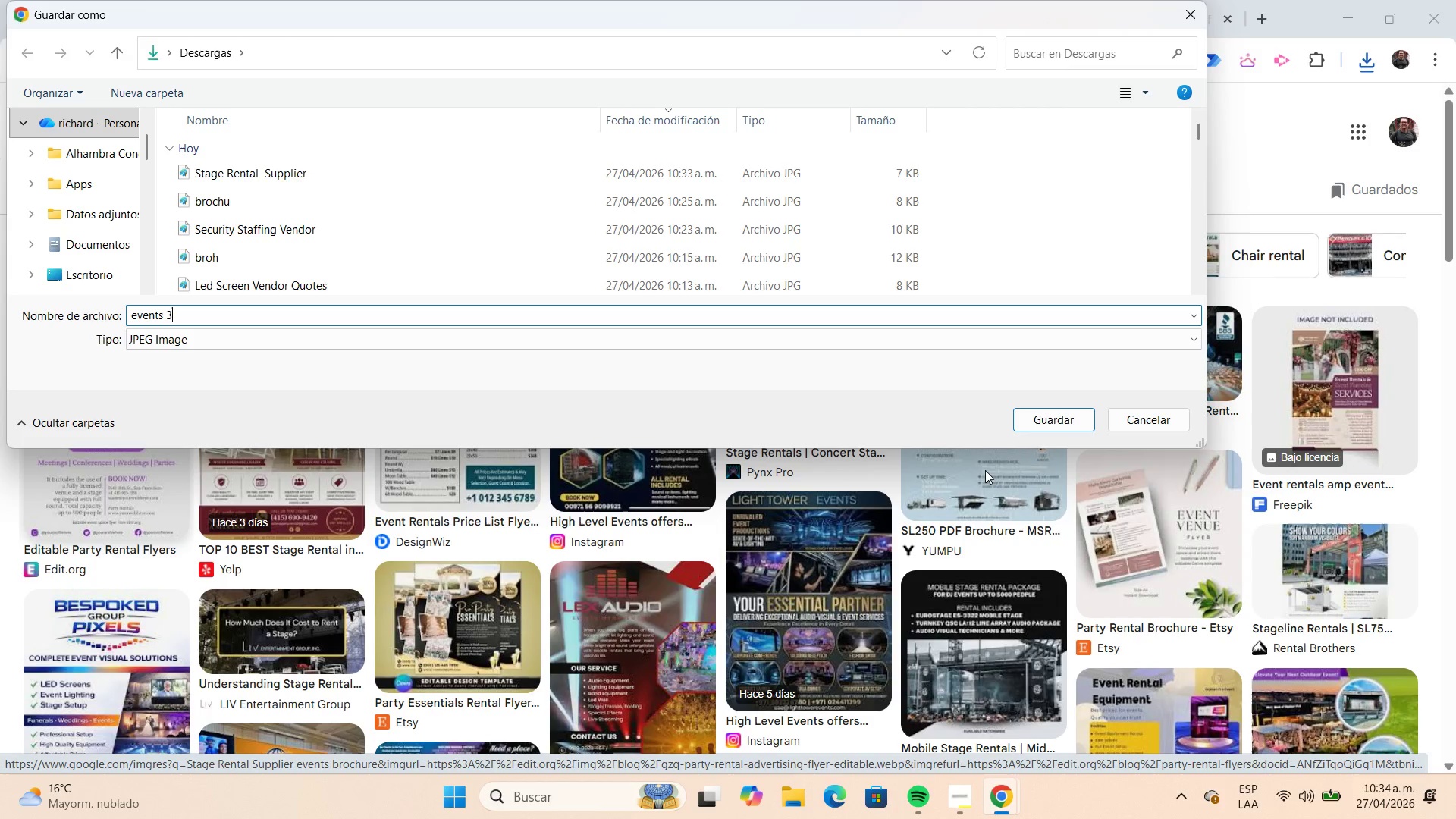 
left_click([1042, 410])
 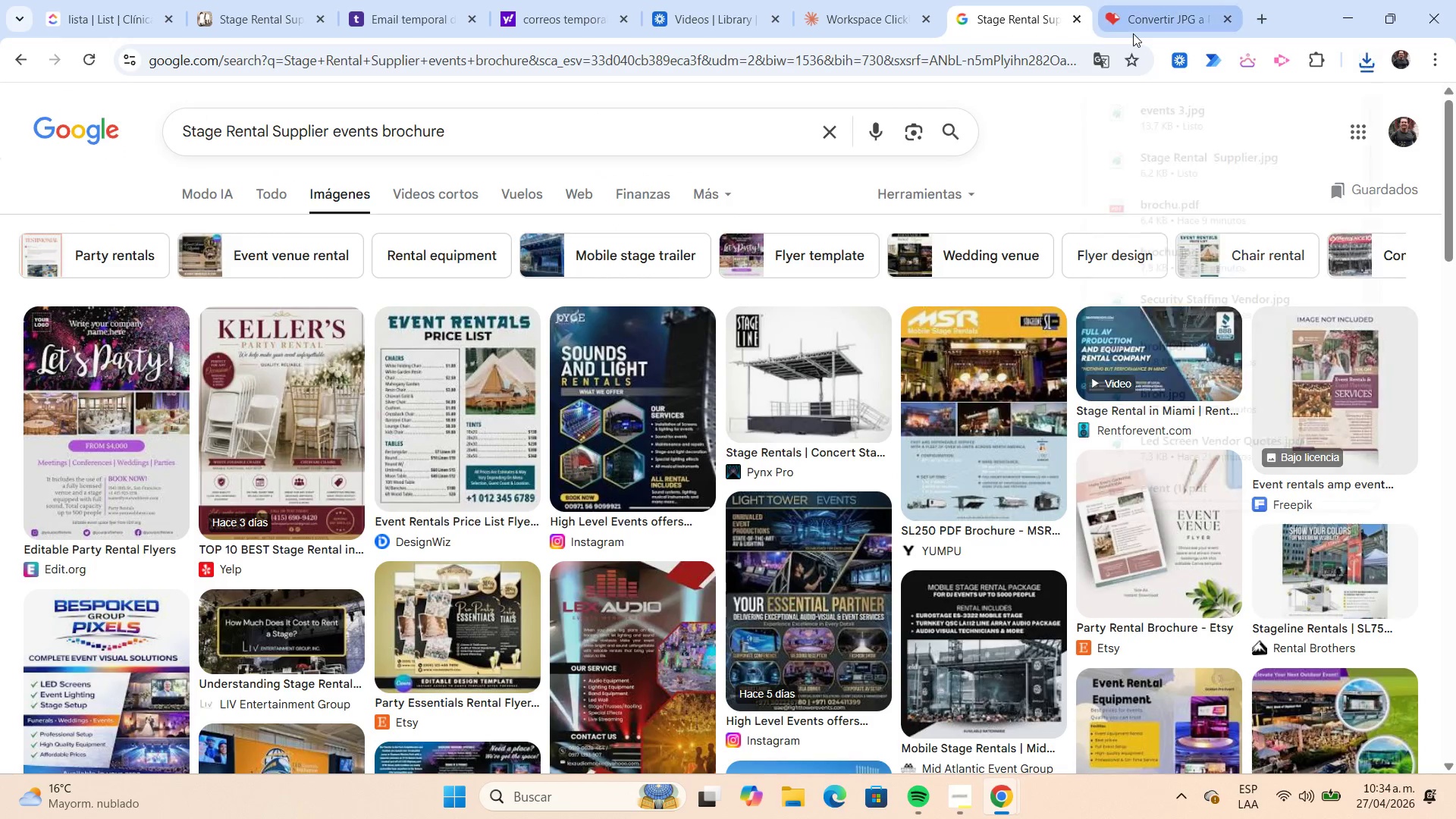 
left_click([1134, 32])
 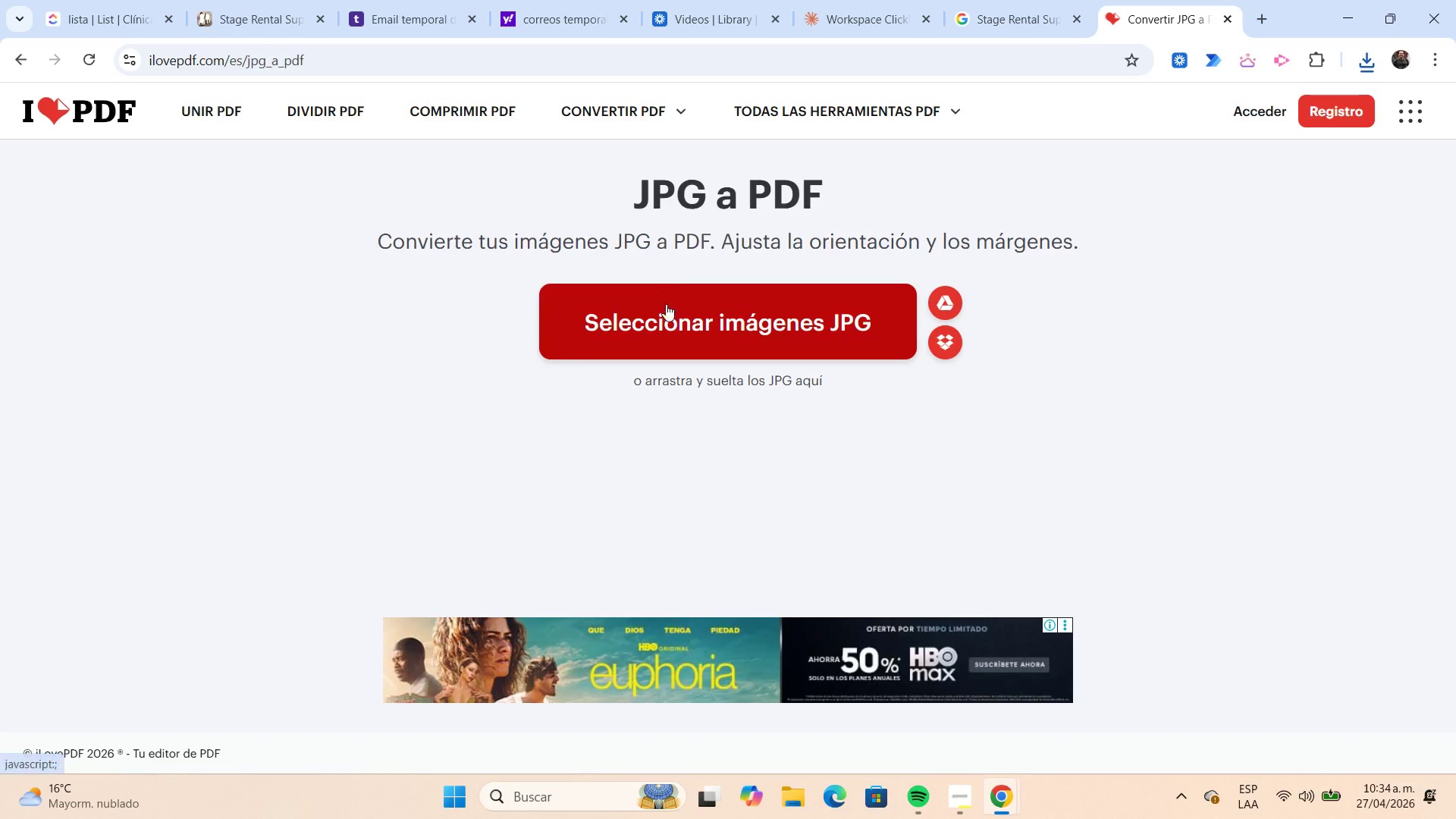 
left_click([671, 312])
 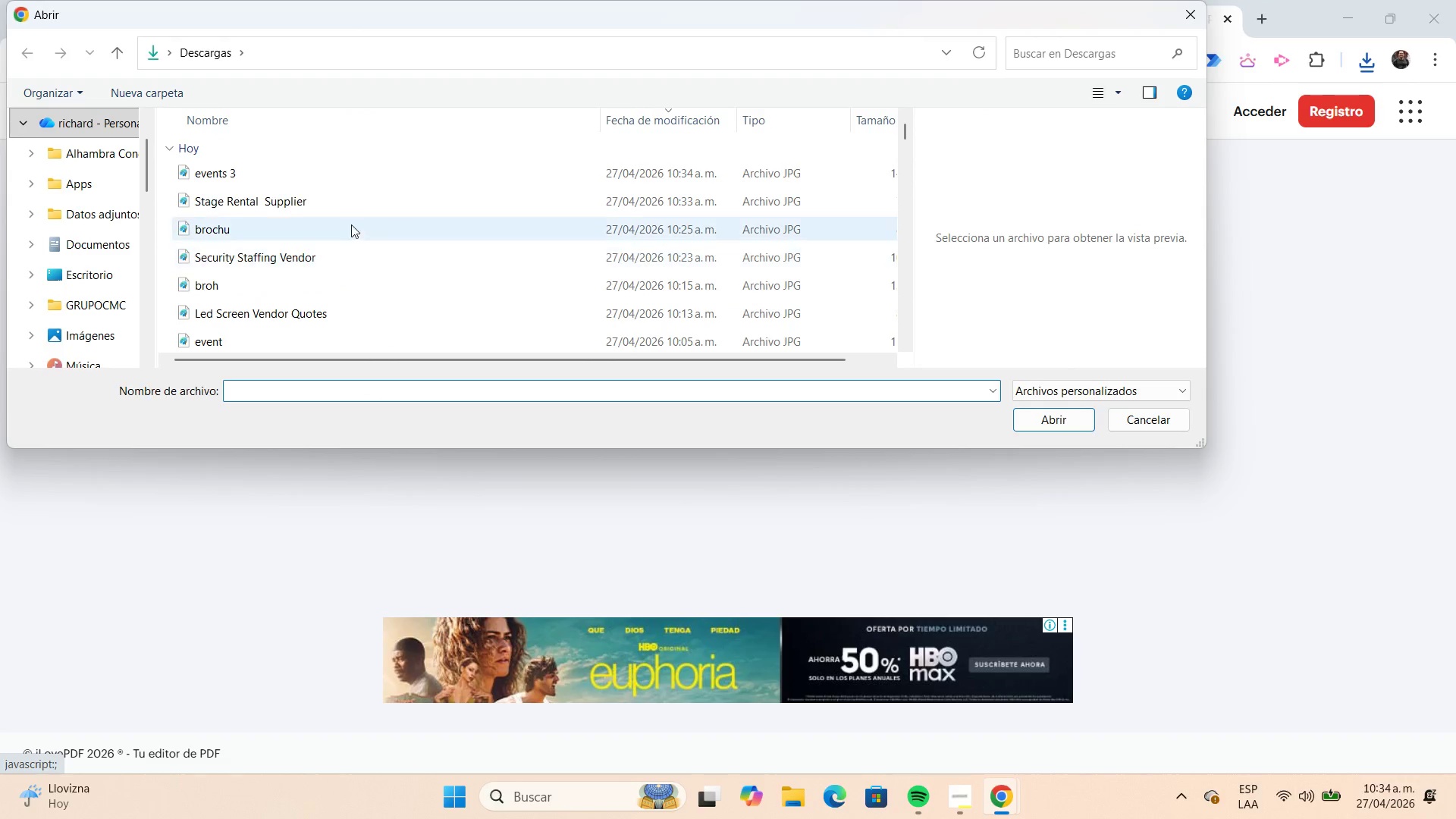 
left_click([310, 182])
 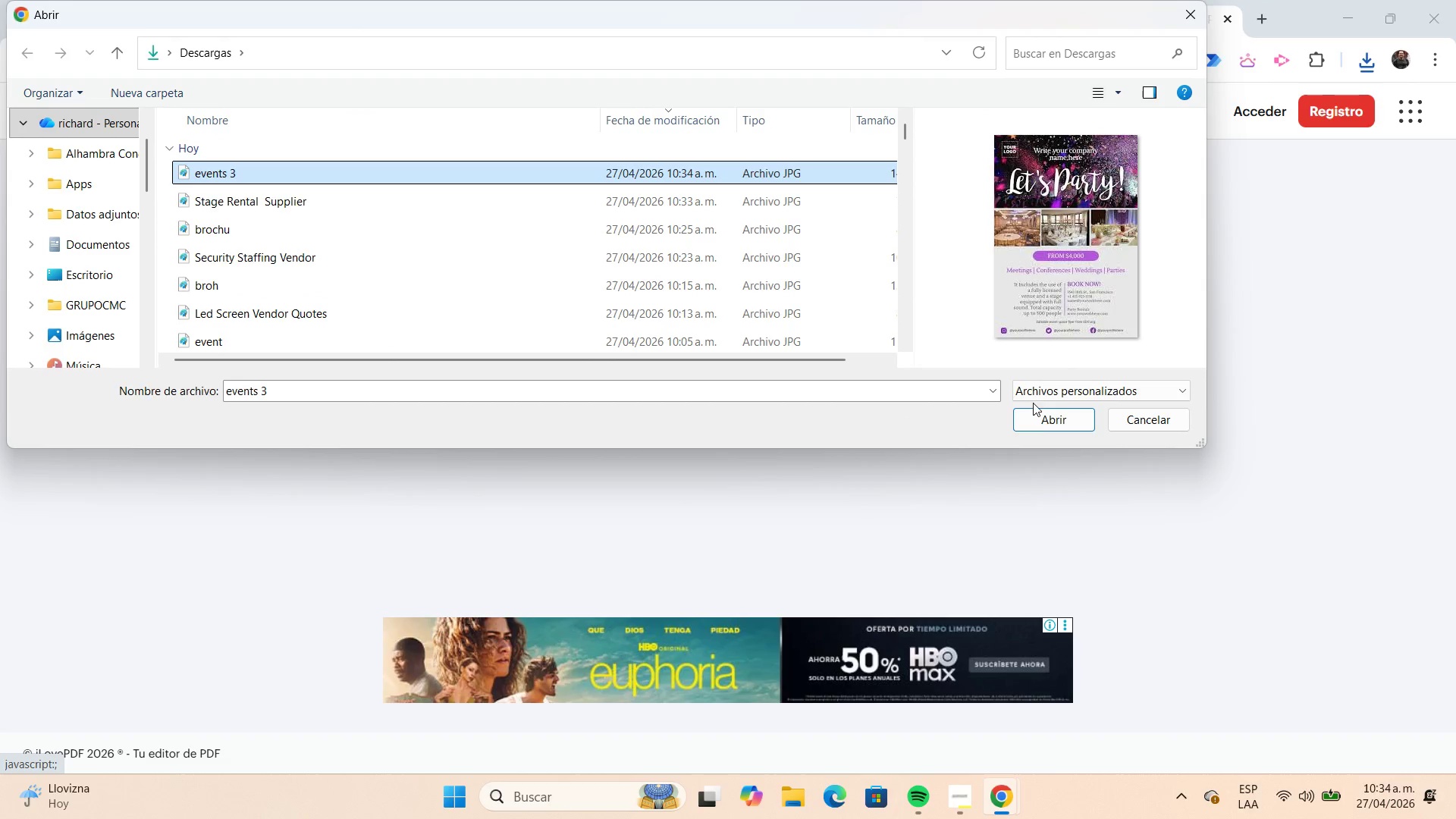 
left_click([1028, 414])
 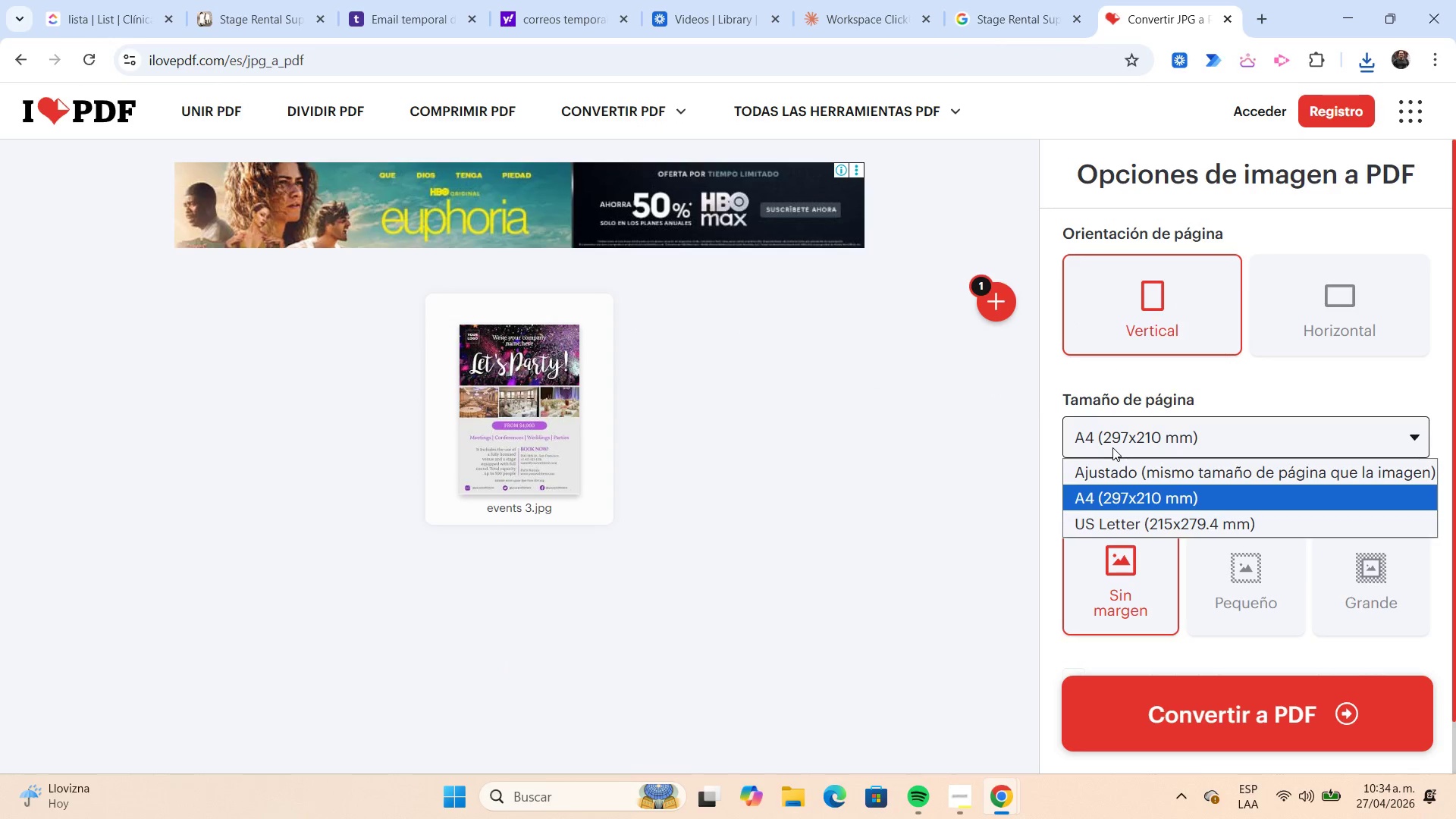 
left_click([1115, 463])
 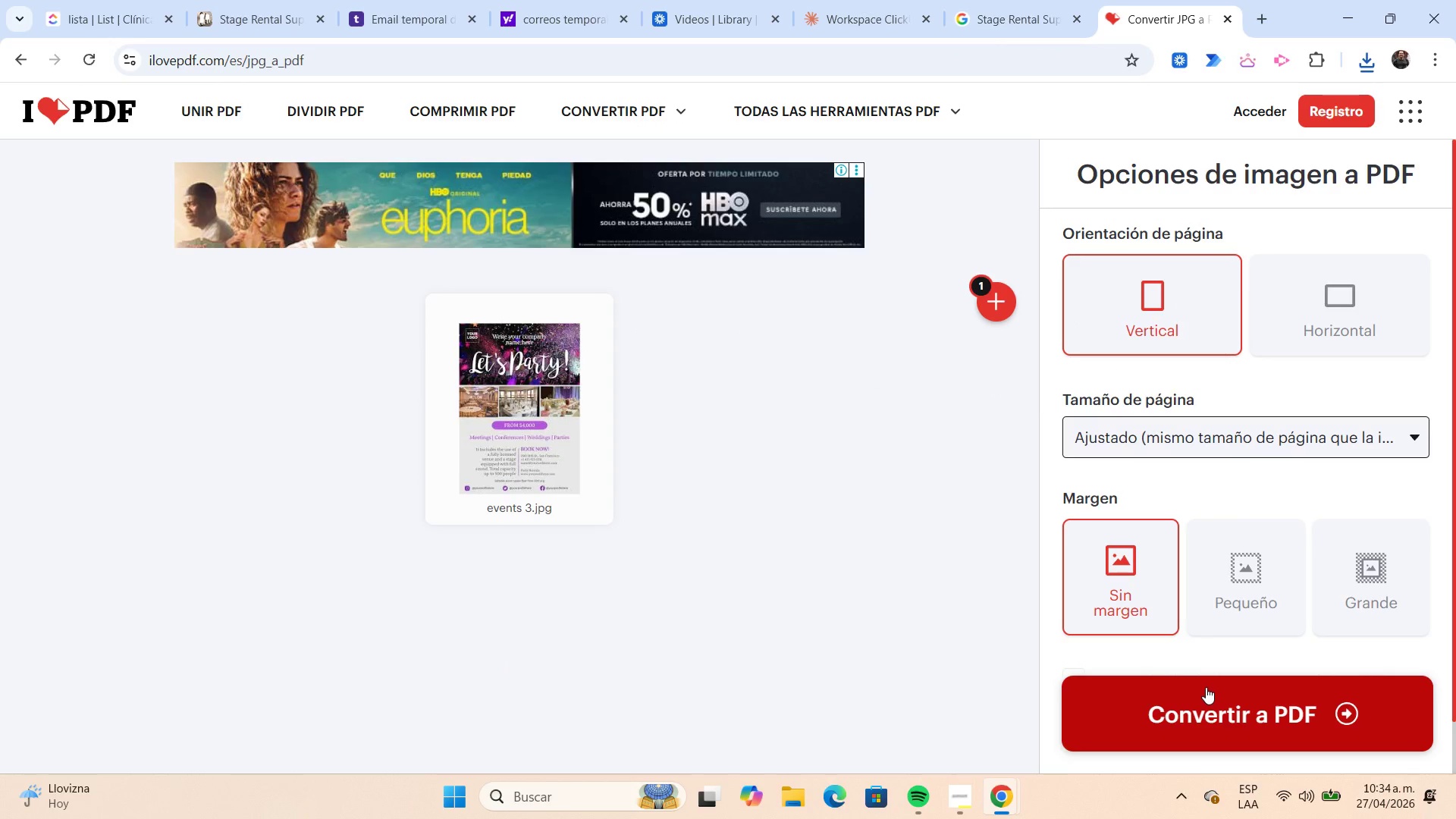 
left_click([1206, 687])
 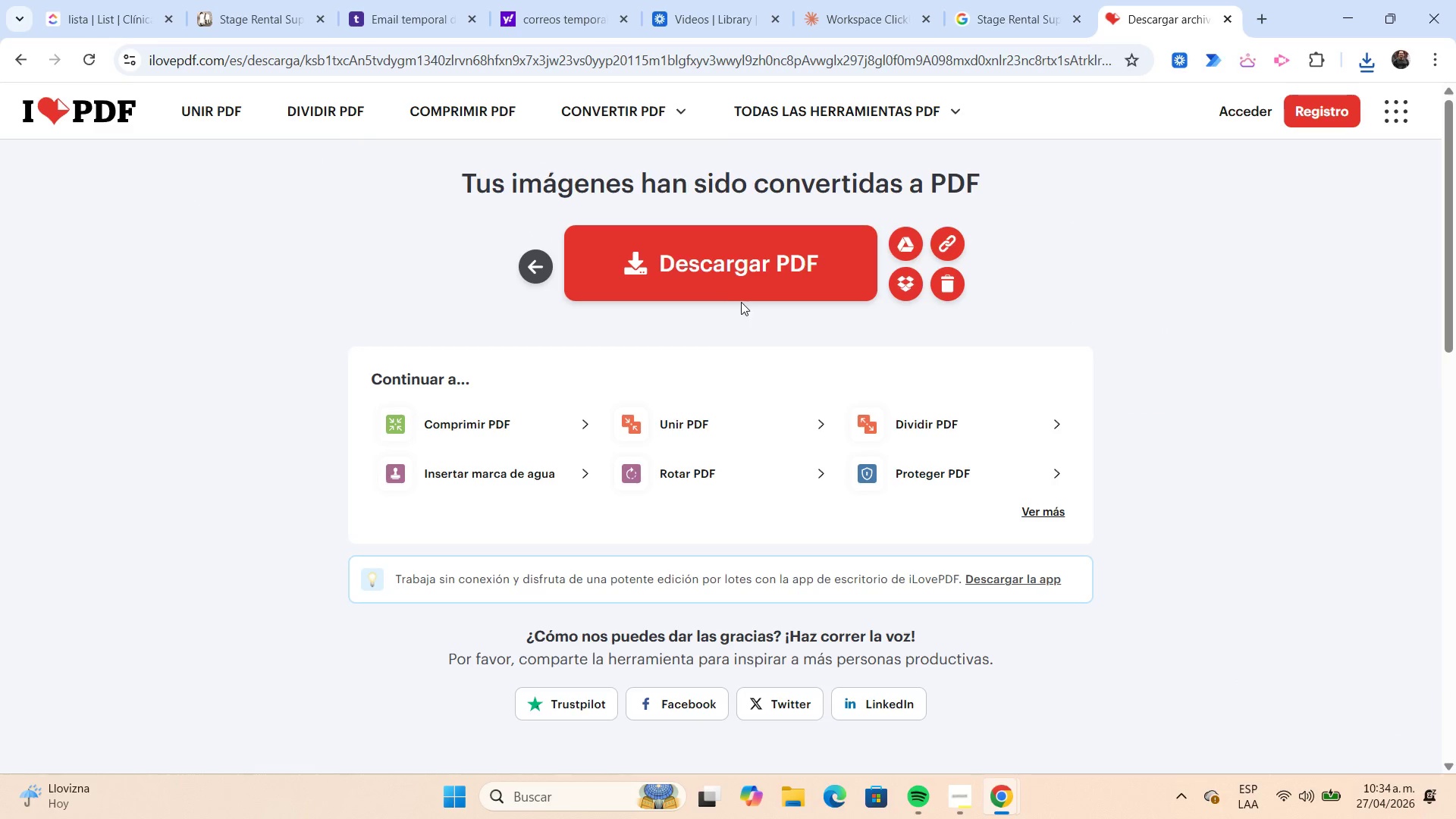 
left_click([733, 292])
 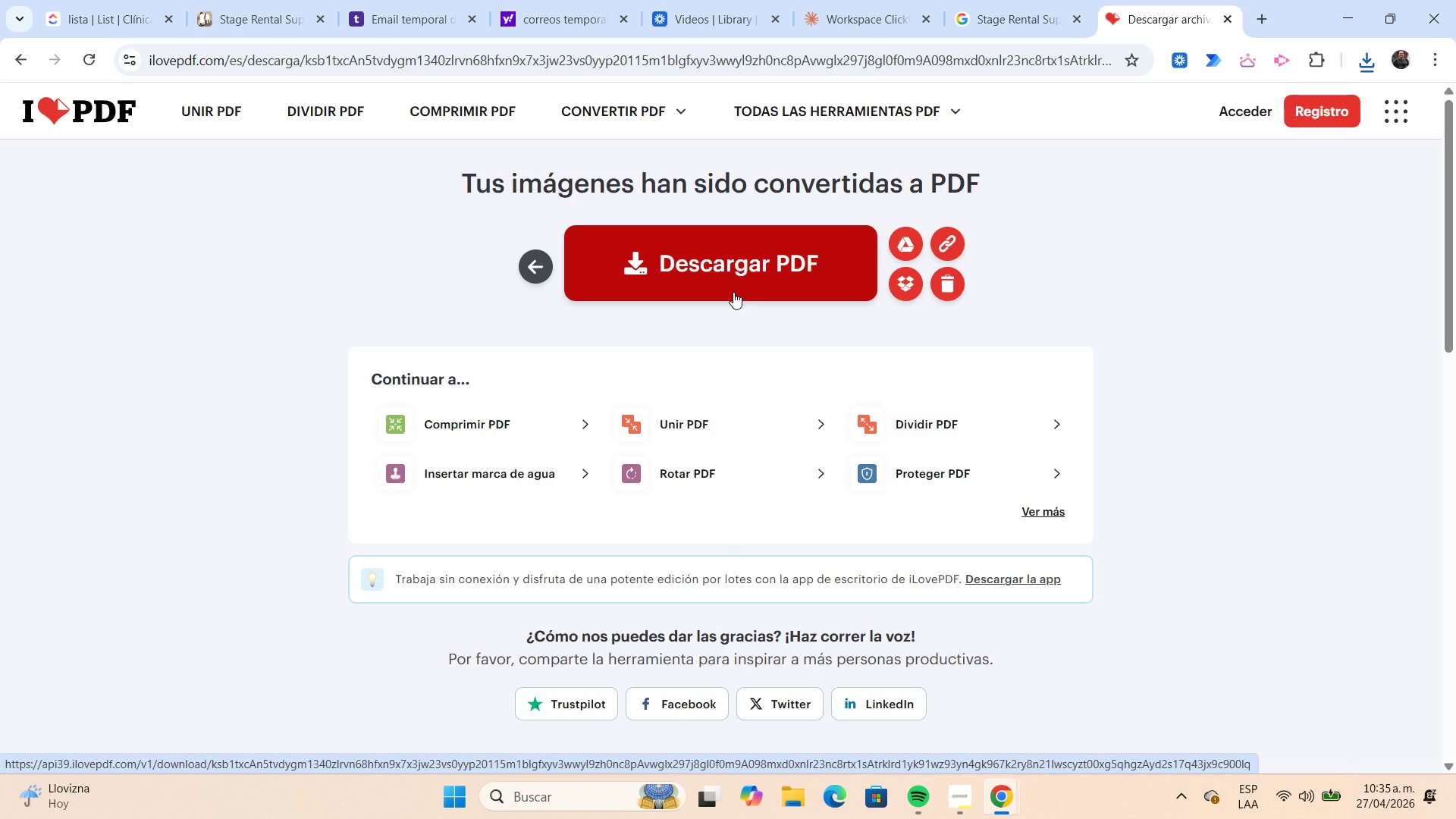 
wait(20.91)
 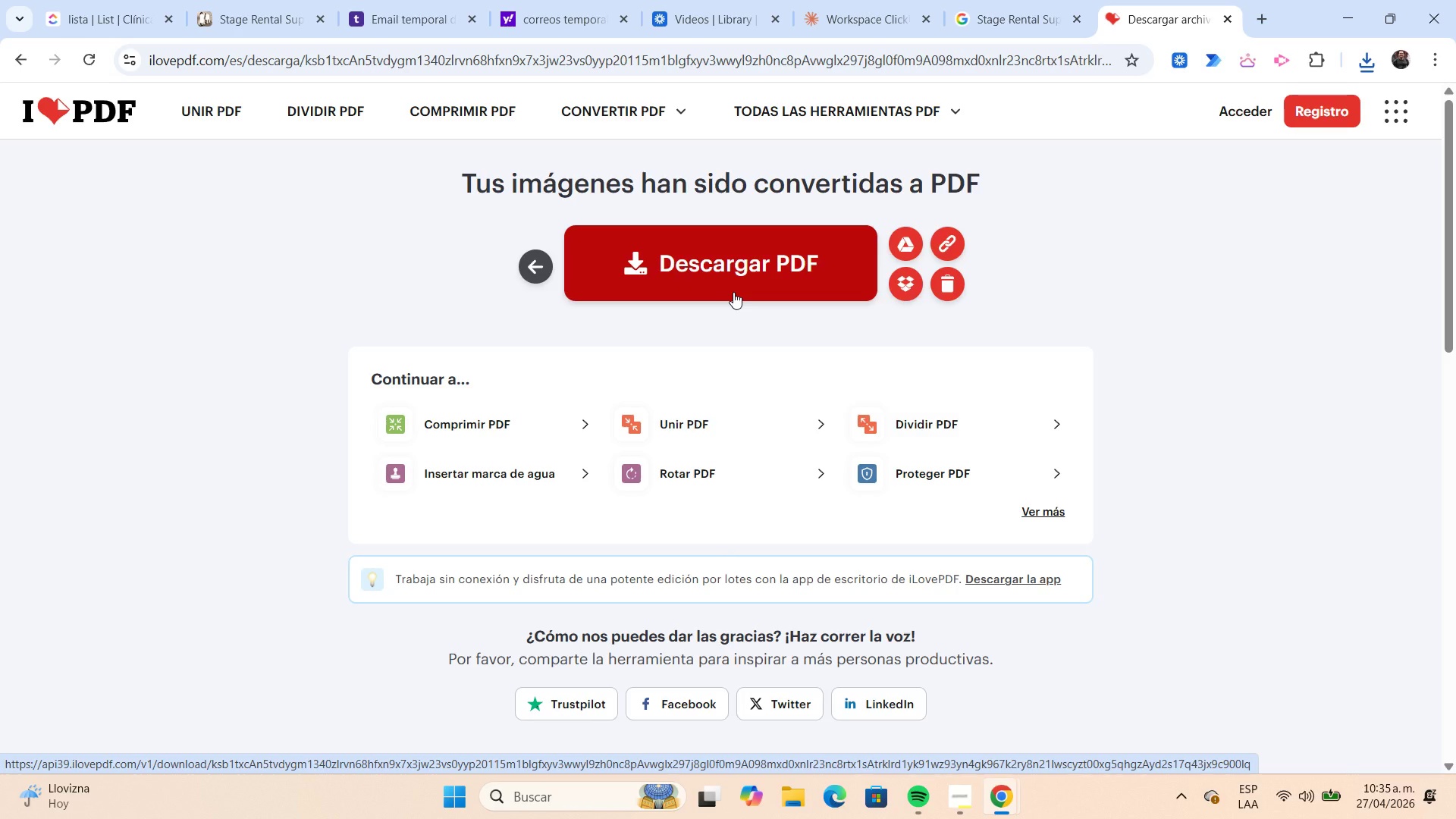 
left_click([533, 277])
 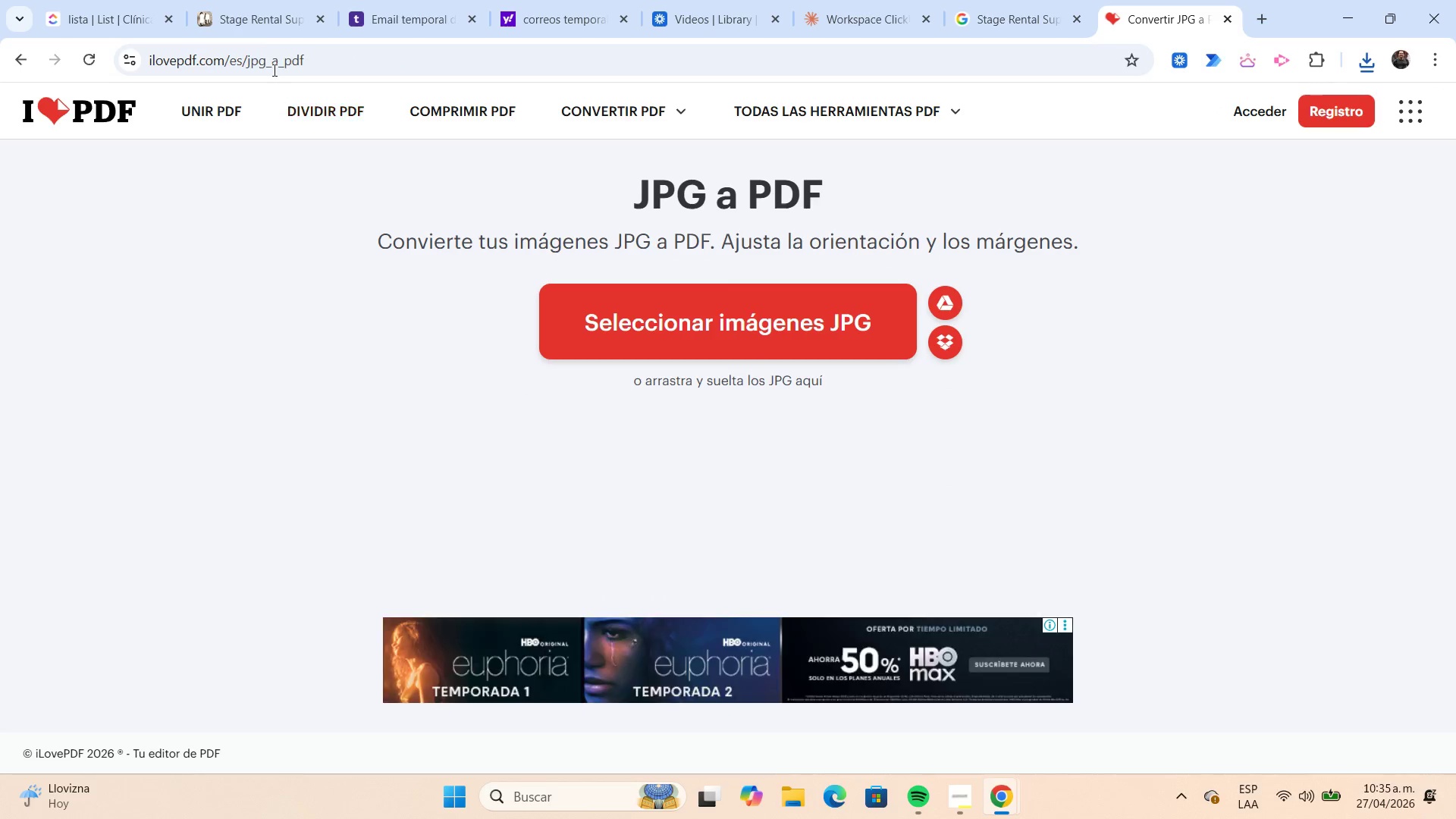 
left_click([263, 37])
 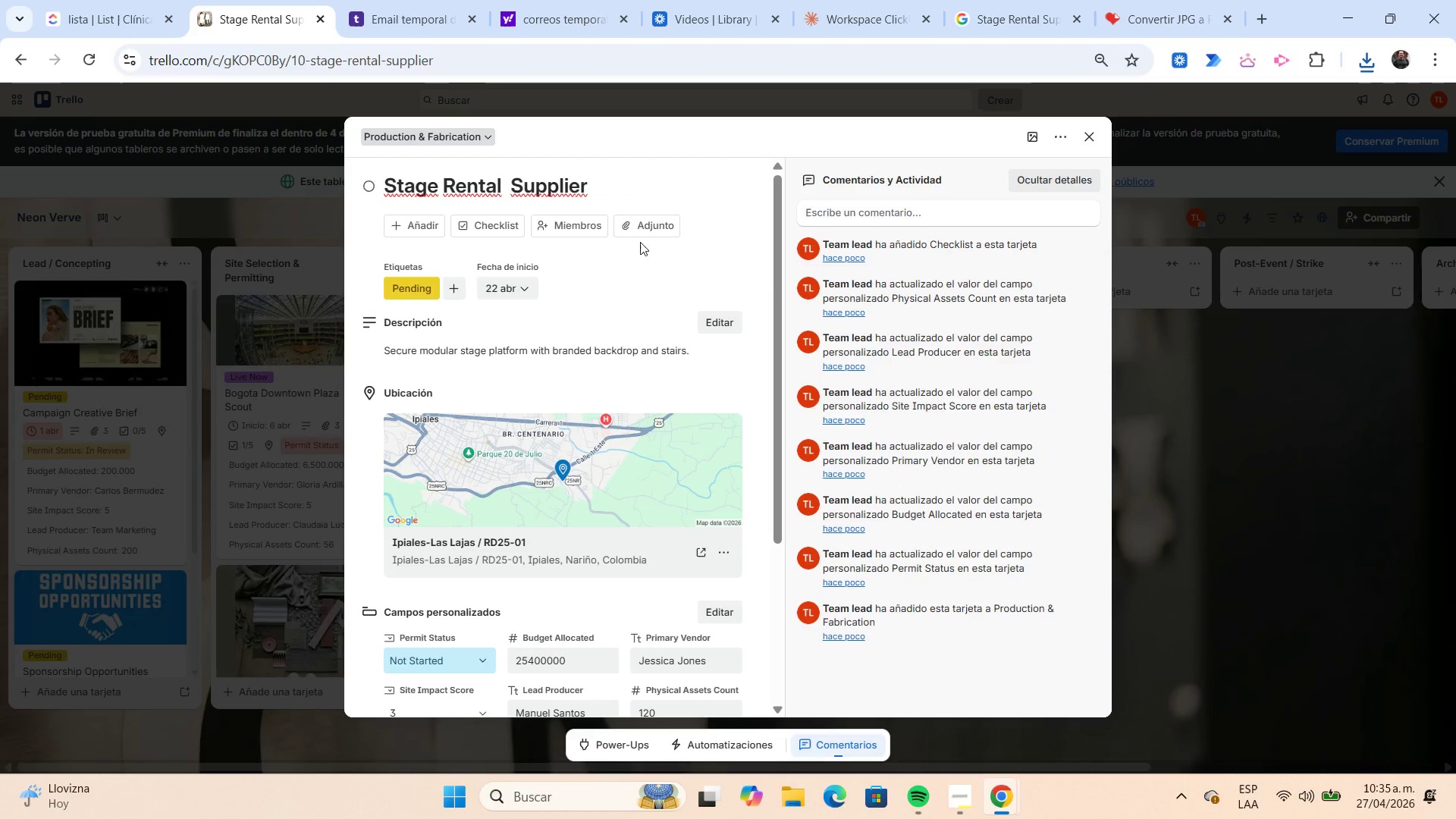 
left_click([642, 233])
 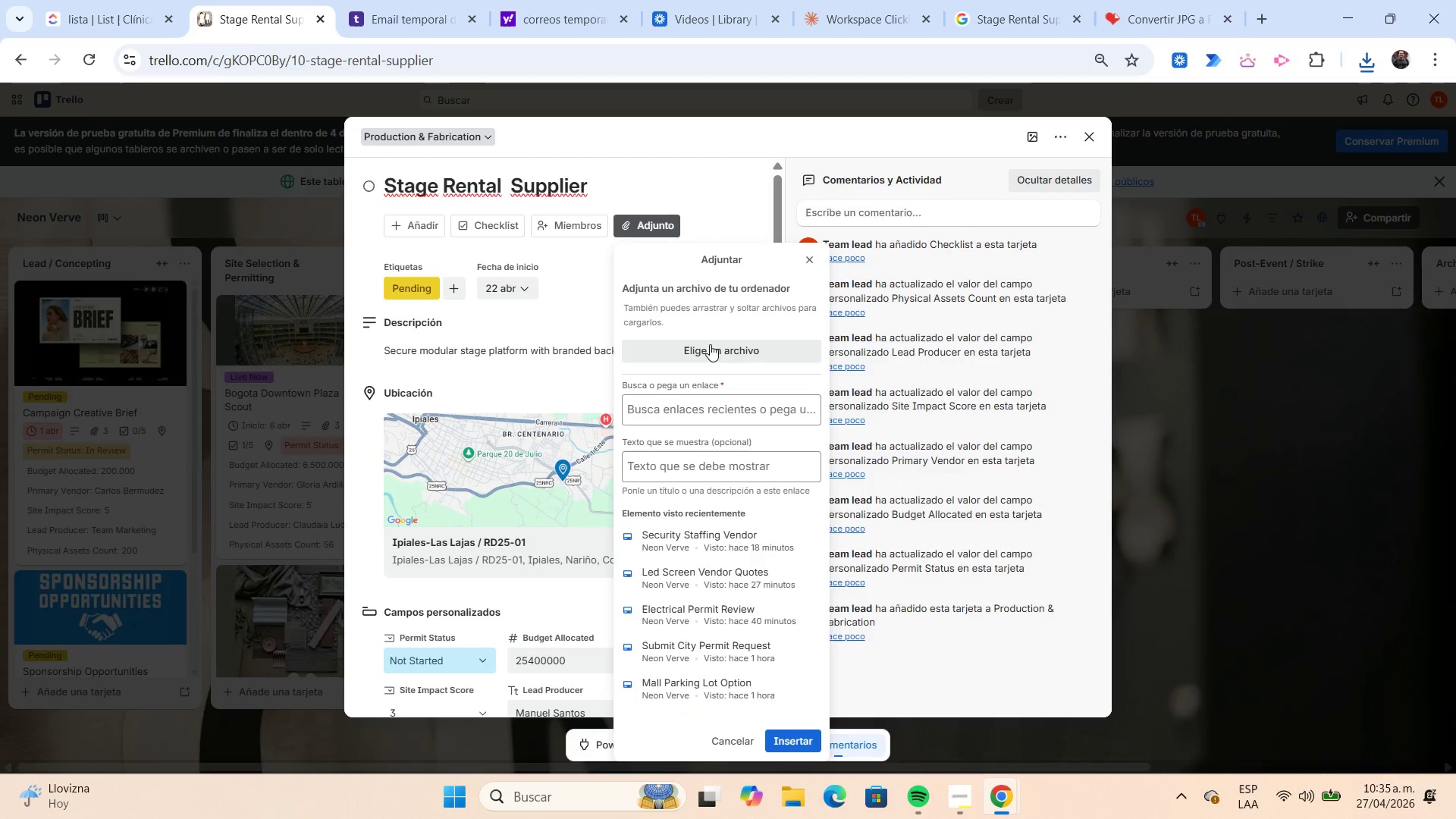 
left_click([713, 356])
 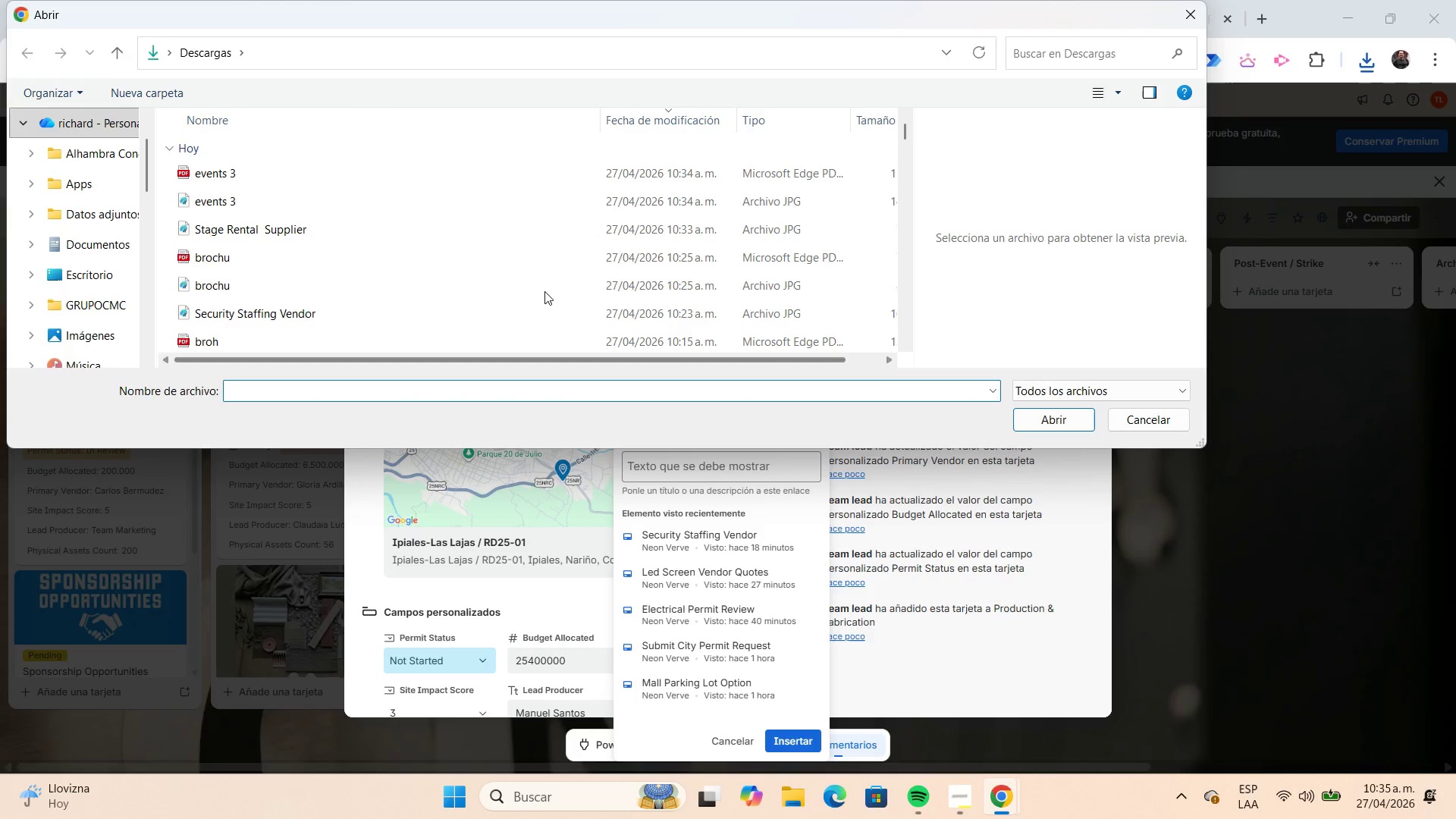 
left_click([426, 221])
 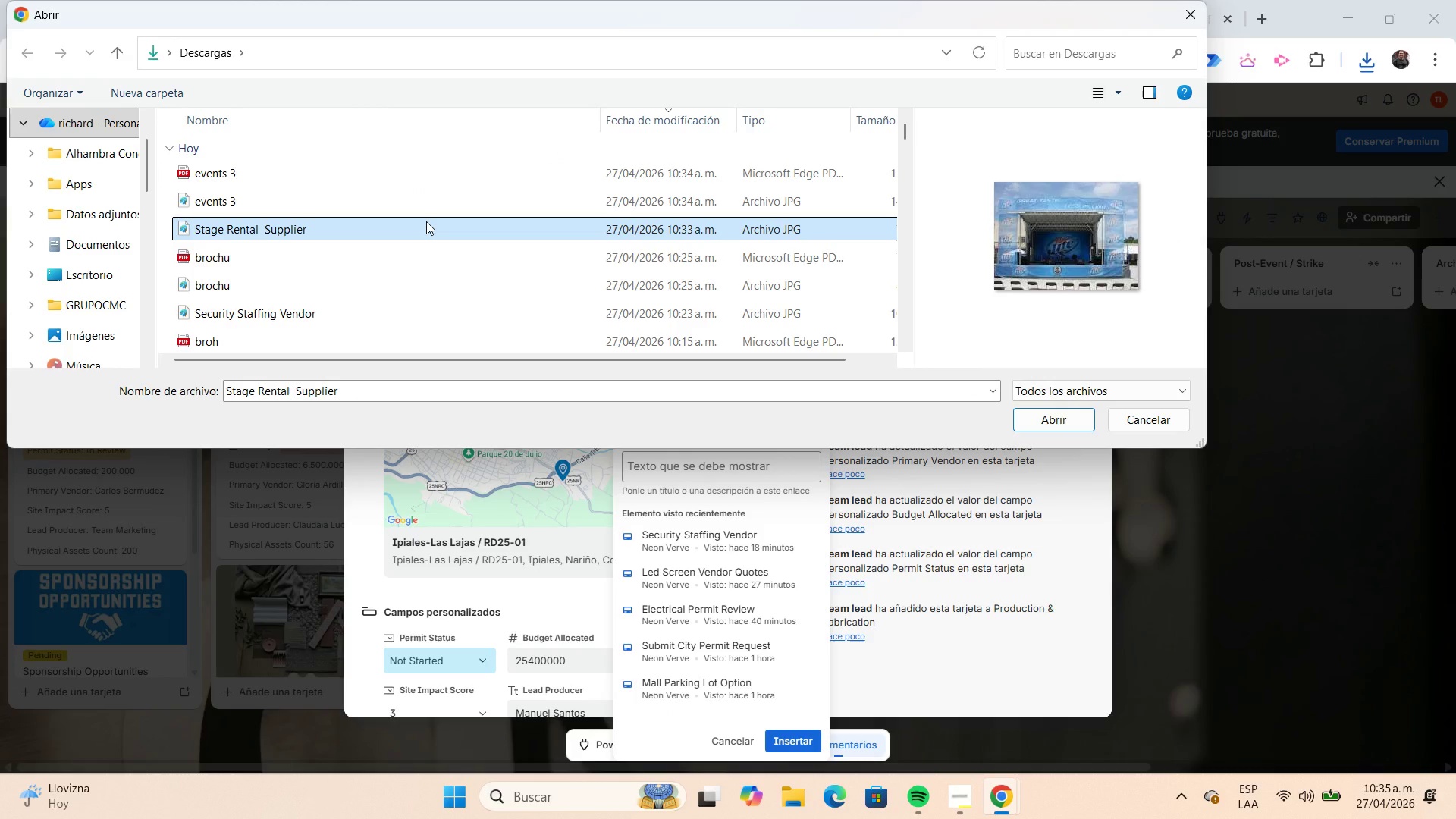 
key(Shift+ArrowUp)
 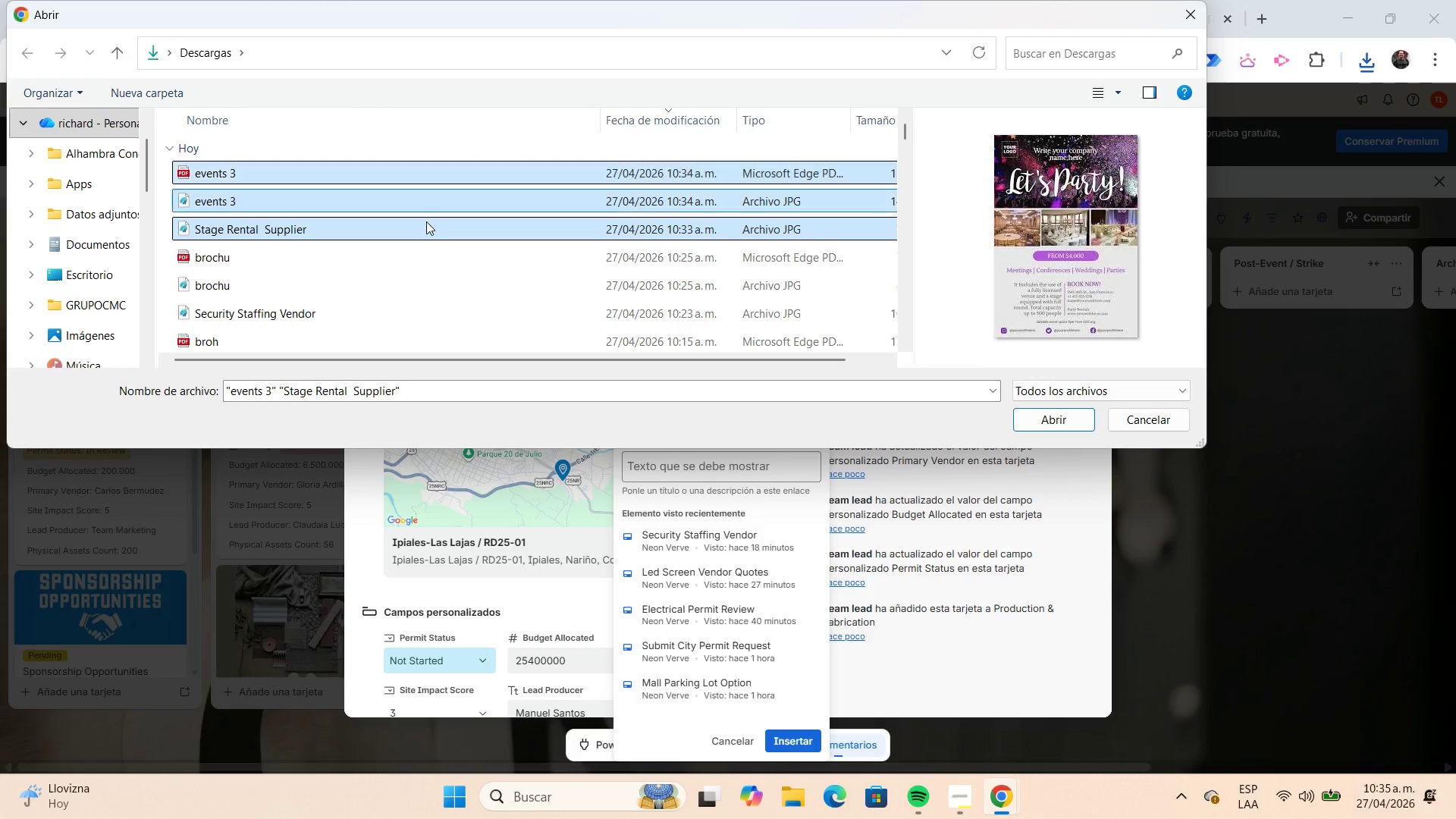 
key(Shift+ArrowUp)
 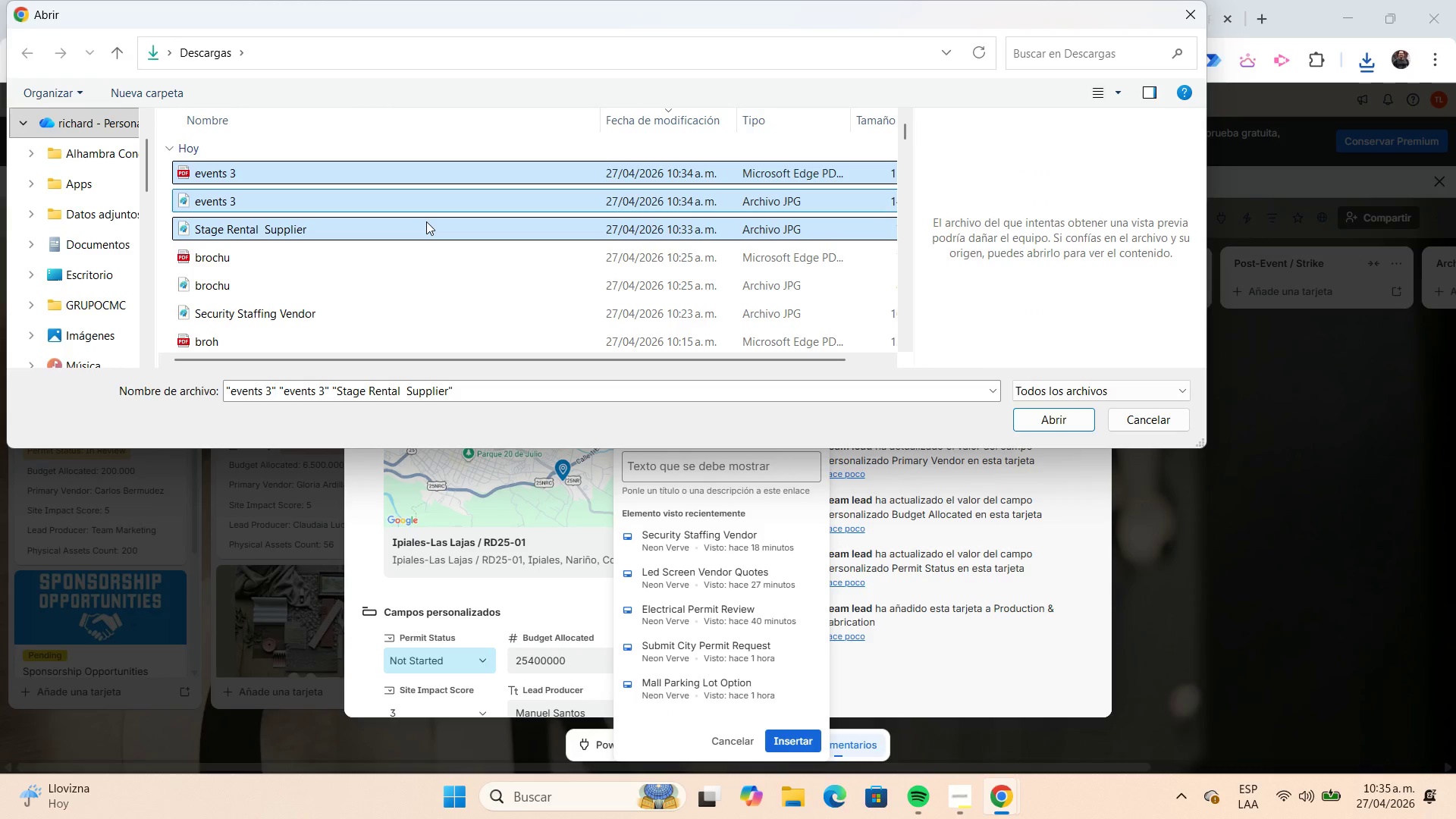 
key(Enter)
 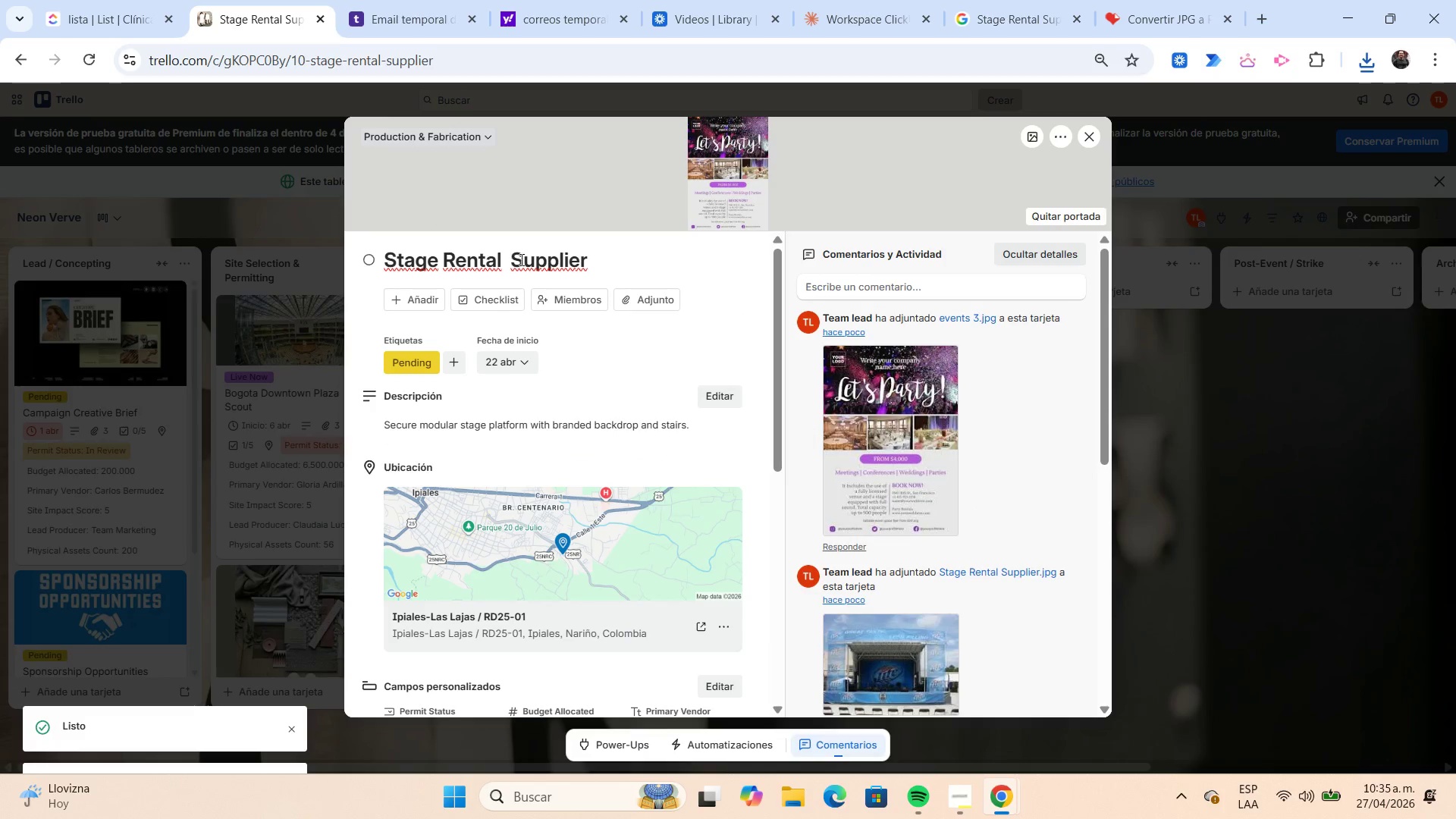 
wait(5.45)
 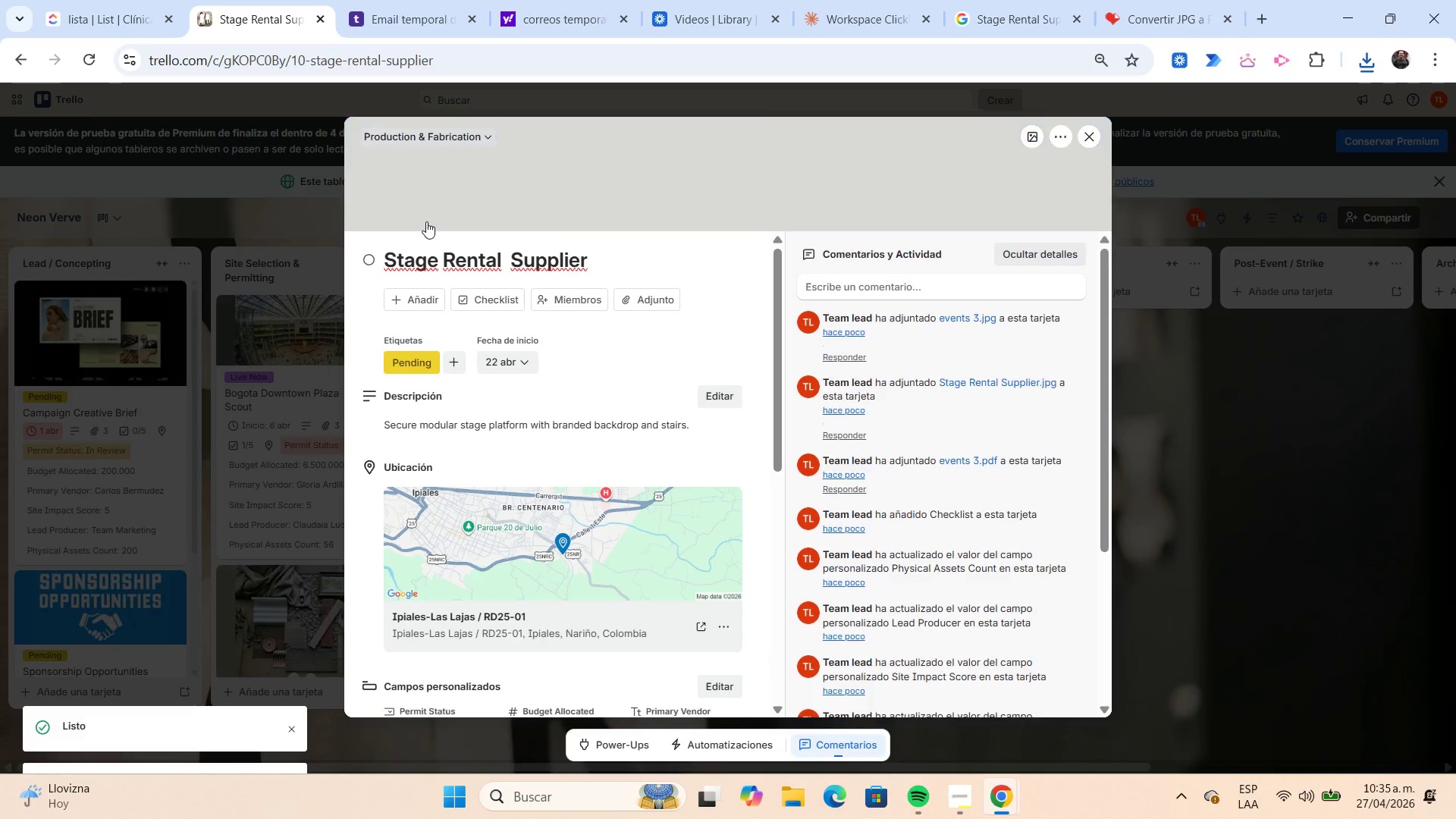 
left_click([1035, 143])
 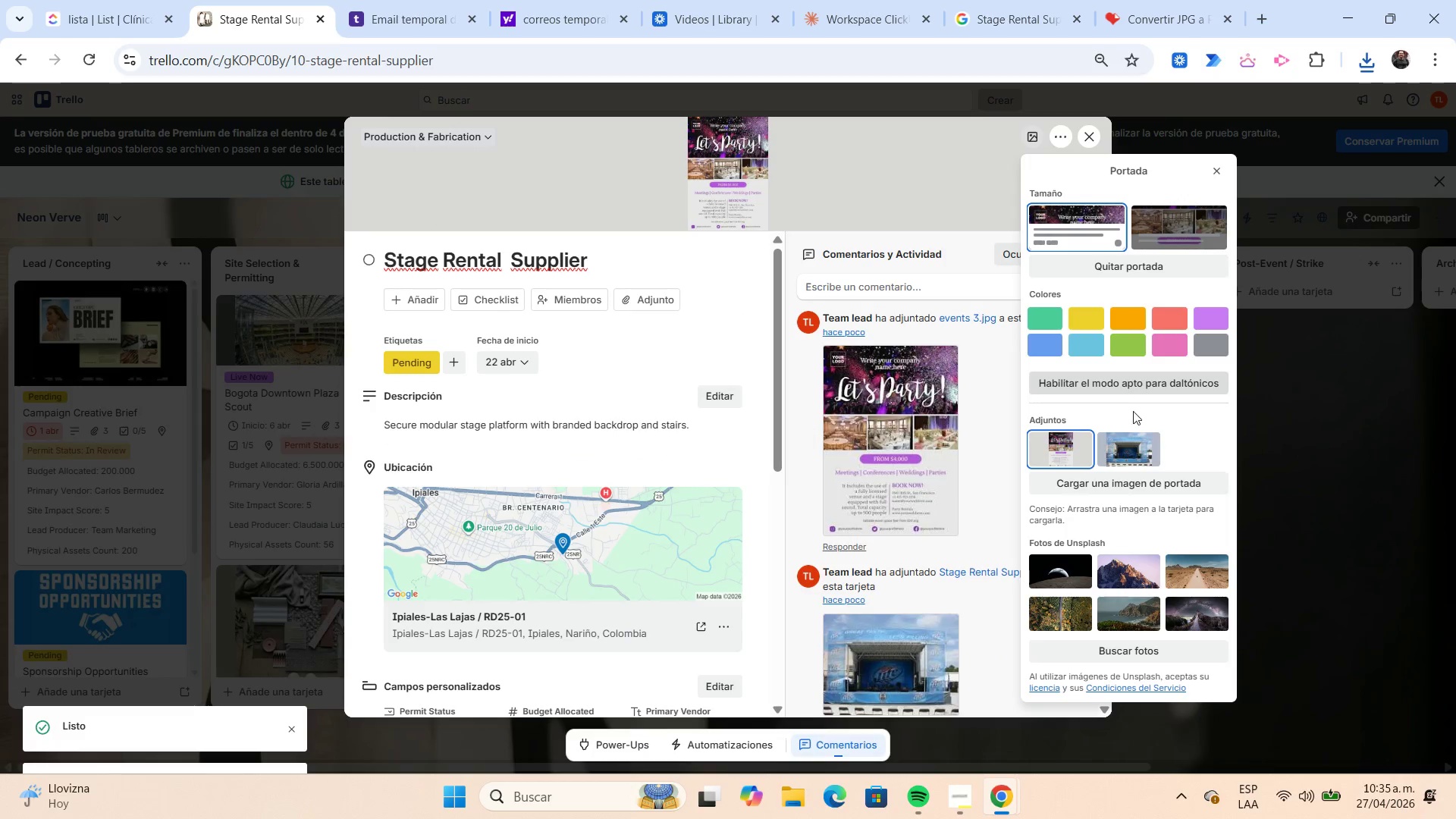 
left_click([1130, 442])
 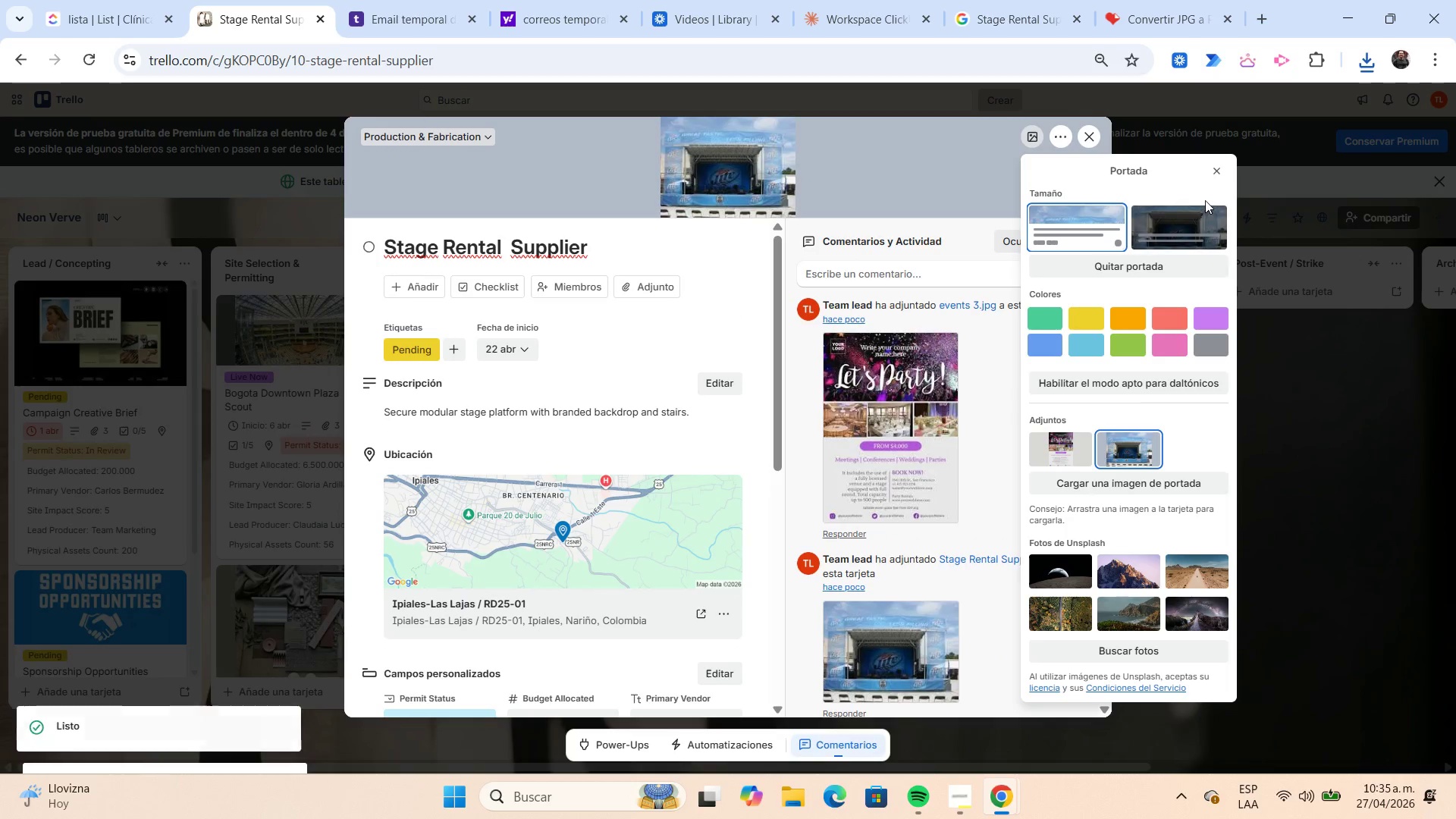 
left_click([1213, 181])
 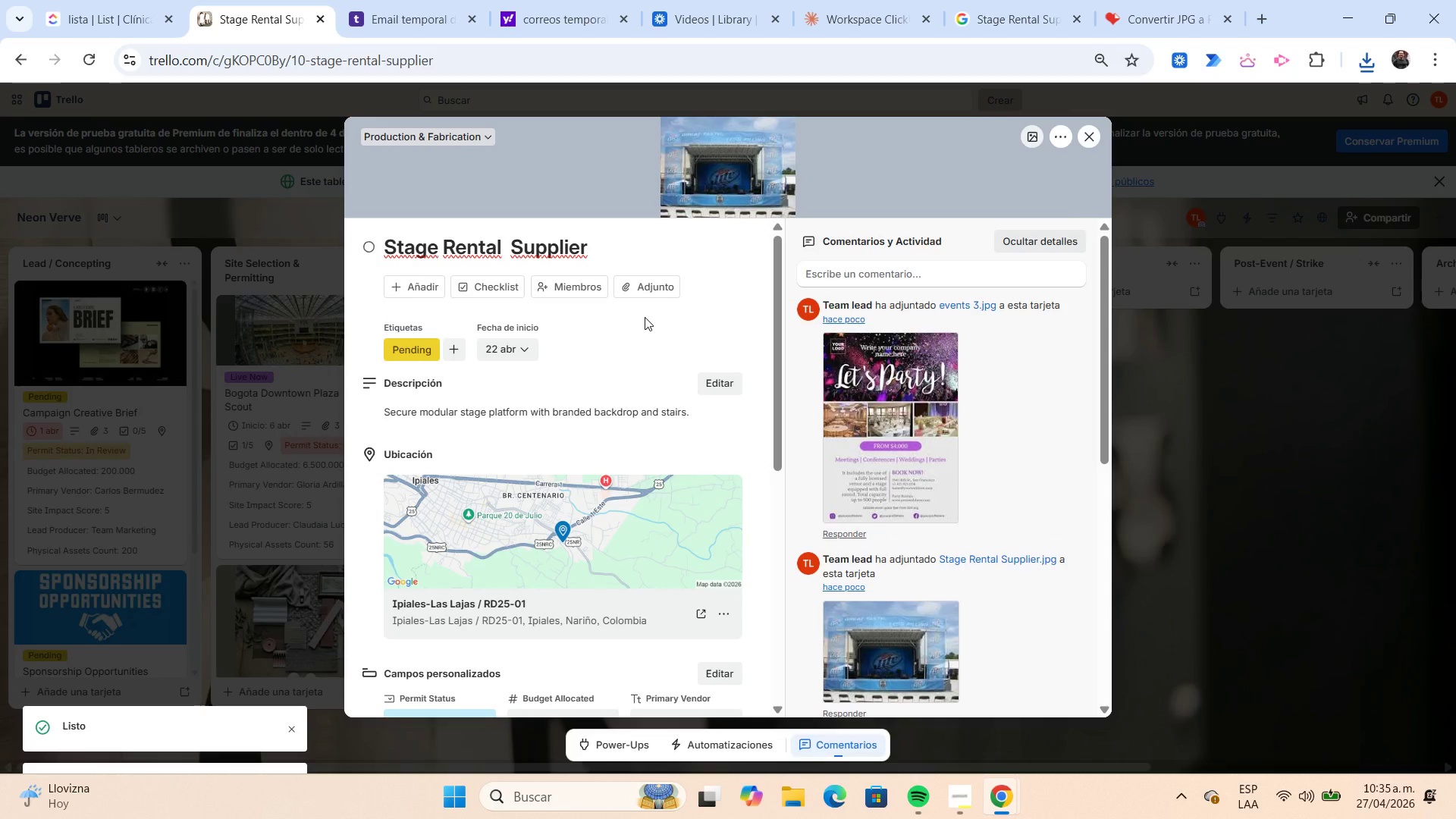 
scroll: coordinate [645, 317], scroll_direction: down, amount: 1.0
 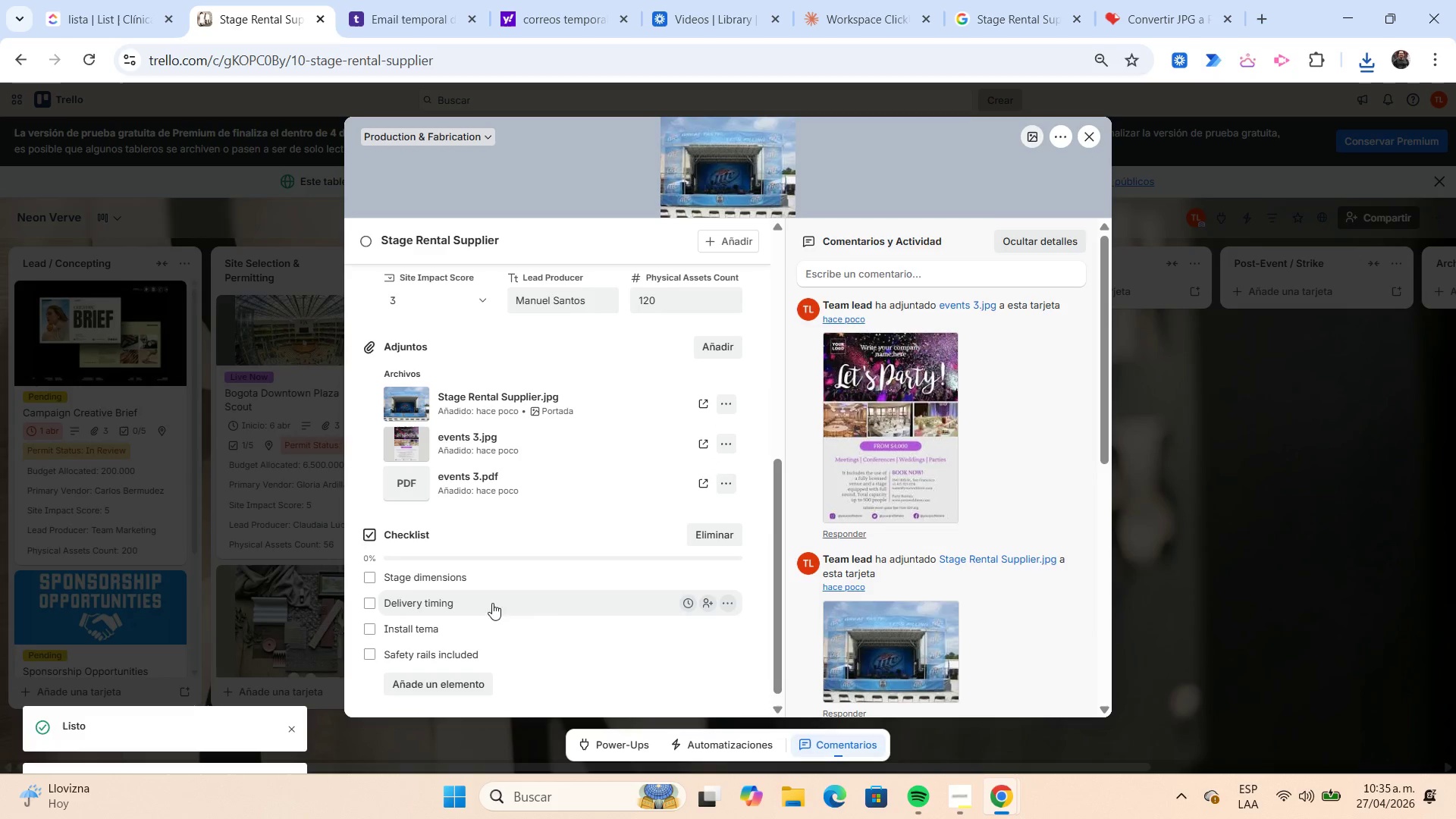 
left_click([371, 578])
 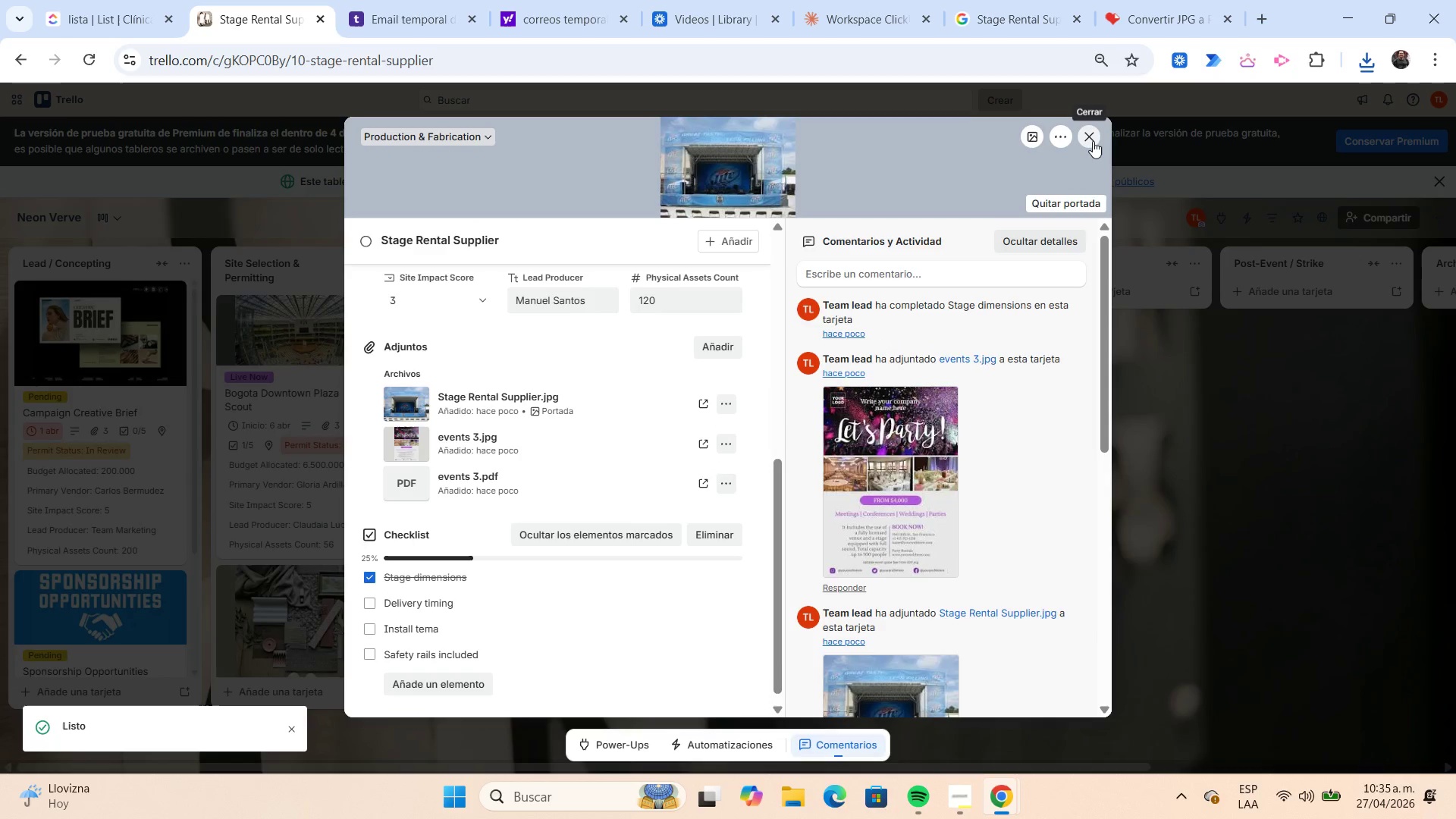 
wait(5.41)
 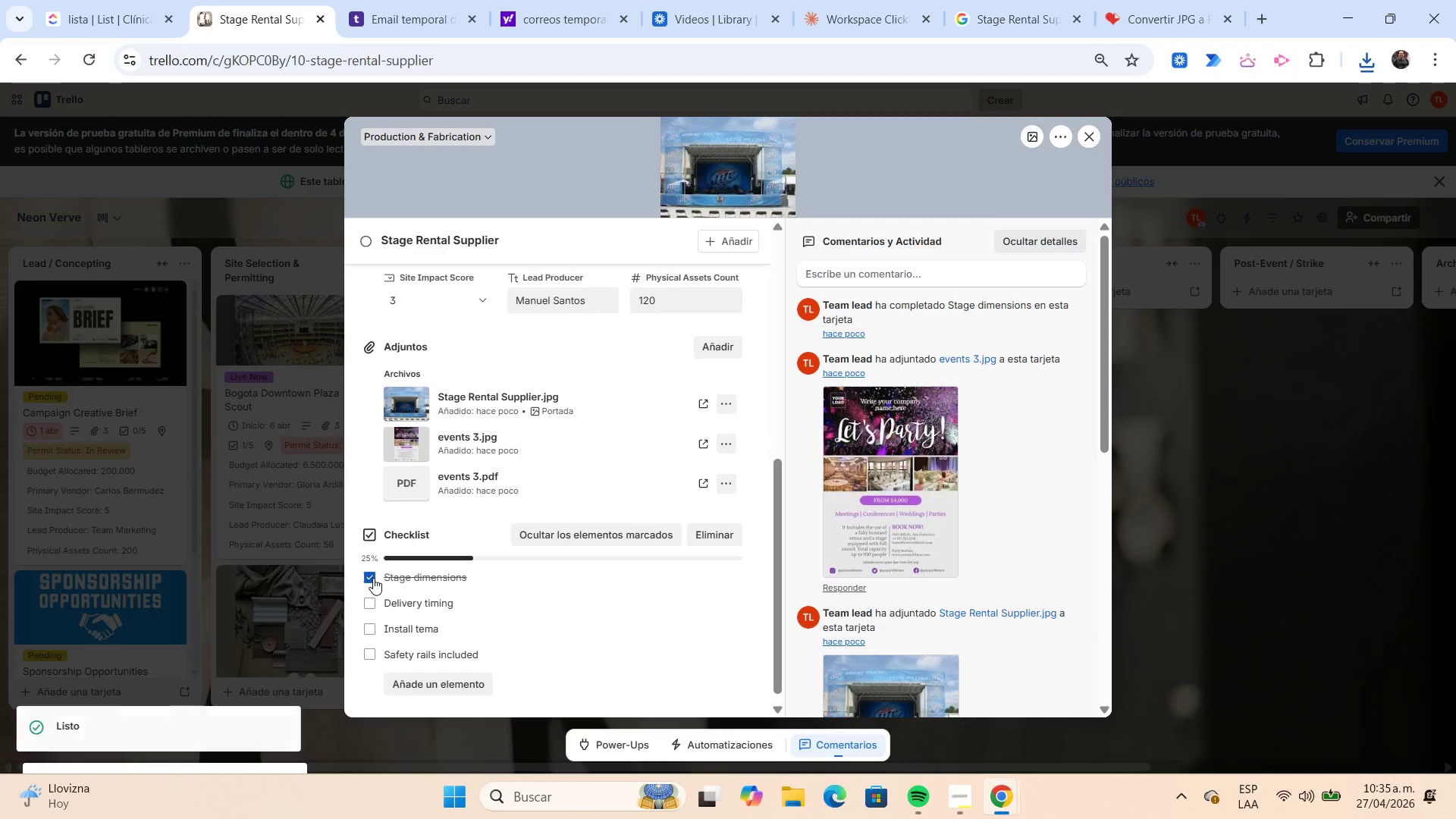 
left_click([1092, 141])
 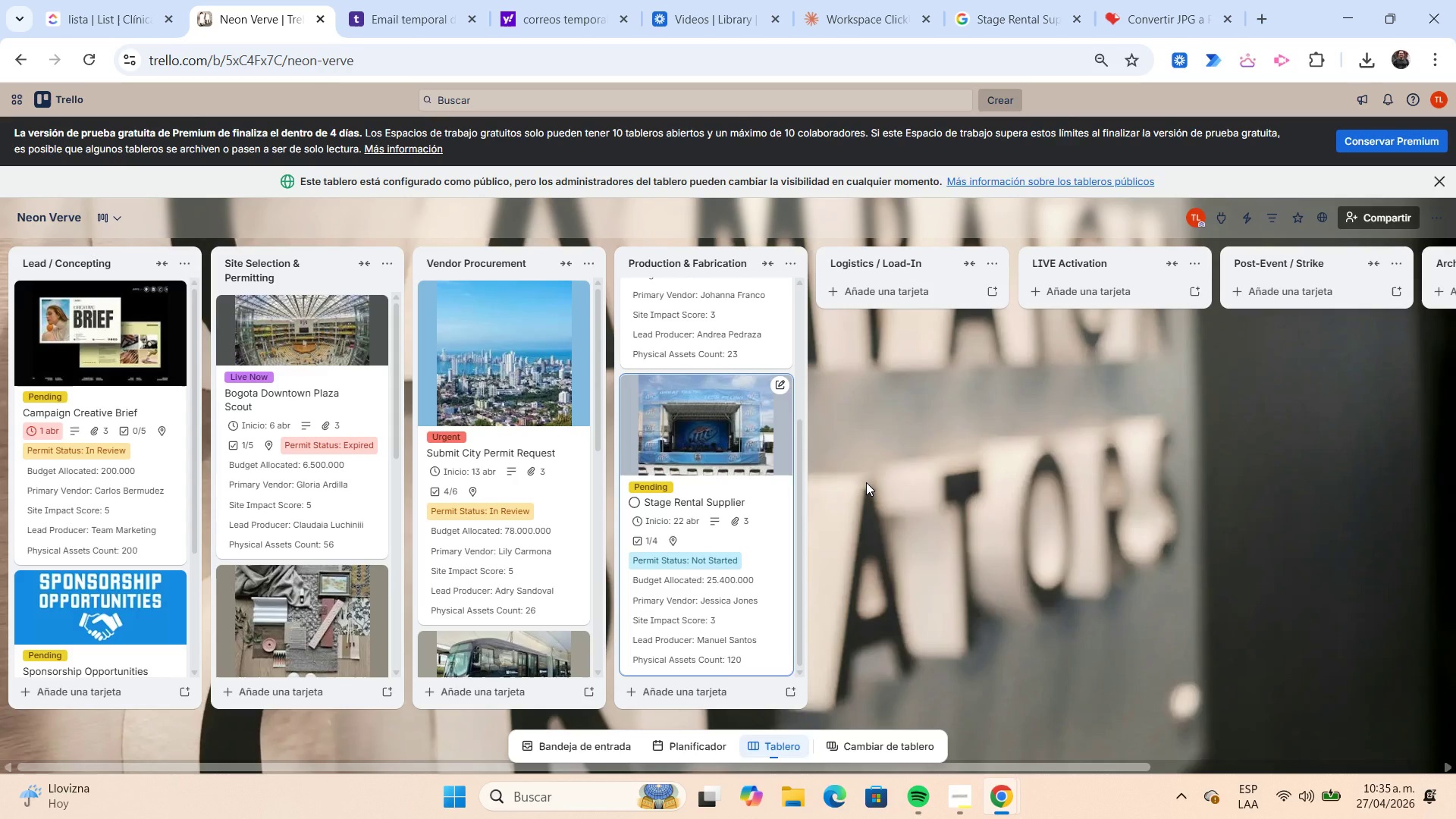 
wait(17.83)
 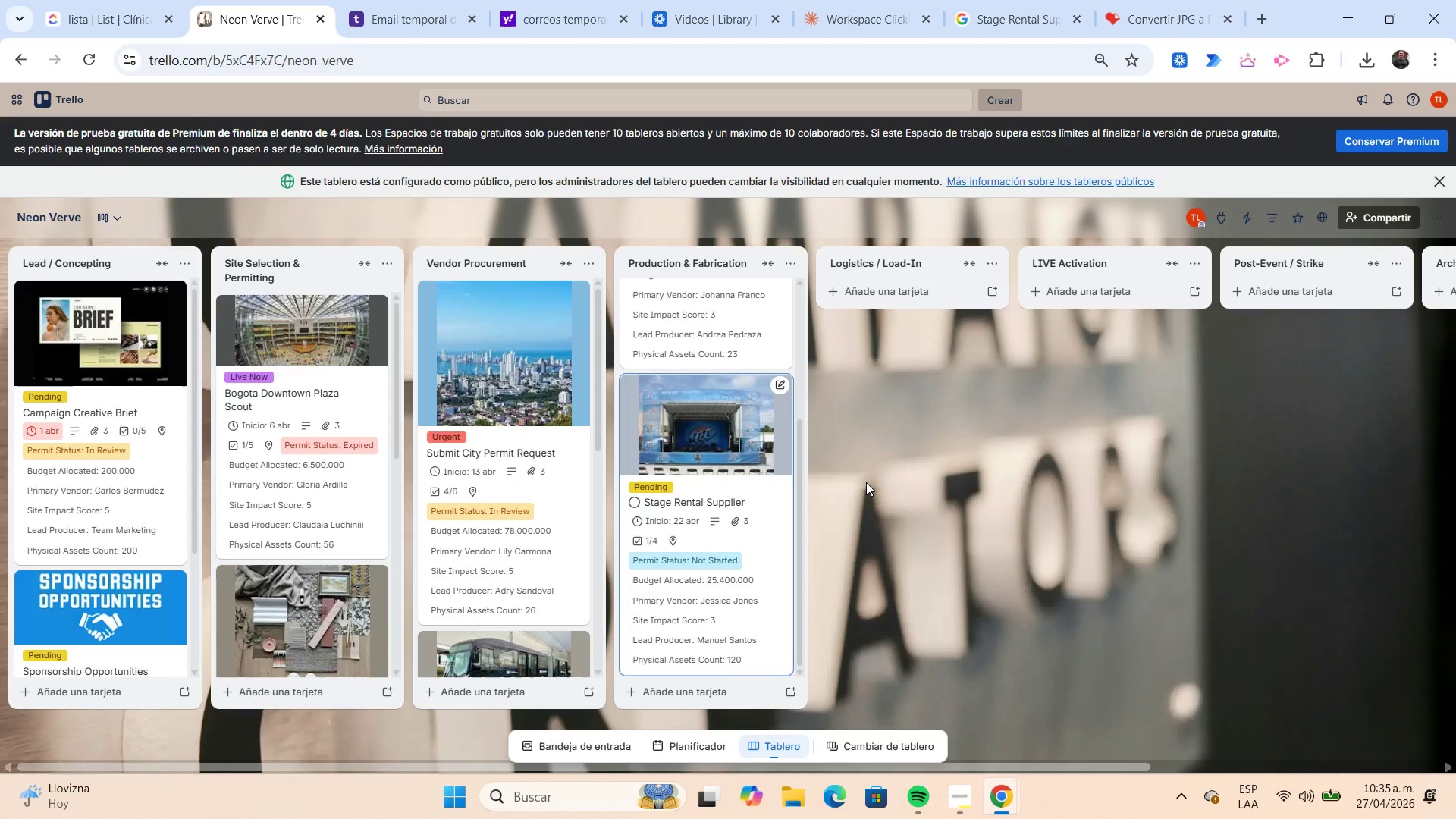 
scroll: coordinate [755, 435], scroll_direction: up, amount: 1.0
 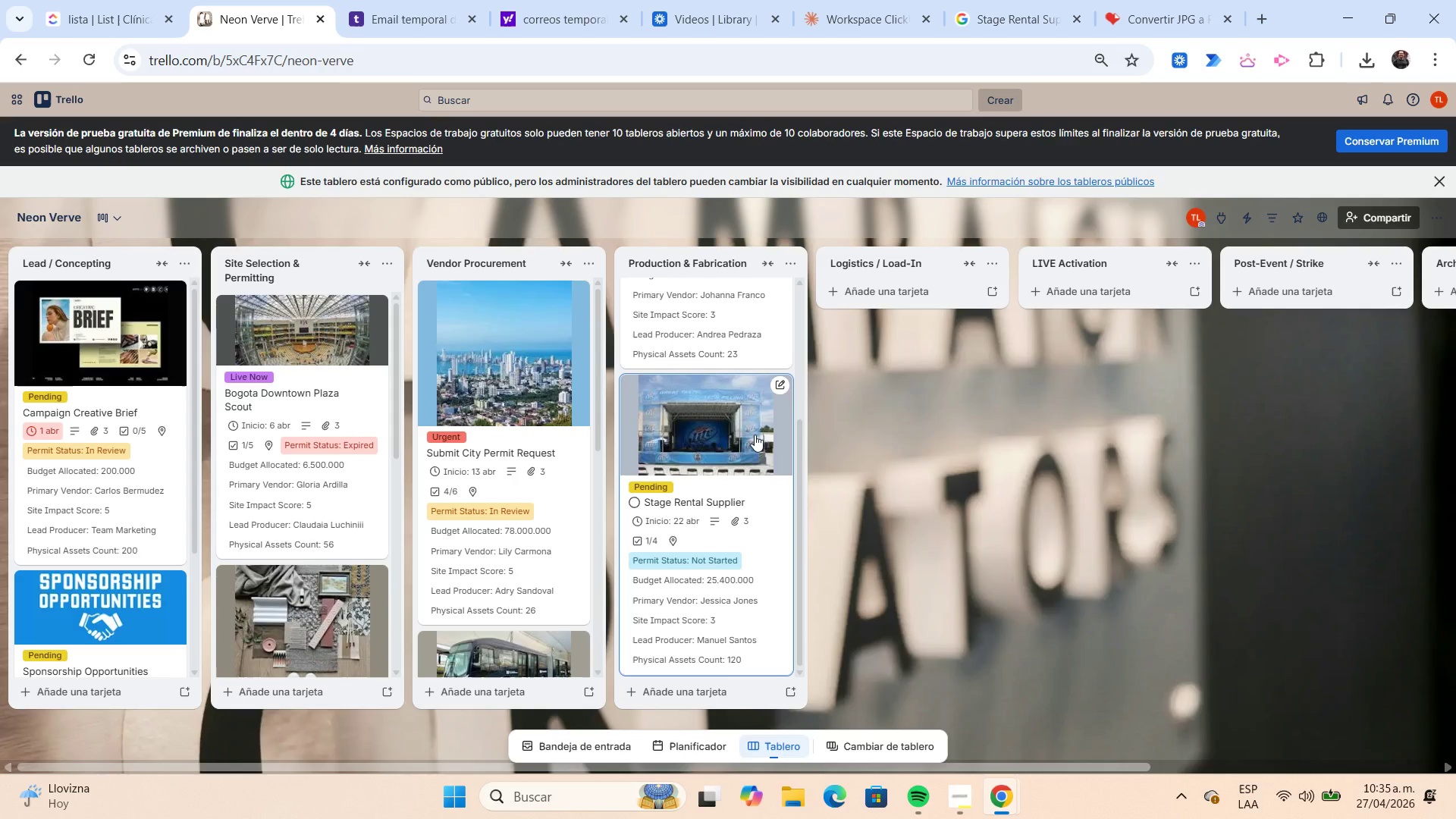 
scroll: coordinate [755, 435], scroll_direction: down, amount: 3.0
 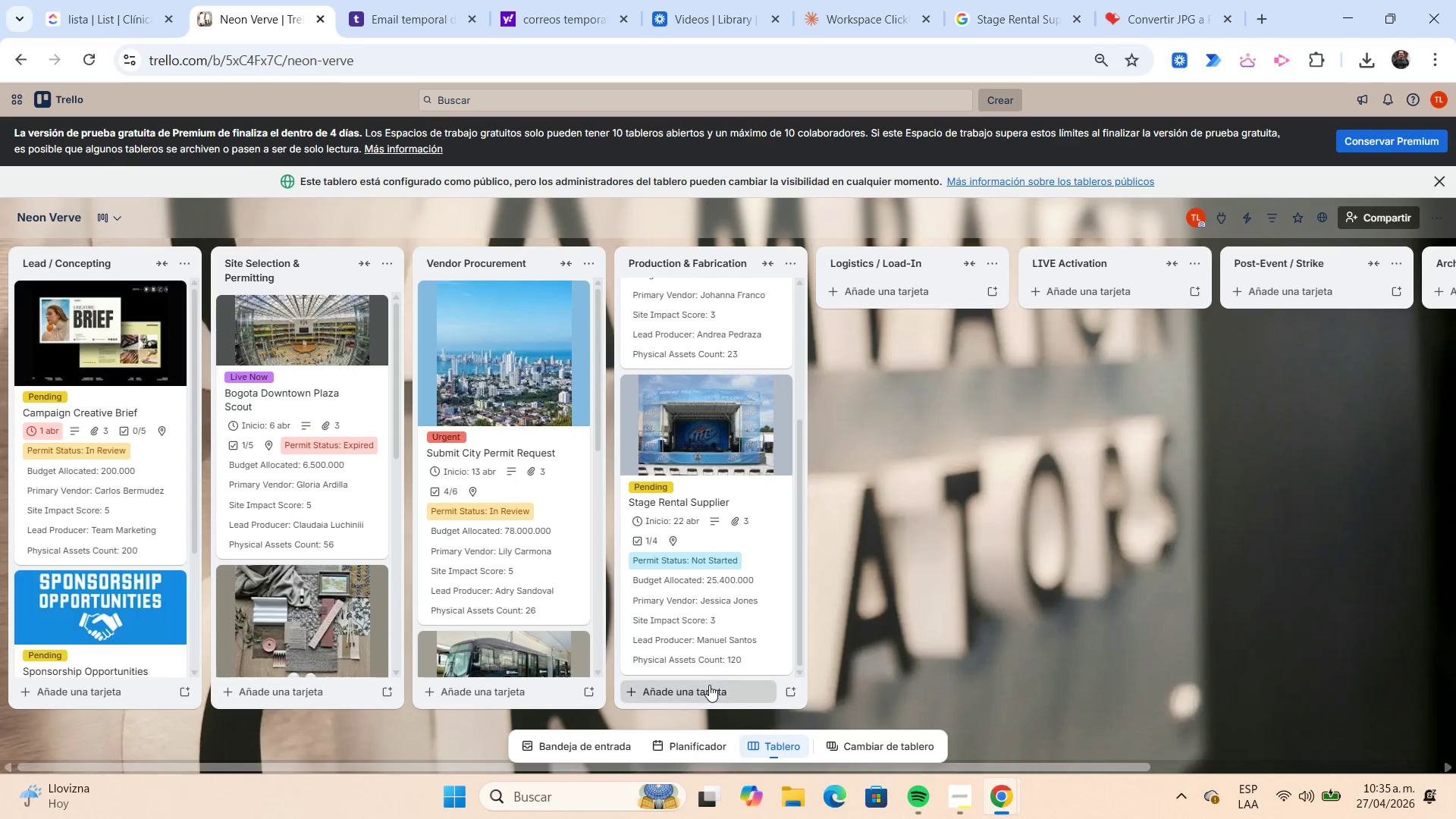 
left_click([709, 685])
 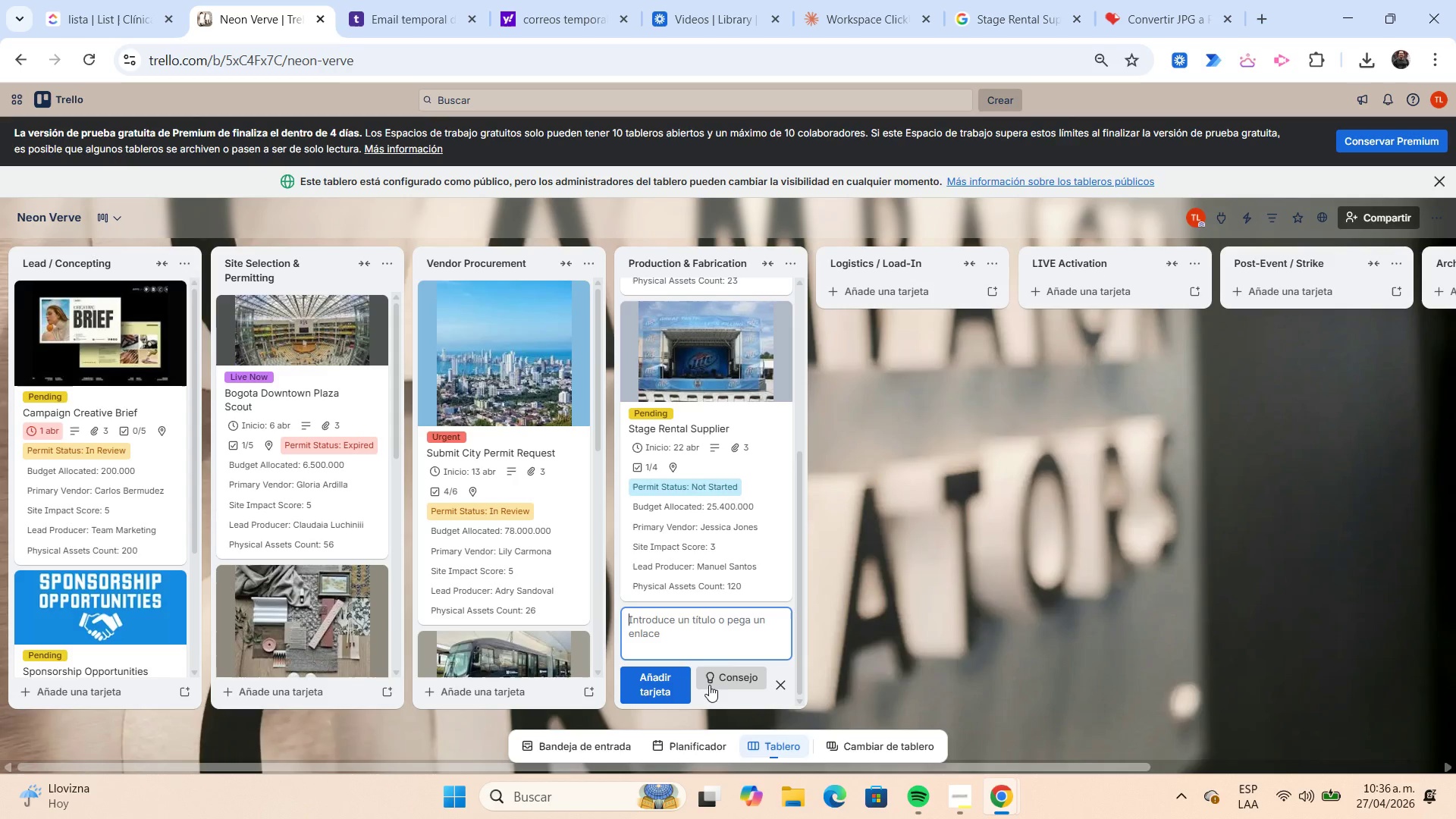 
type(Portable Restrooms Rental)
 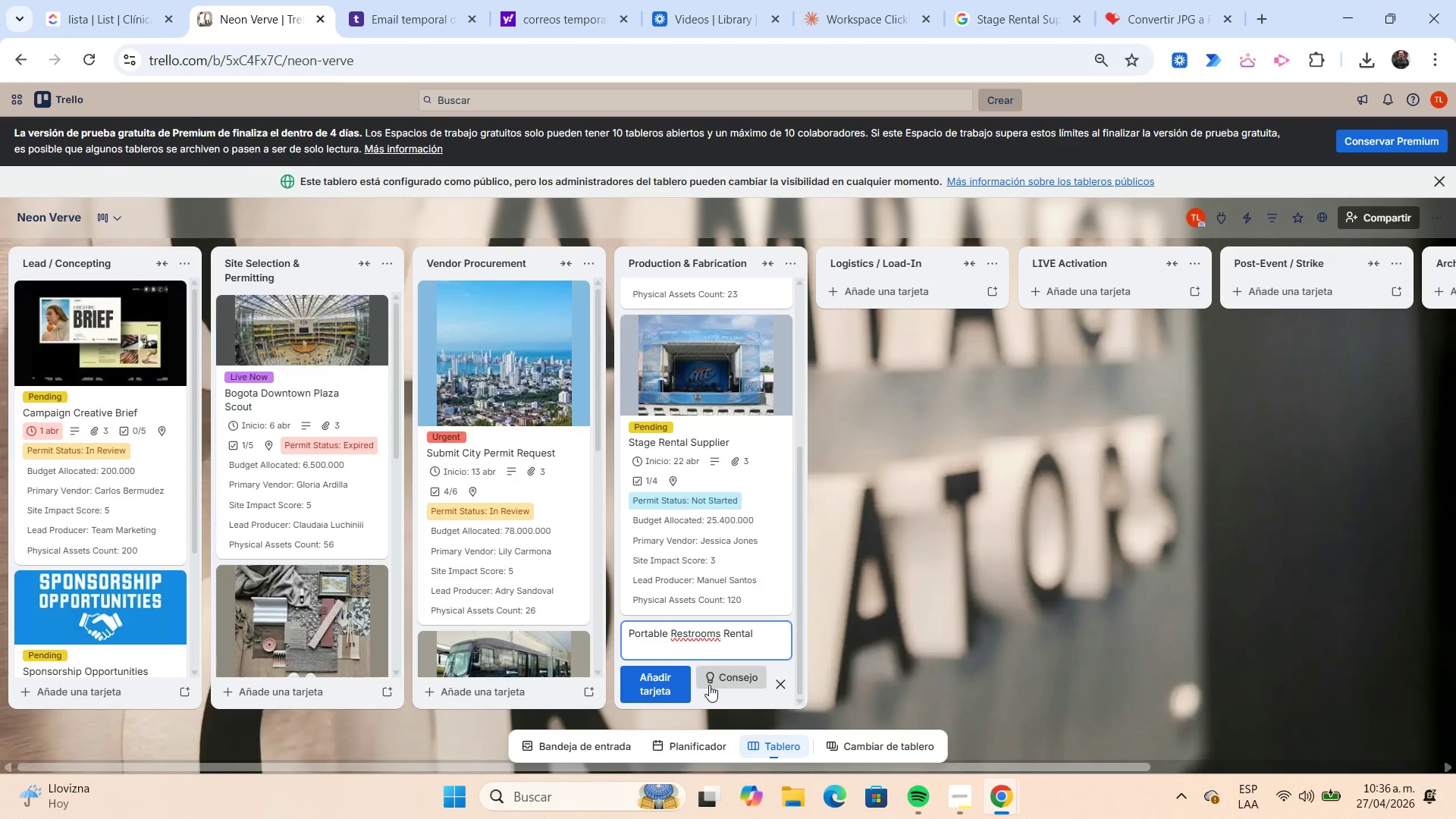 
key(Enter)
 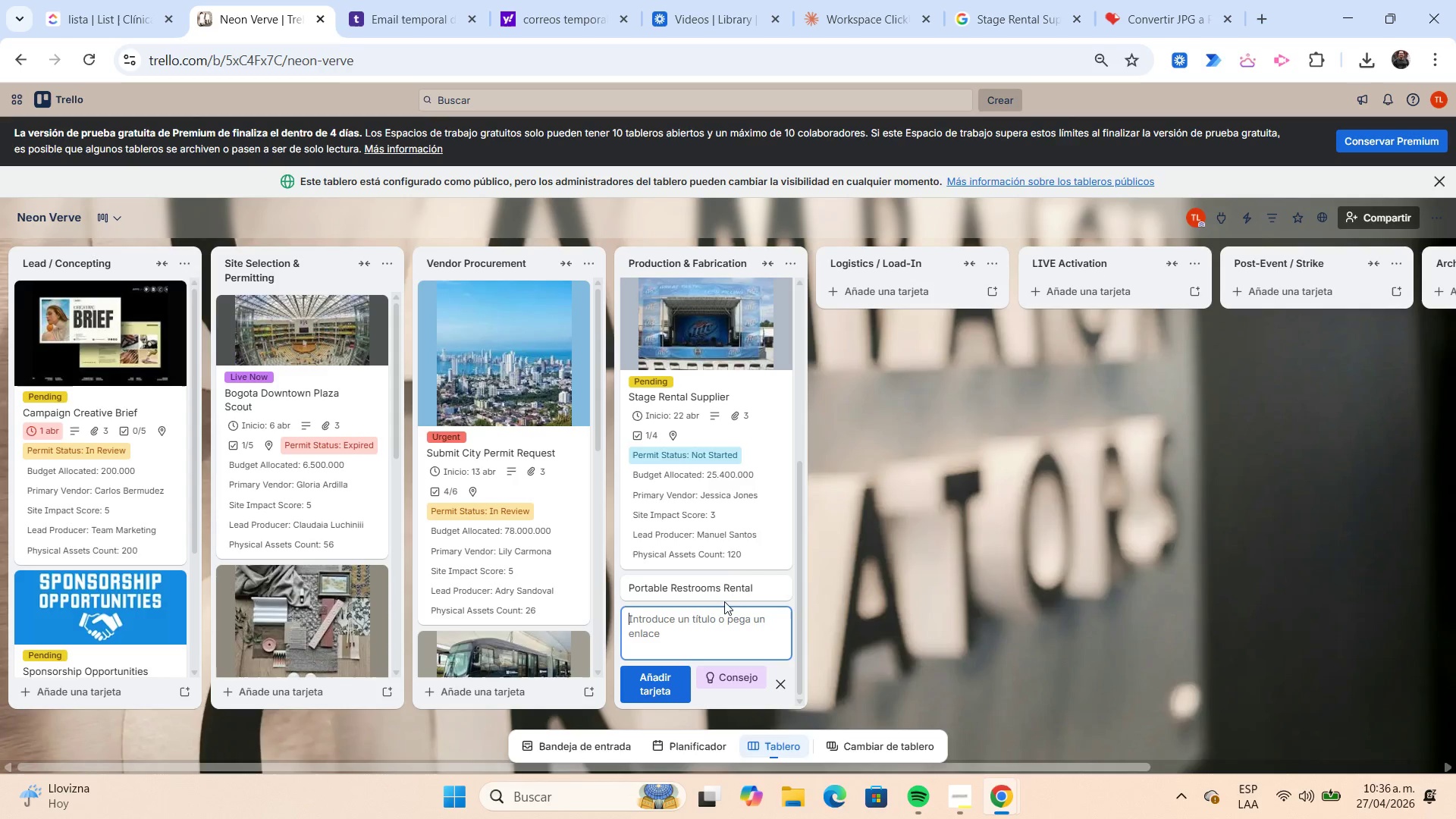 
left_click([715, 594])
 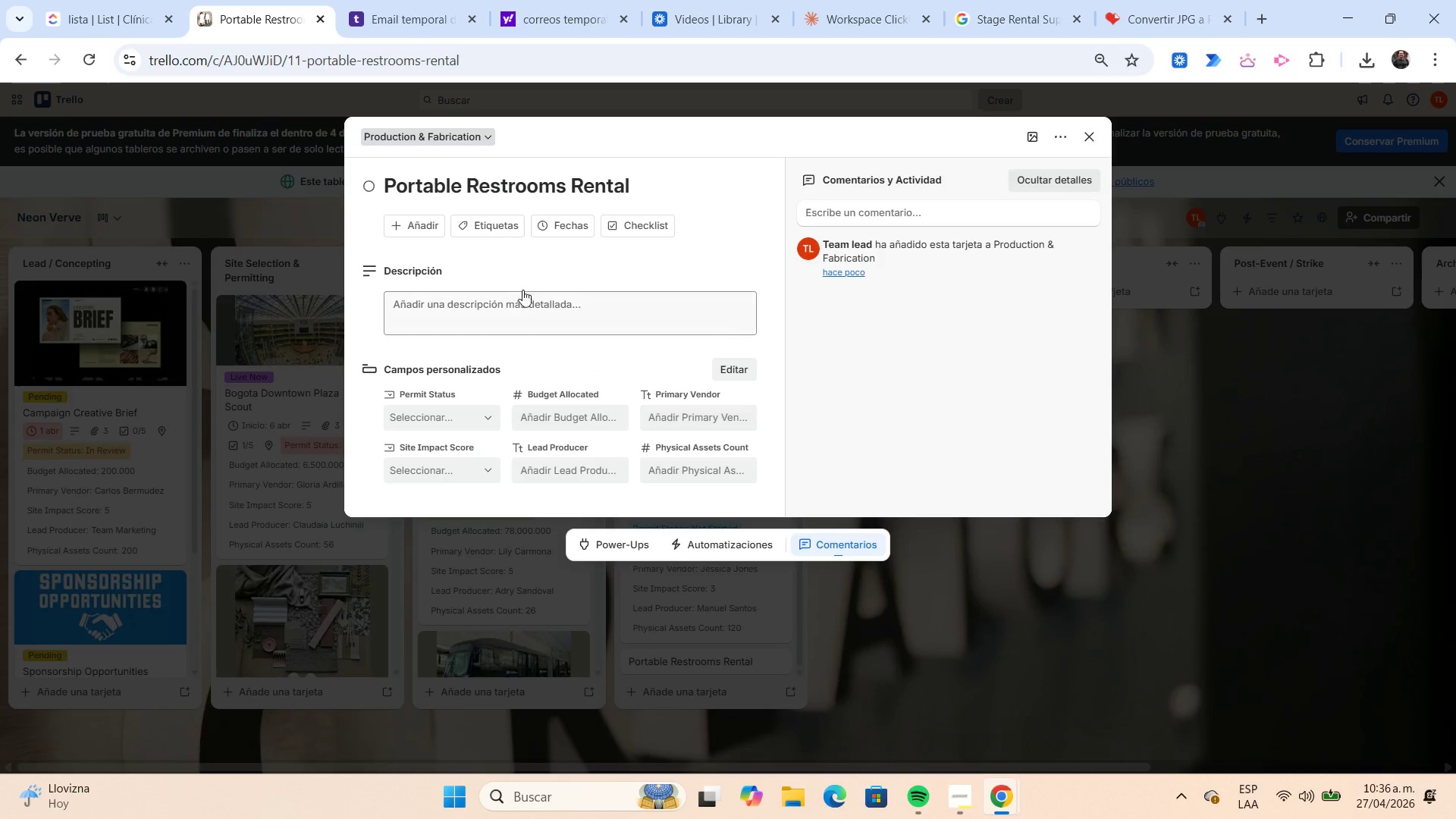 
left_click([486, 228])
 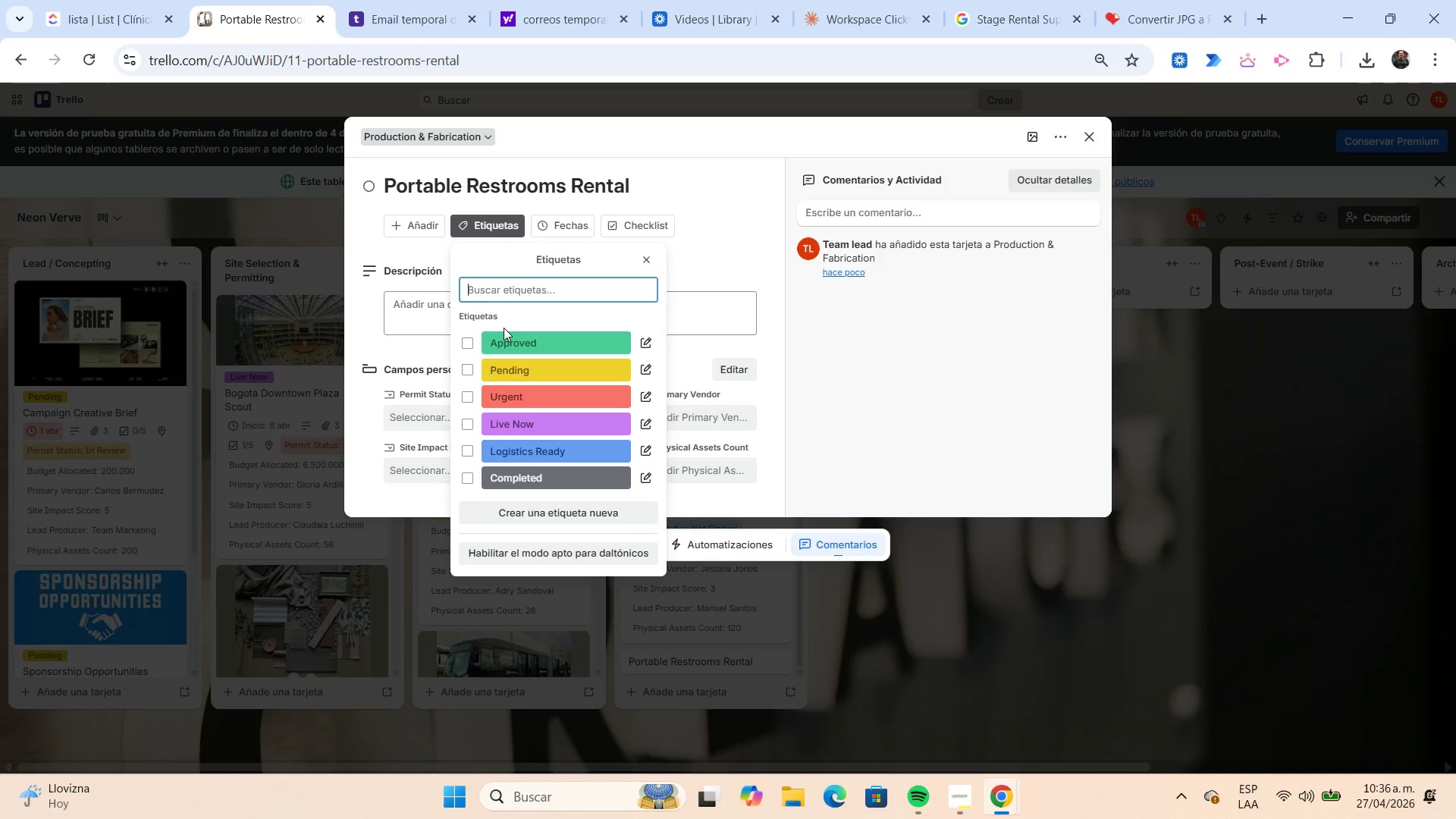 
left_click([504, 340])
 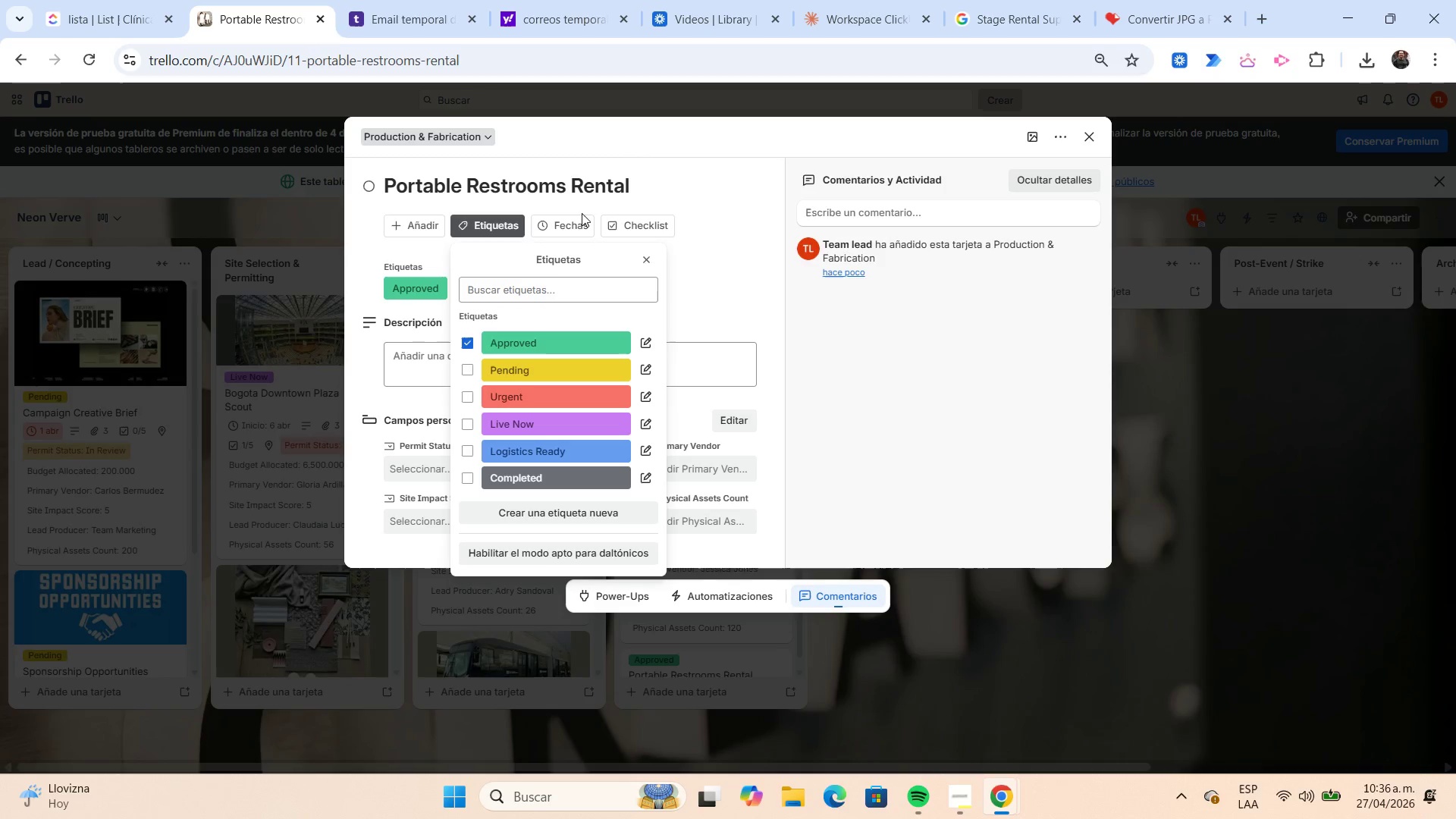 
left_click([572, 225])
 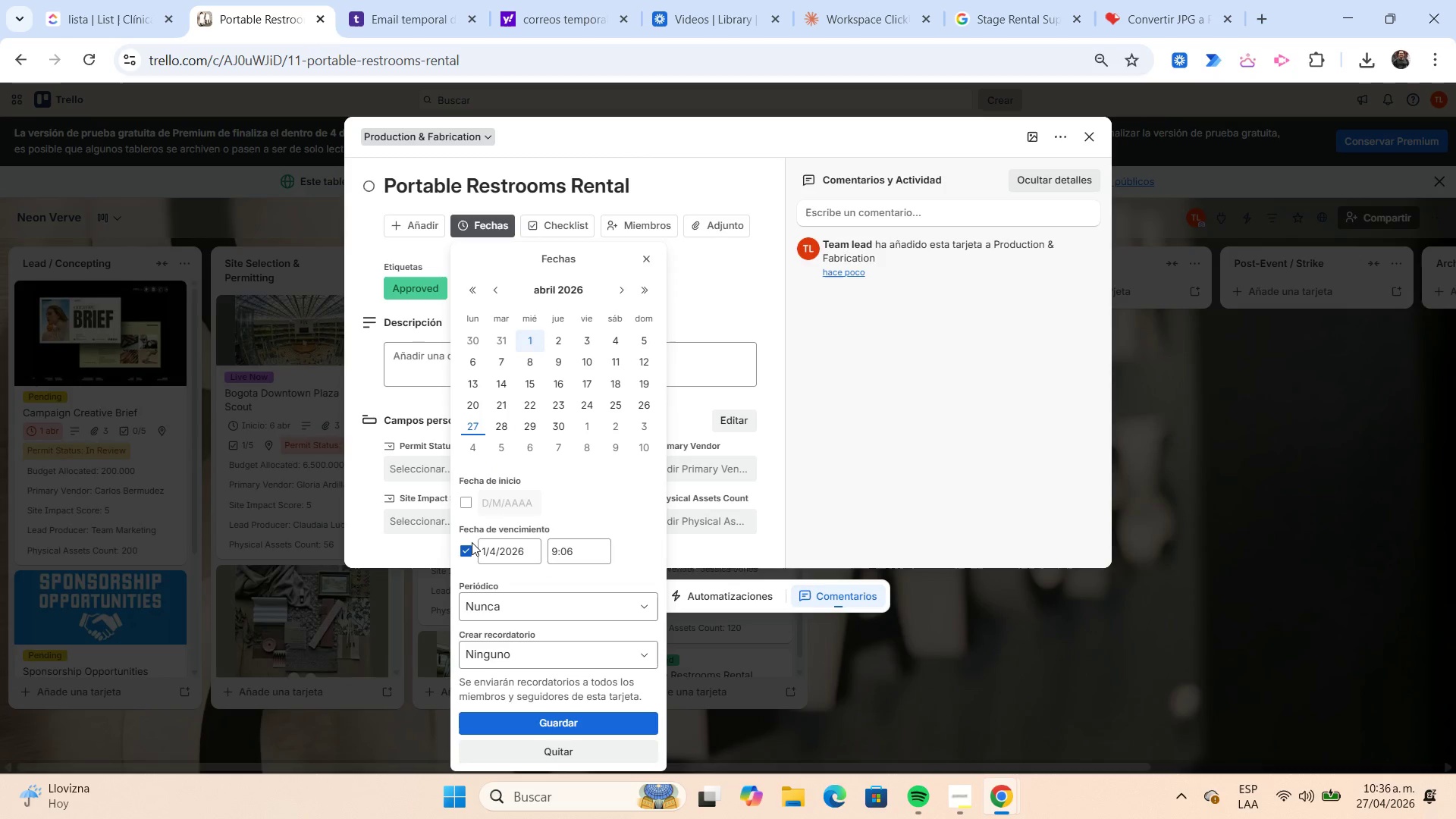 
left_click([466, 545])
 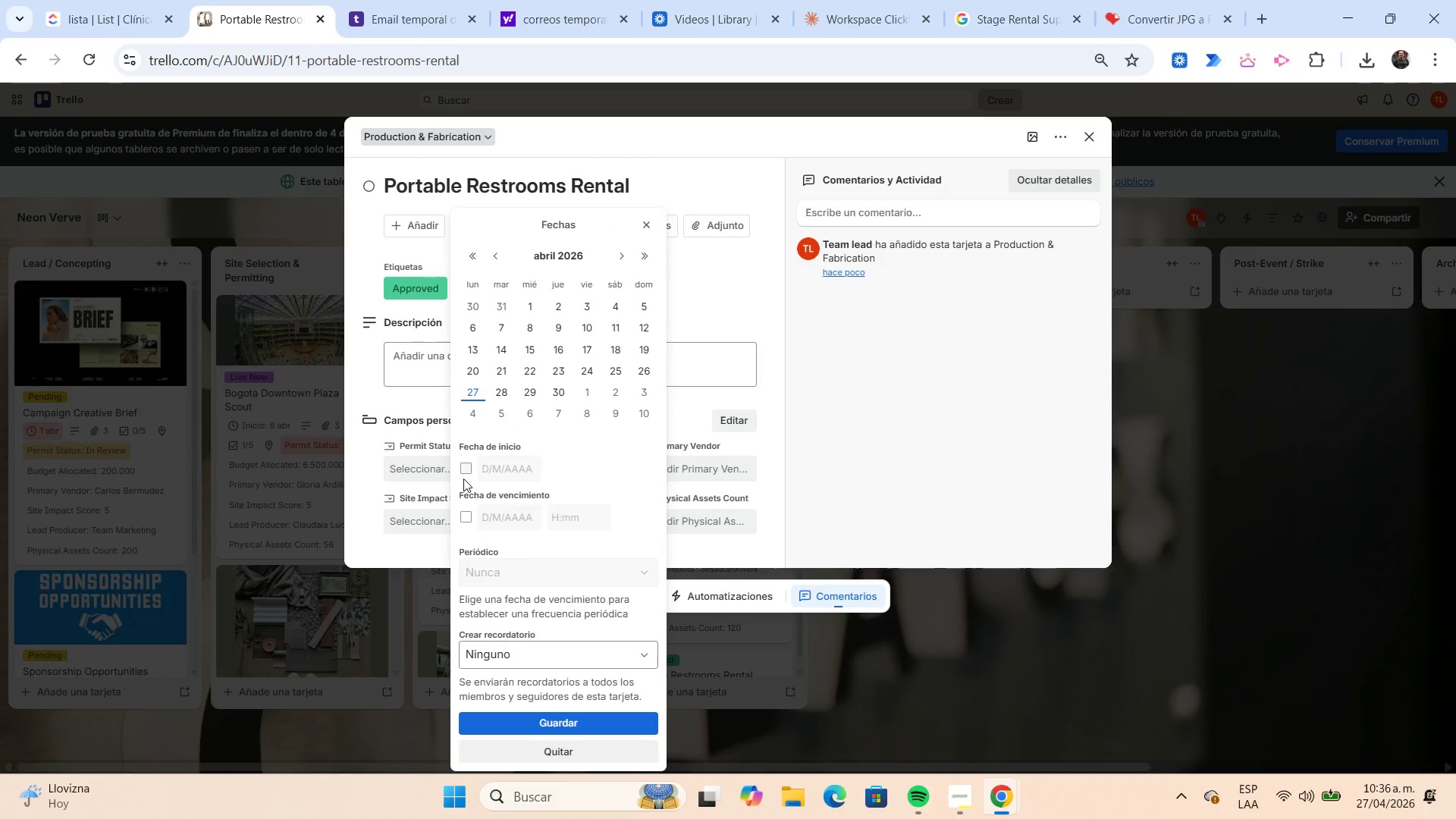 
left_click([464, 469])
 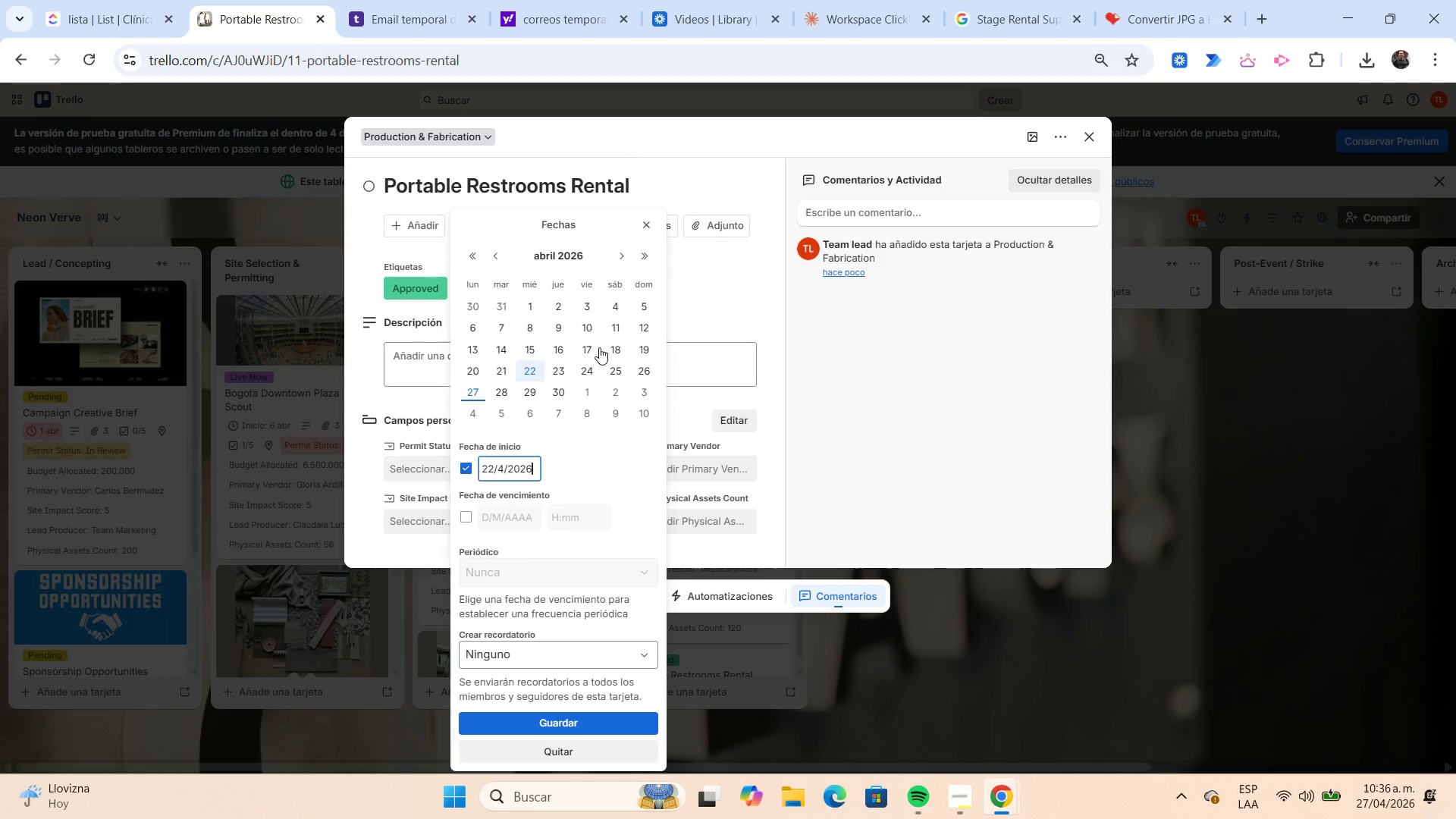 
left_click([590, 365])
 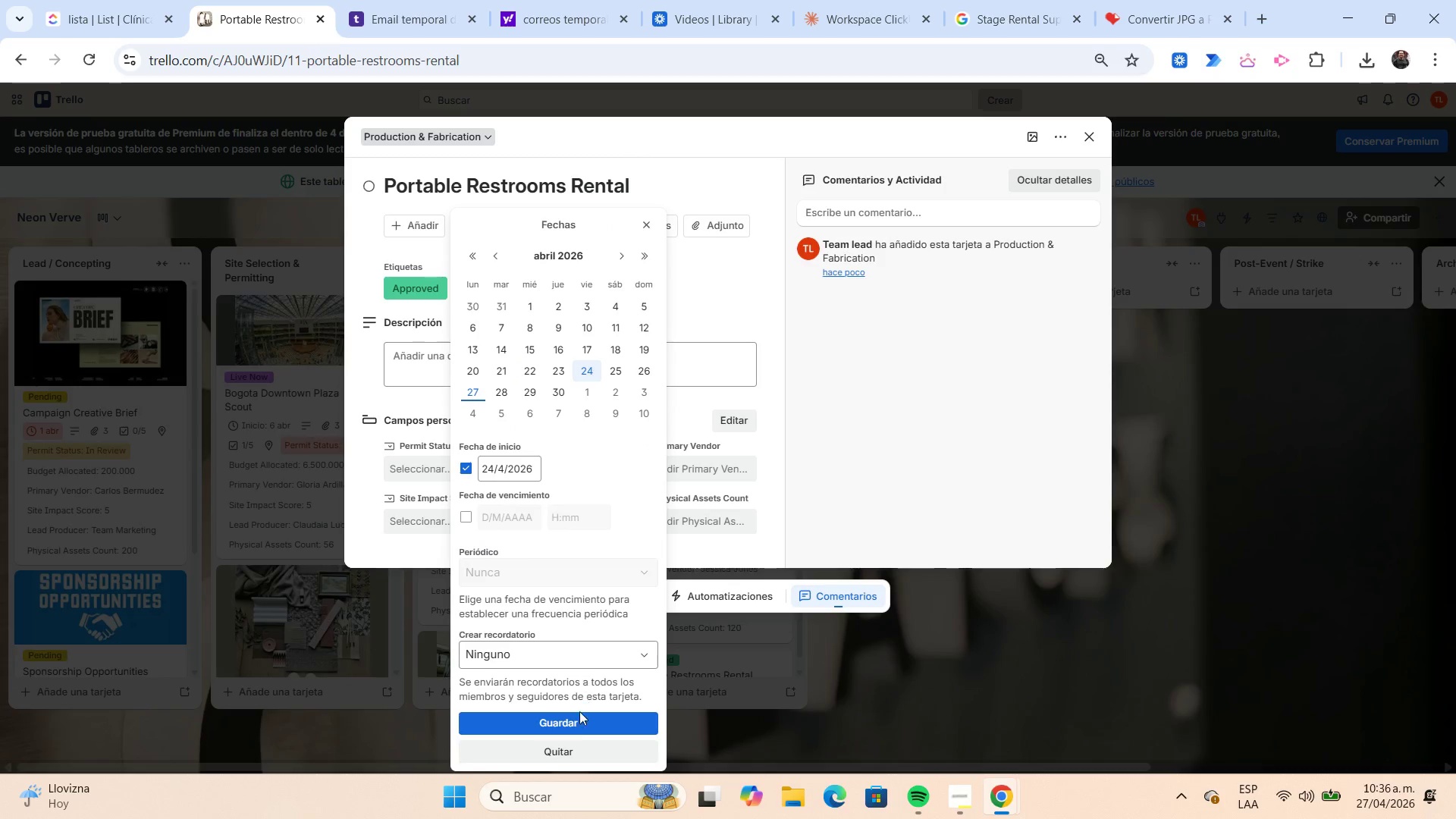 
left_click([576, 721])
 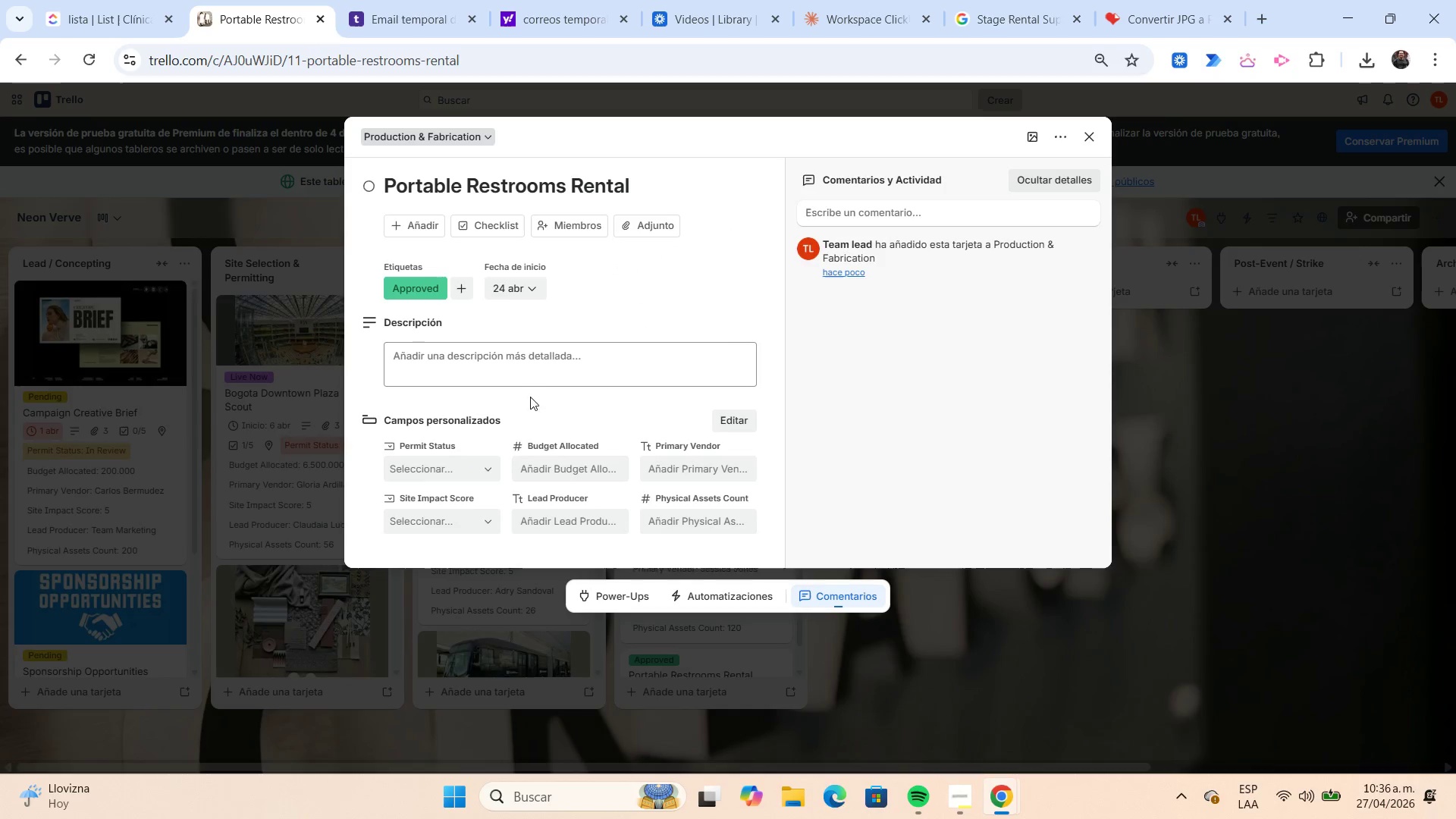 
left_click([428, 232])
 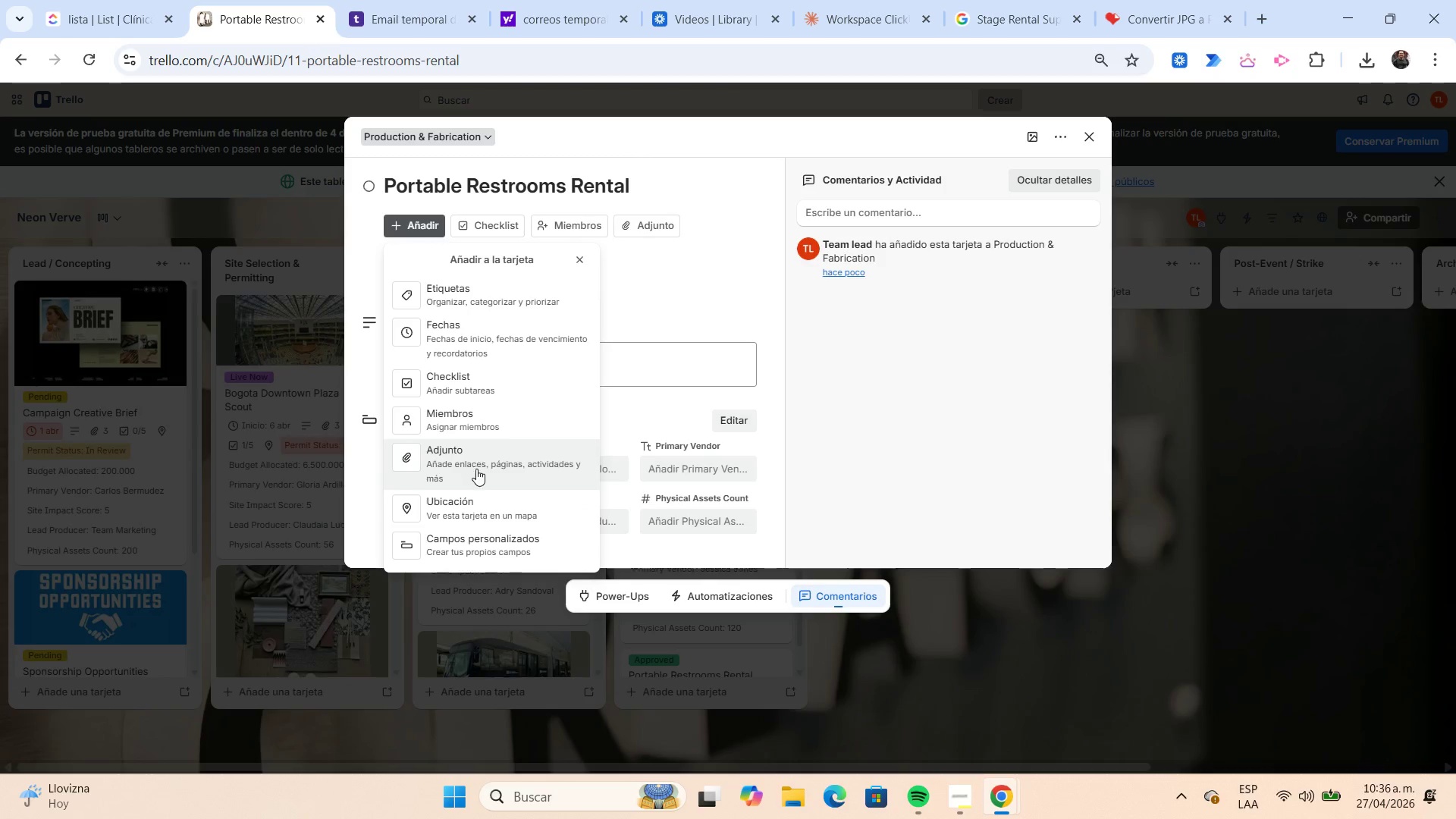 
left_click([480, 496])
 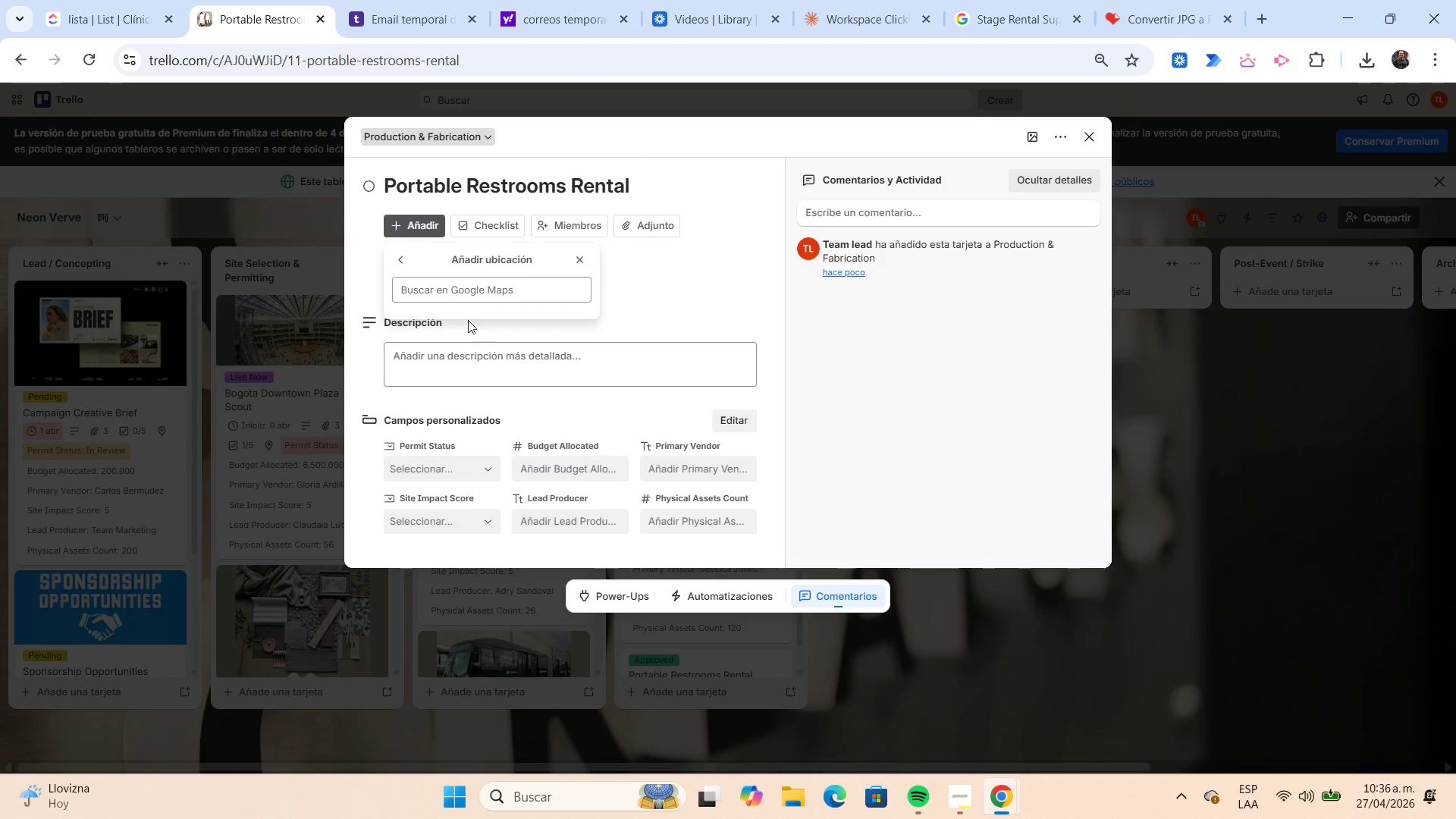 
left_click([458, 292])
 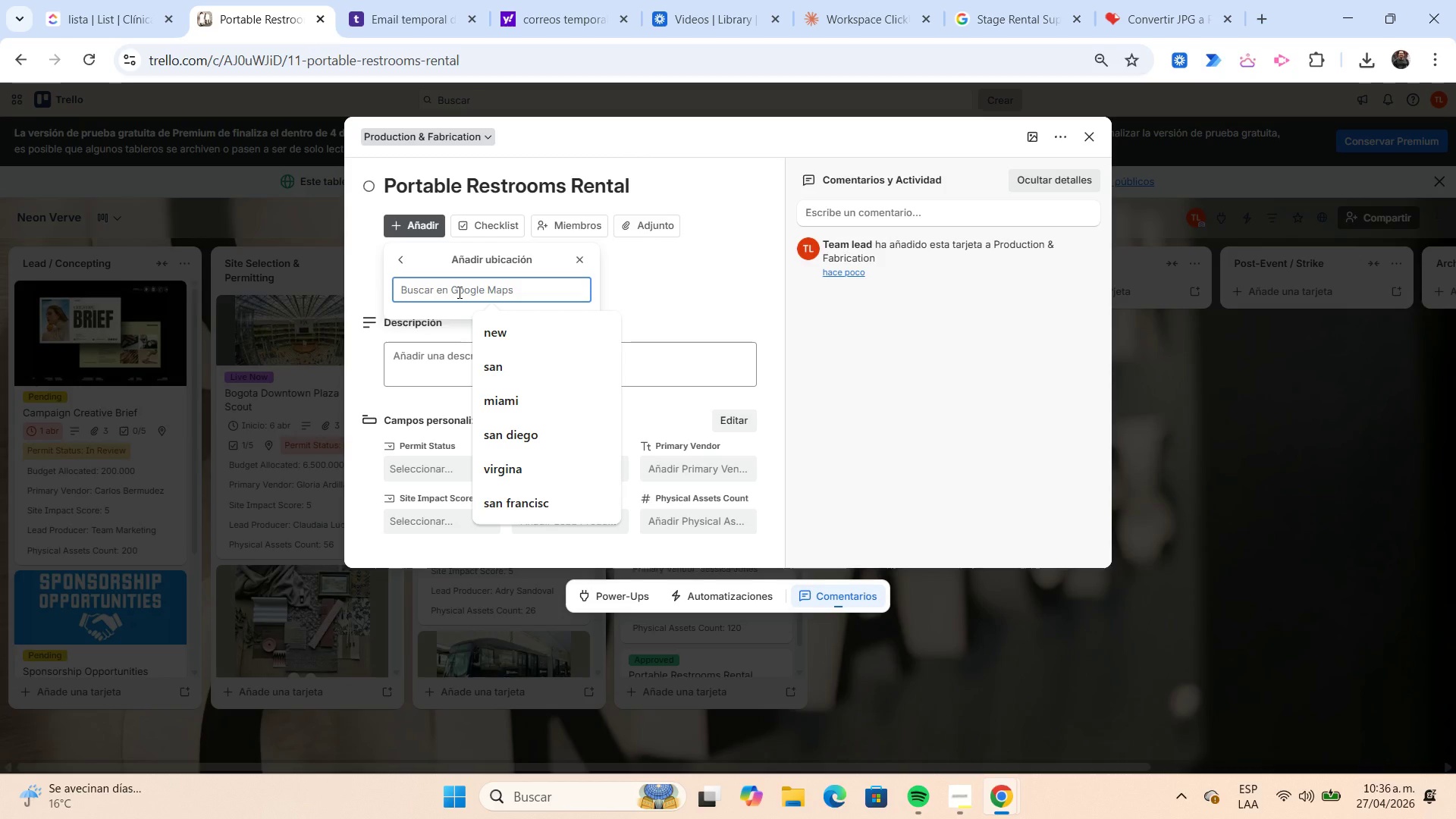 
wait(28.0)
 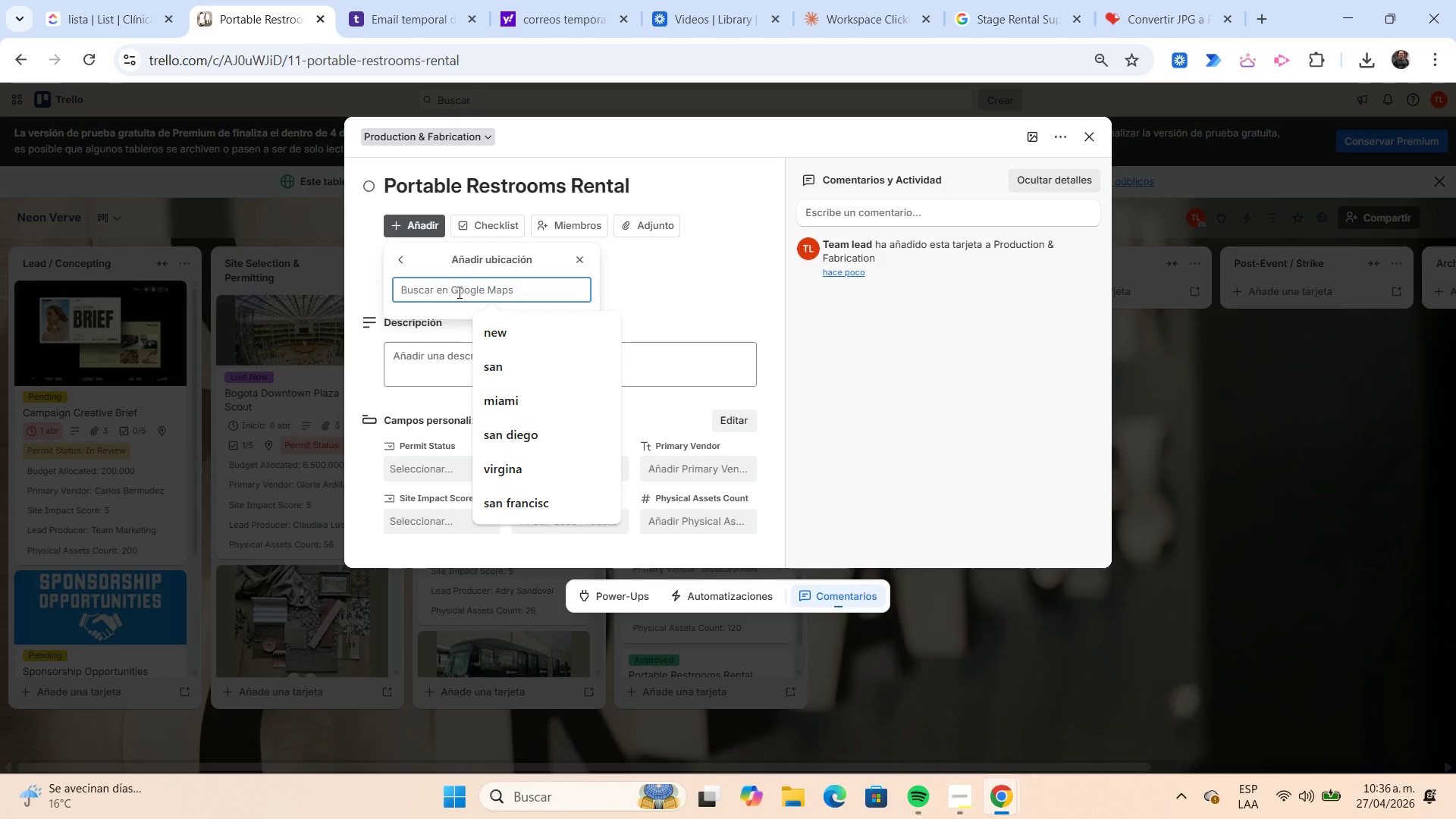 
type(anapoima)
 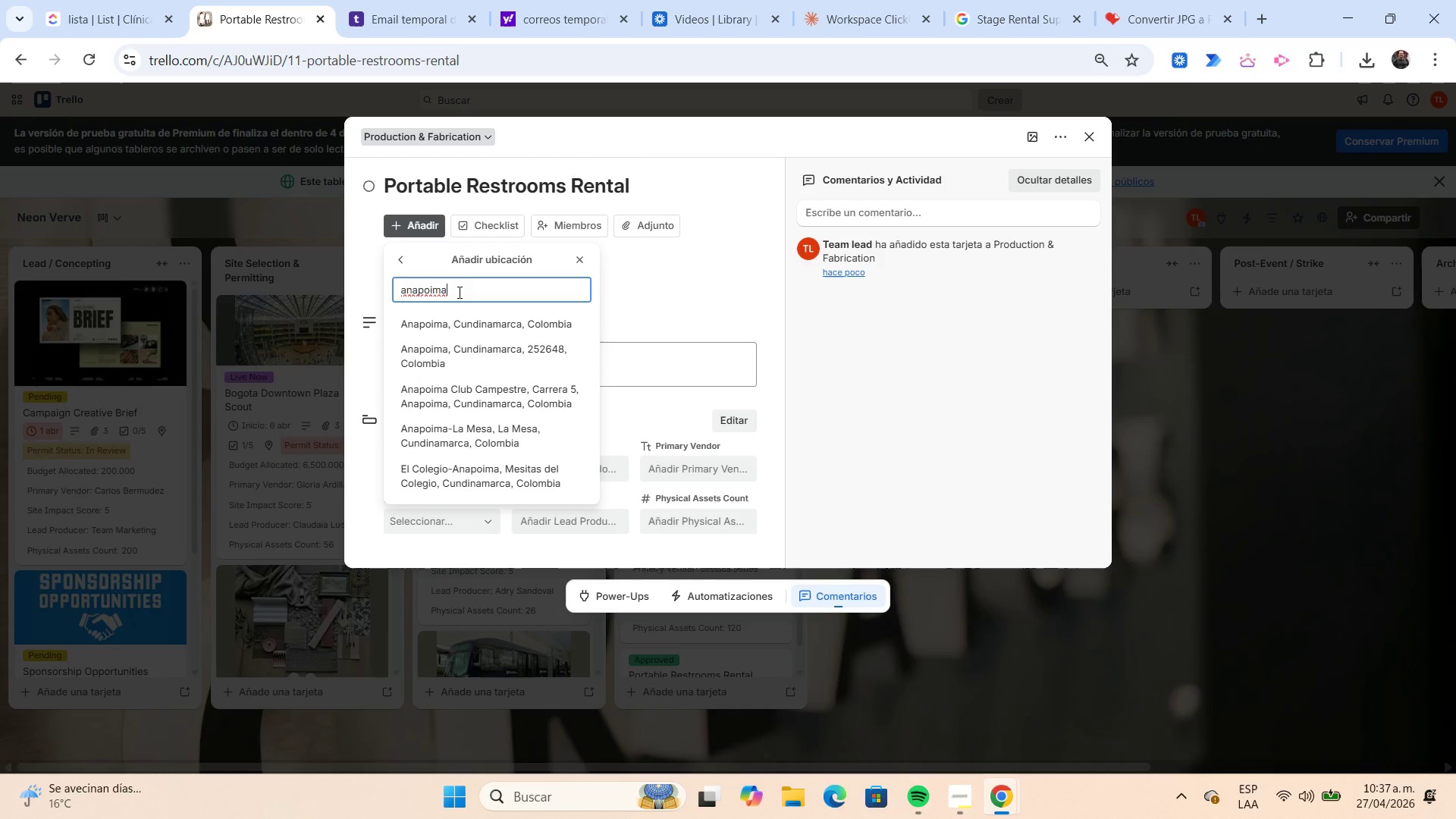 
wait(5.59)
 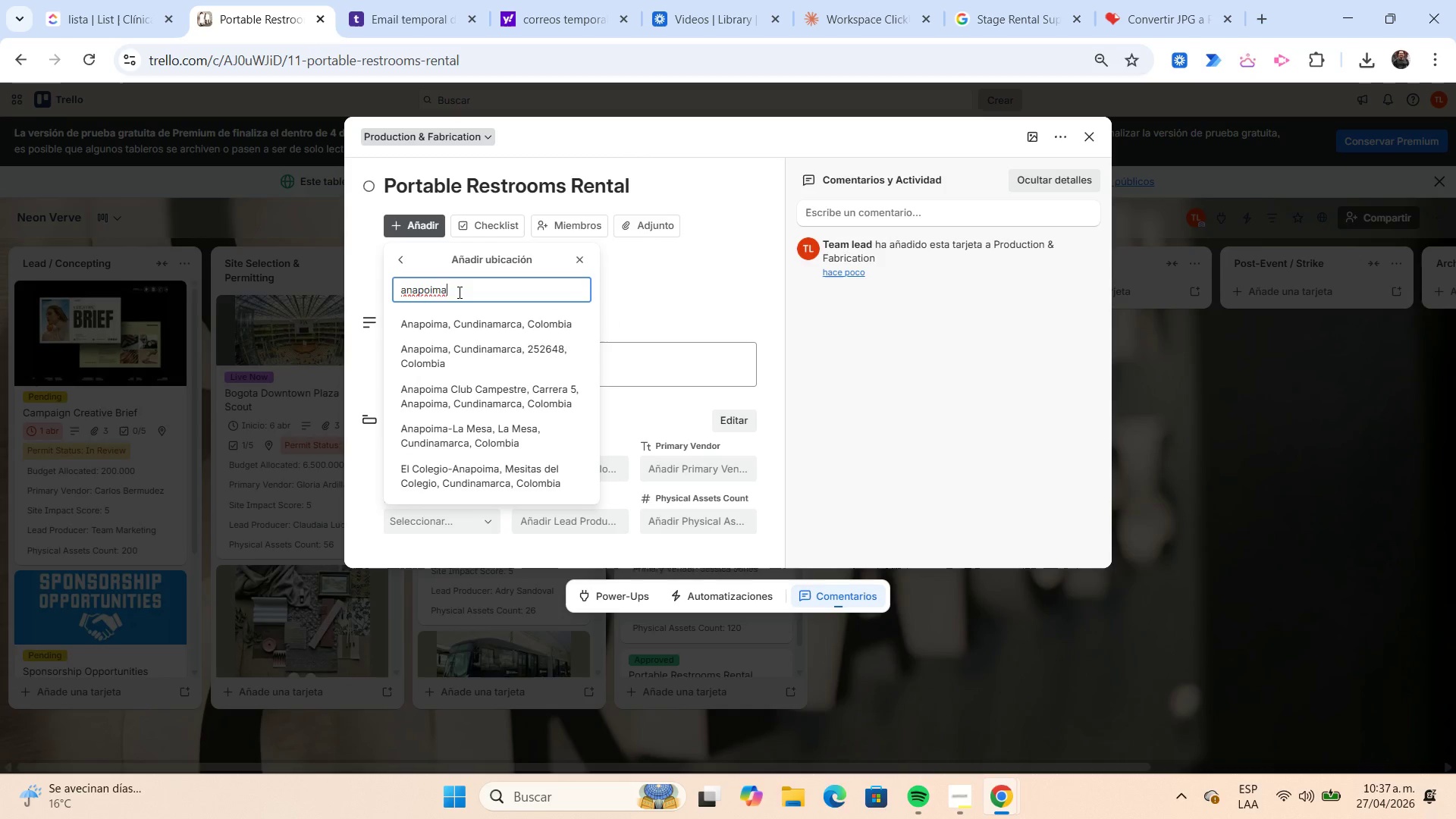 
left_click([487, 408])
 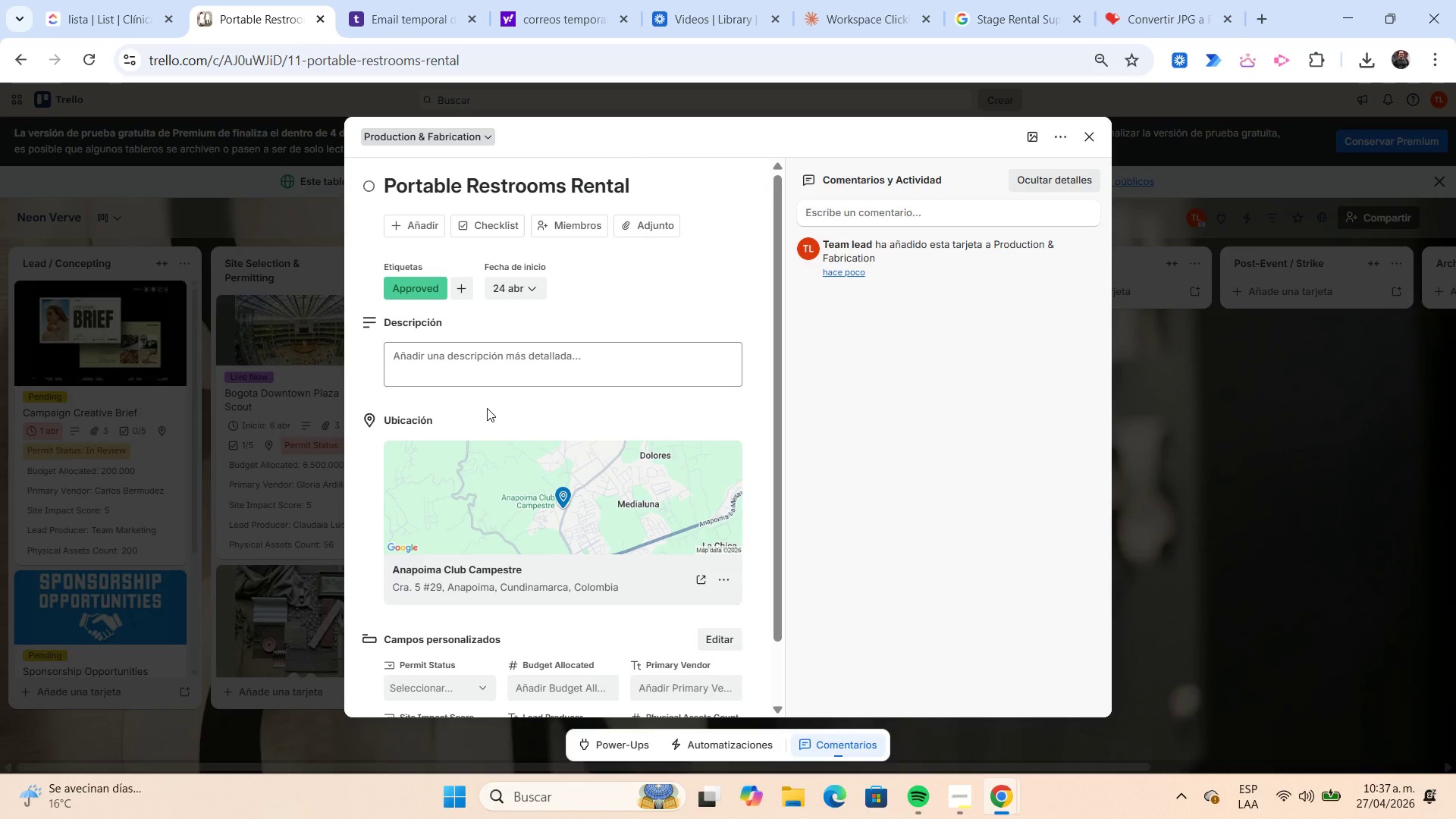 
wait(18.89)
 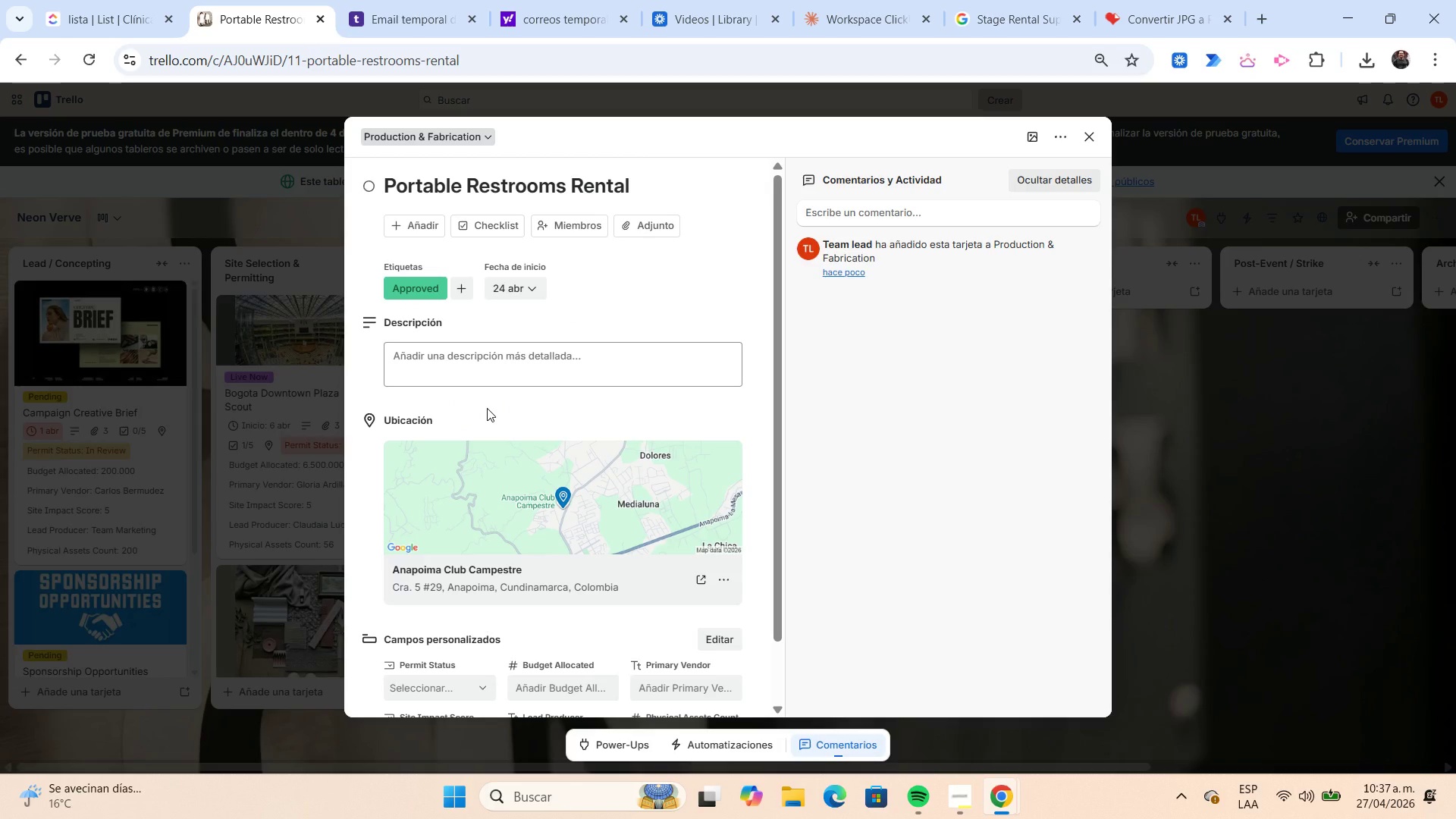 
left_click([478, 372])
 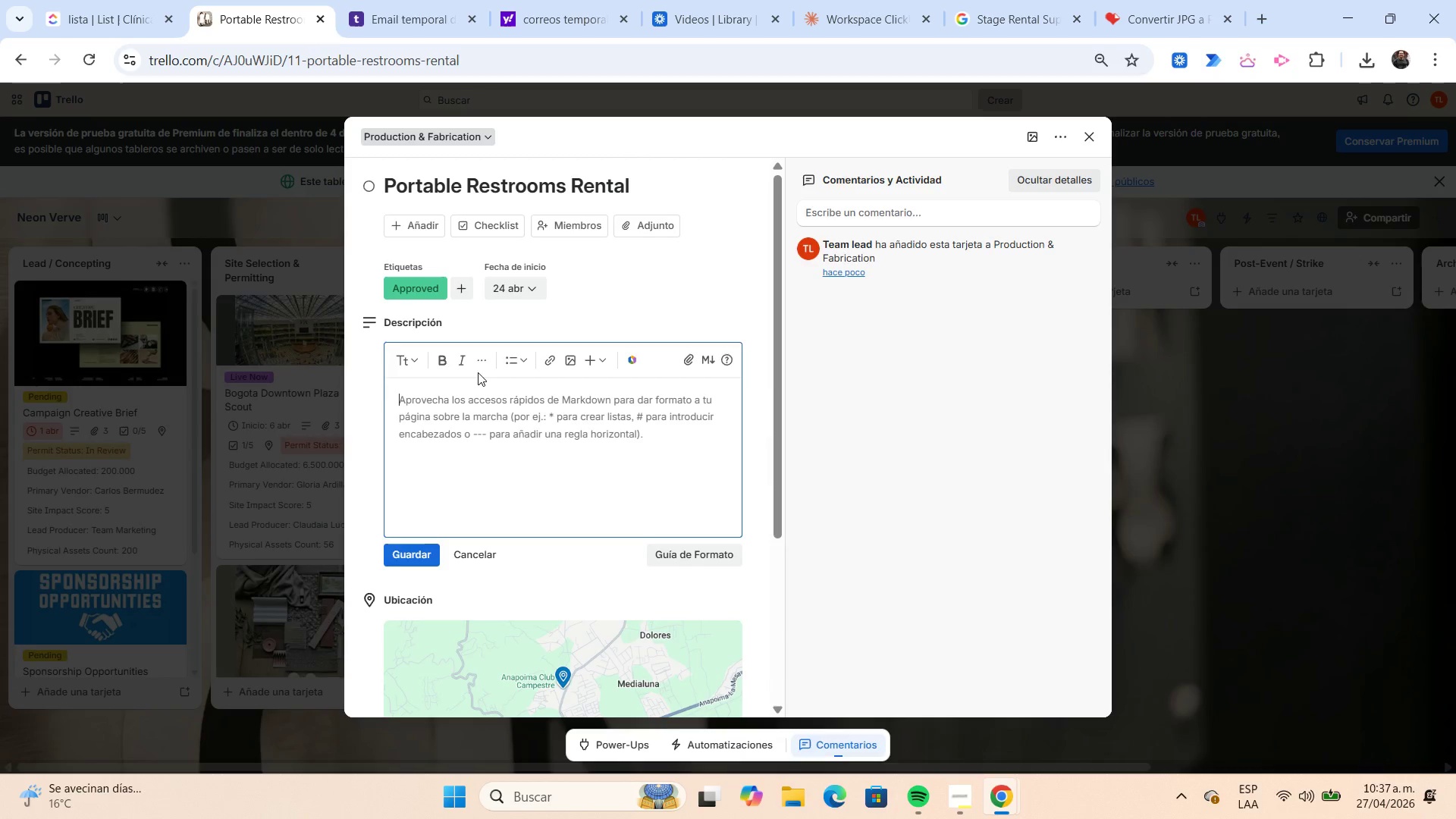 
type(Rent portable restrooms for staff and guests based on attendance forecast.)
 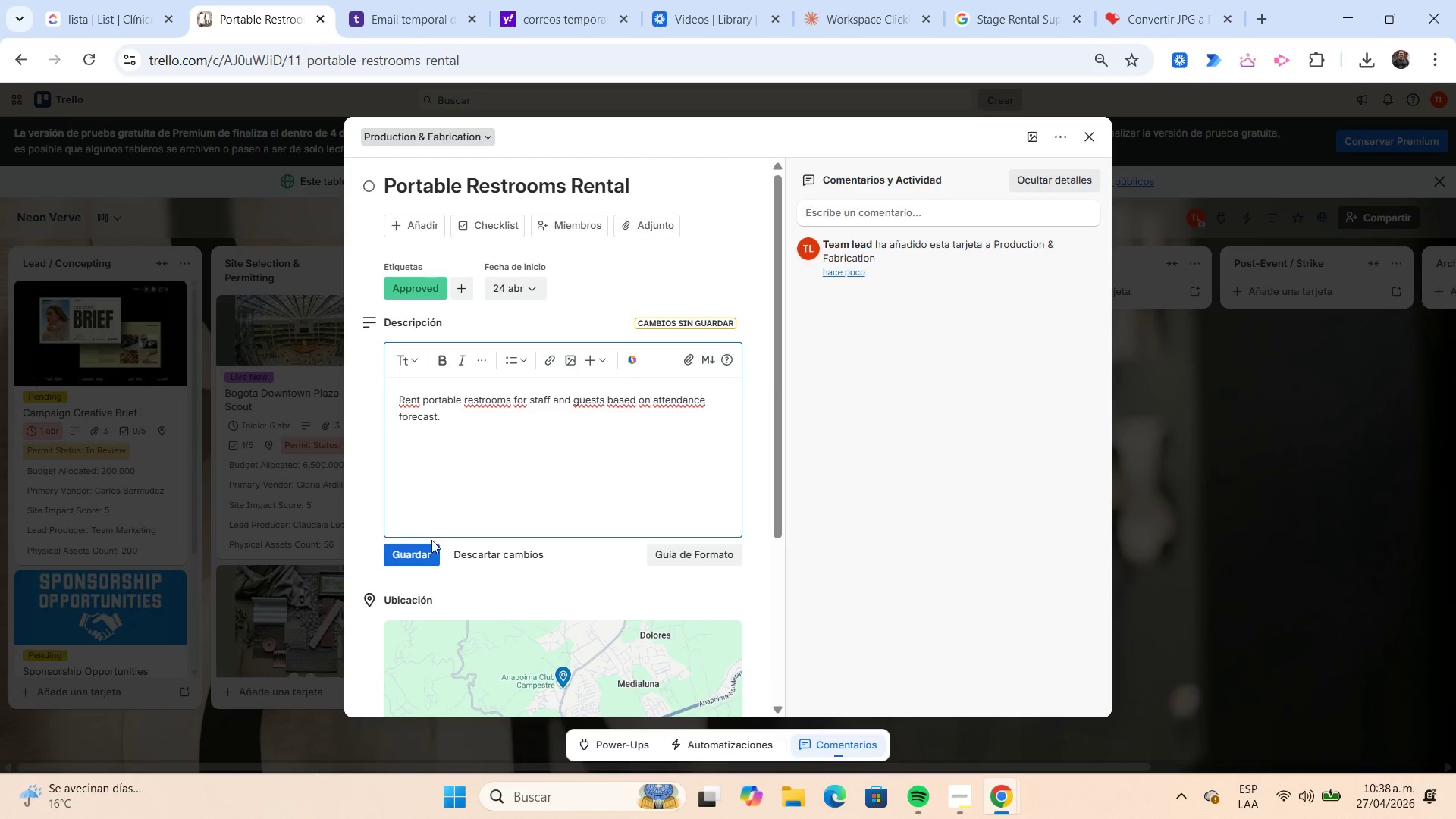 
left_click([429, 545])
 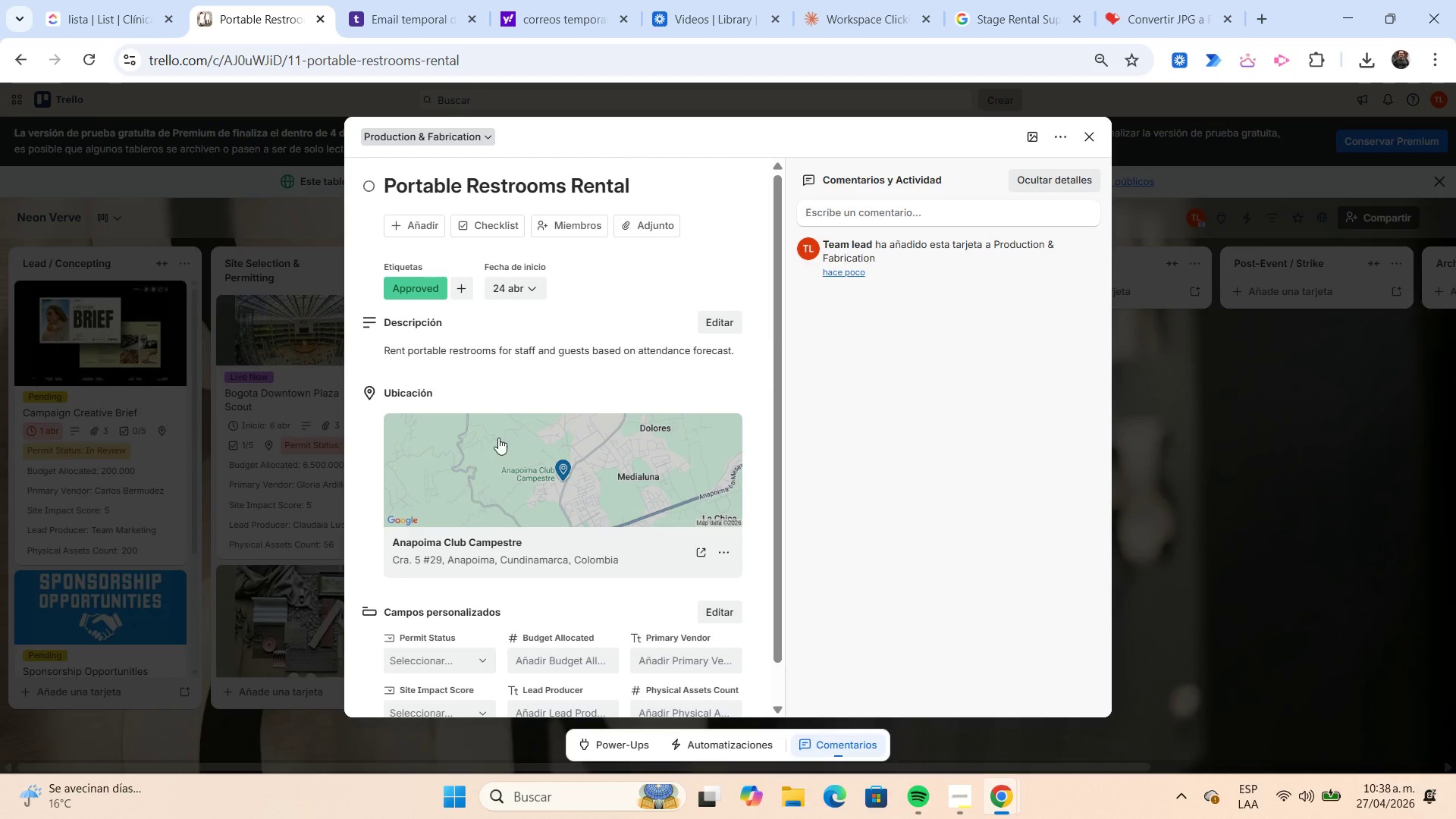 
scroll: coordinate [498, 433], scroll_direction: down, amount: 4.0
 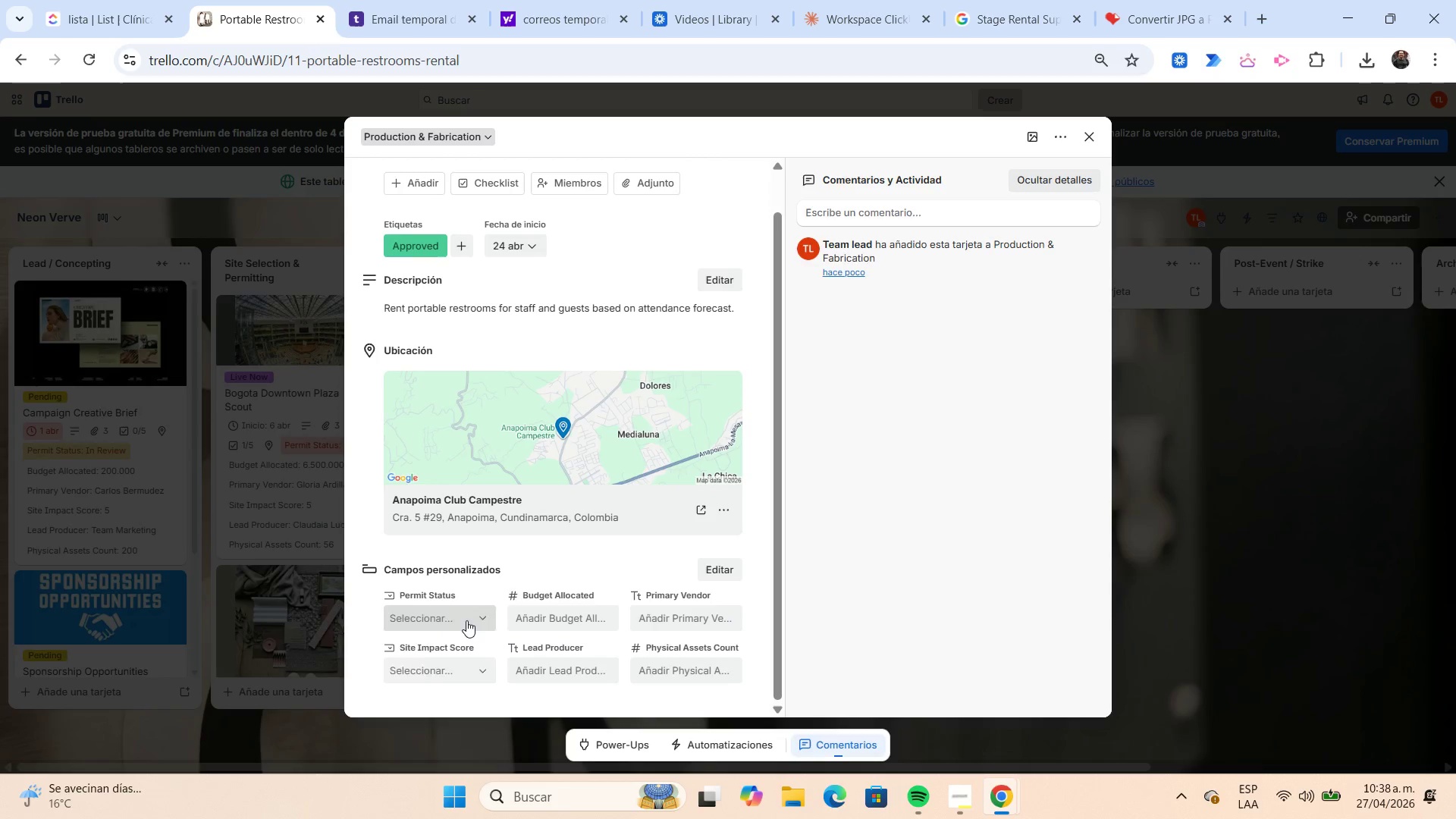 
left_click([466, 620])
 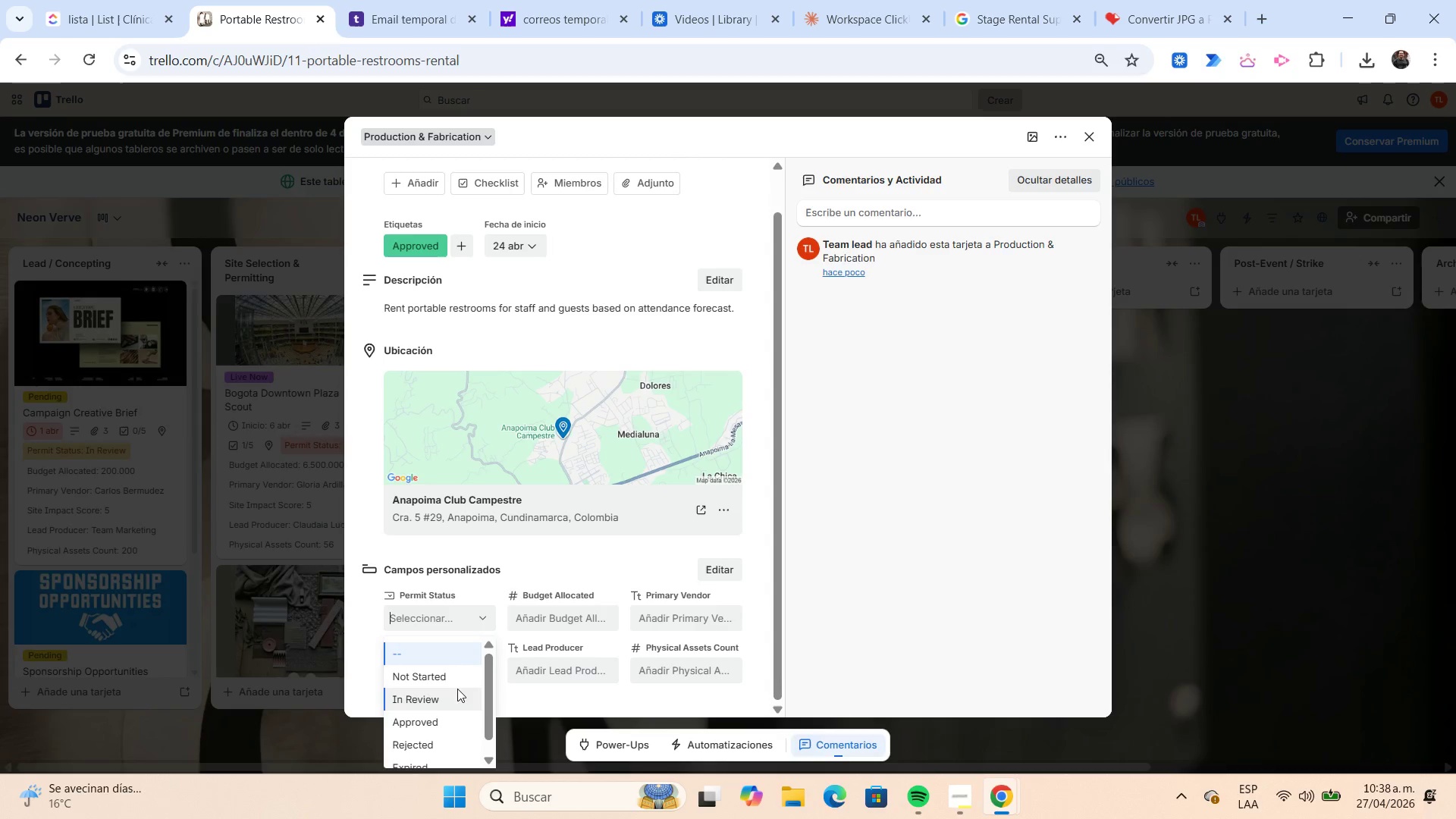 
left_click([457, 712])
 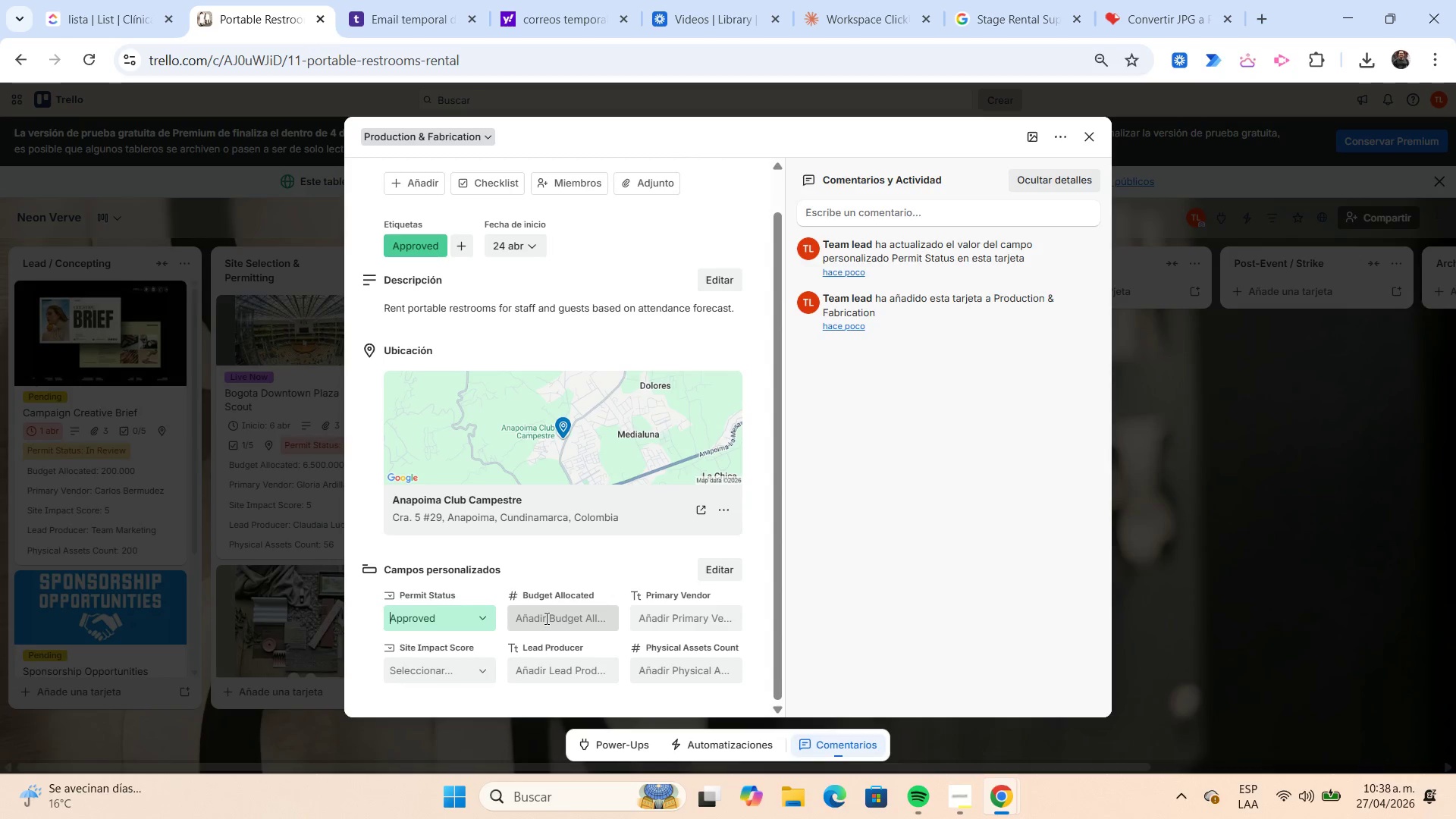 
left_click([545, 618])
 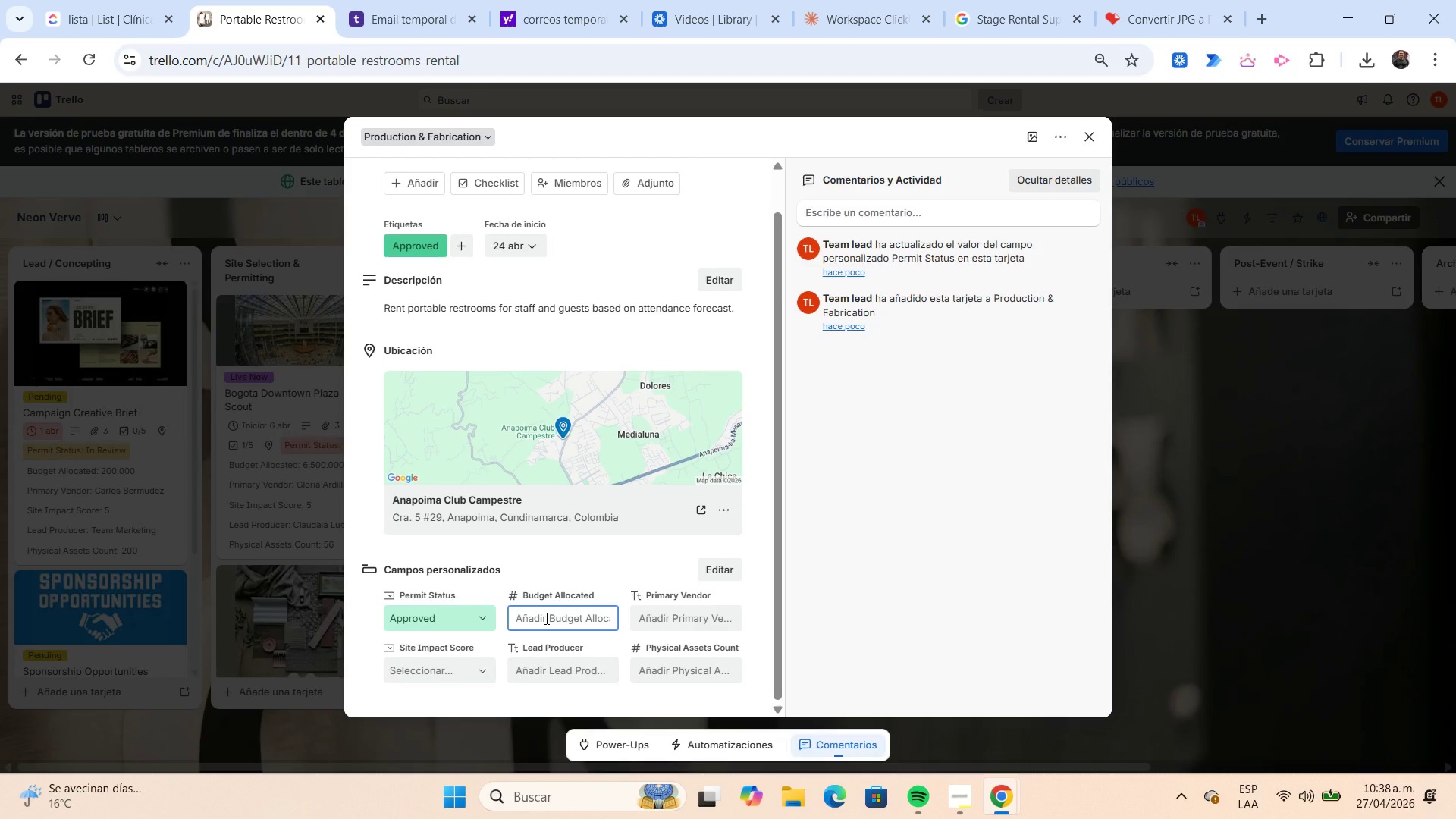 
key(Numpad6)
 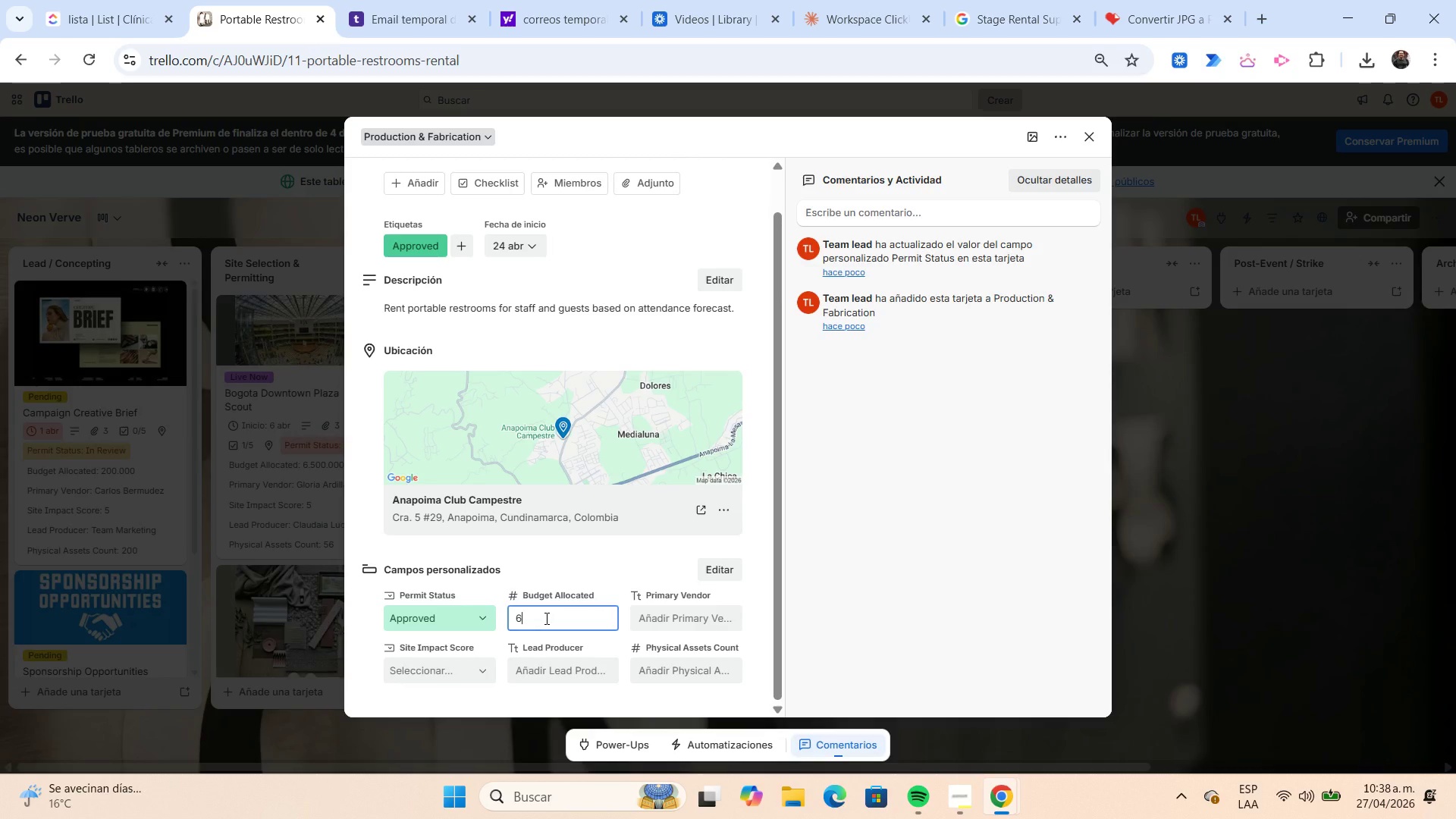 
key(Numpad9)
 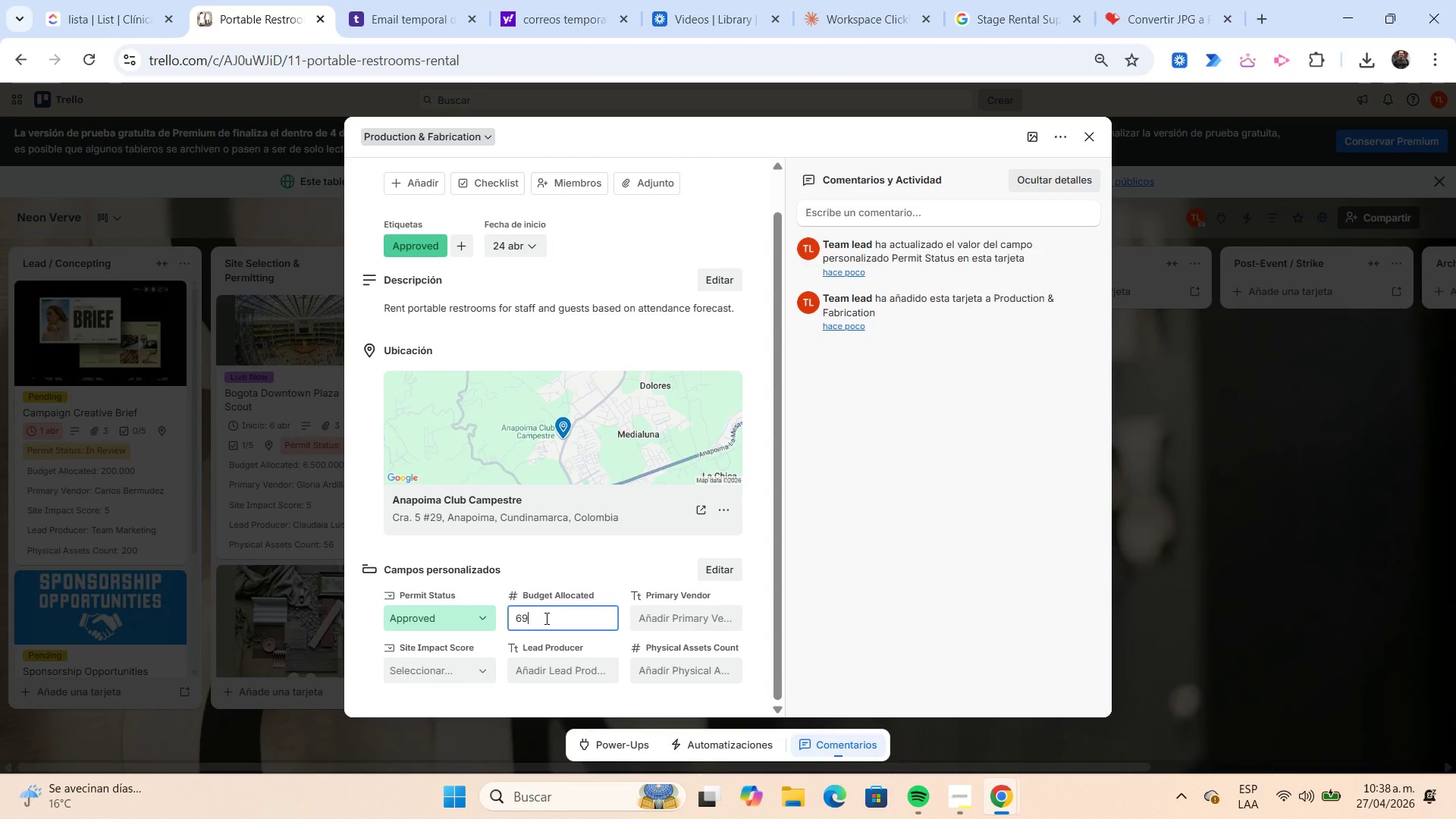 
key(Numpad0)
 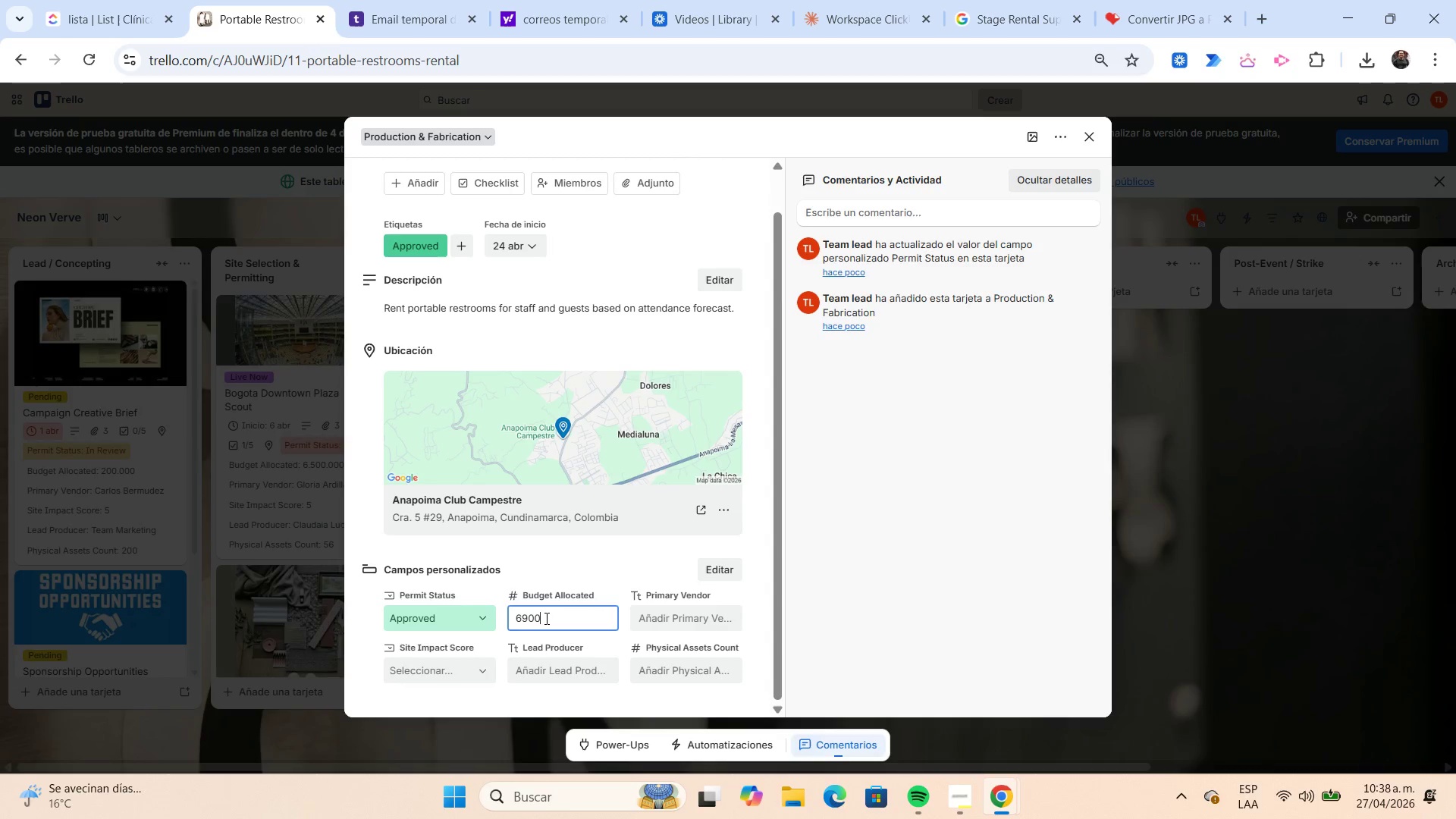 
key(Numpad0)
 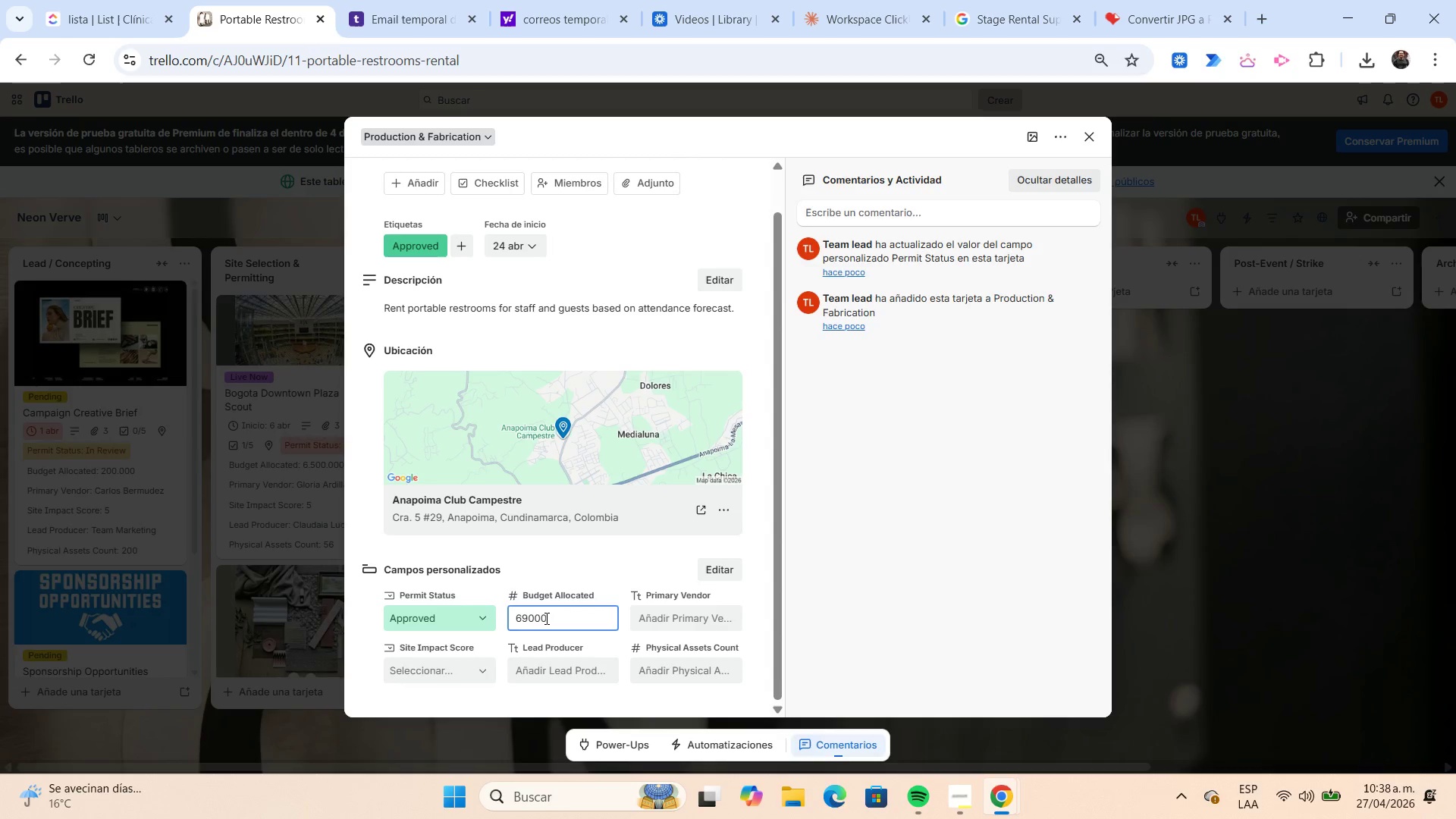 
key(Numpad0)
 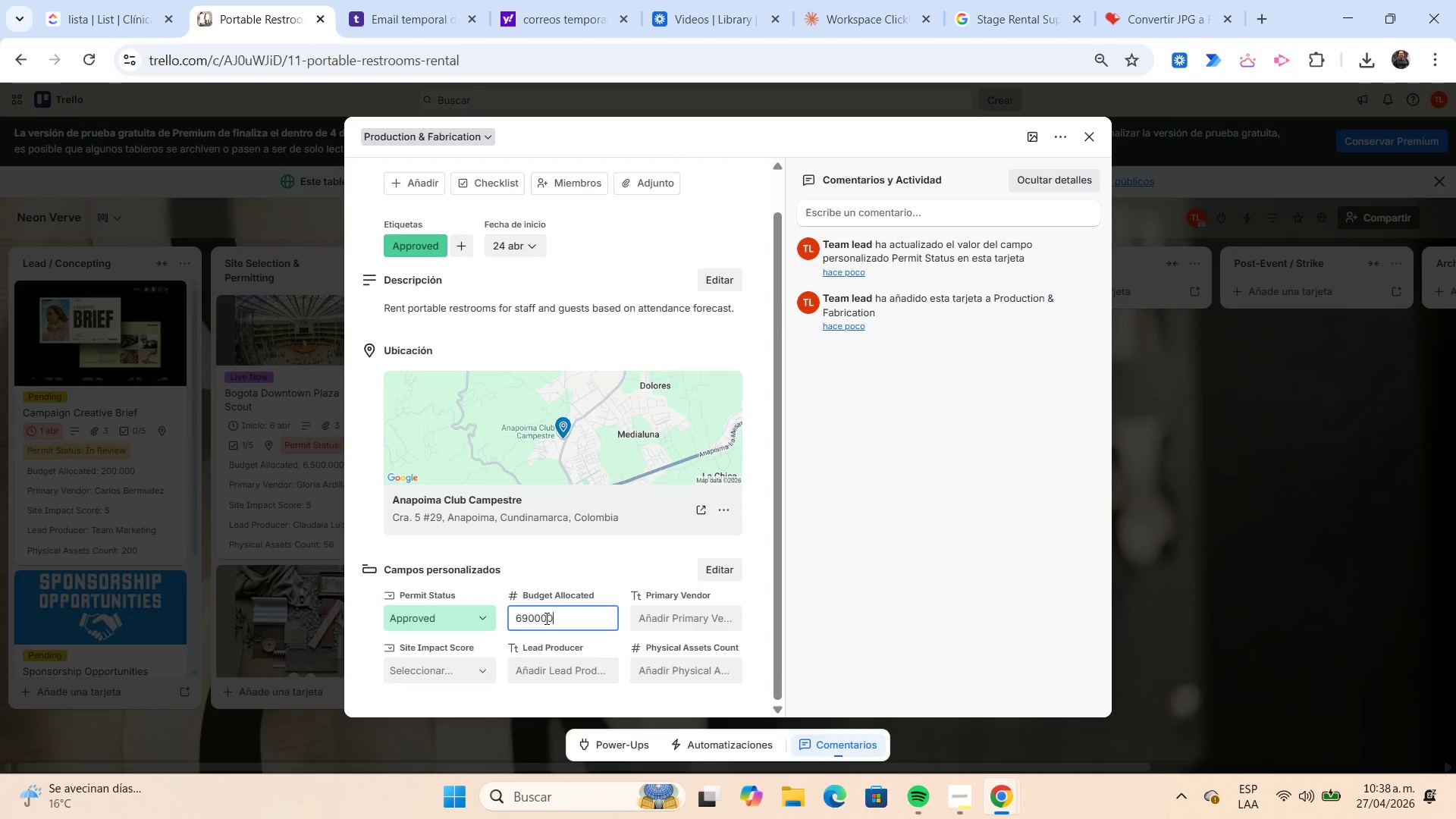 
key(Numpad0)
 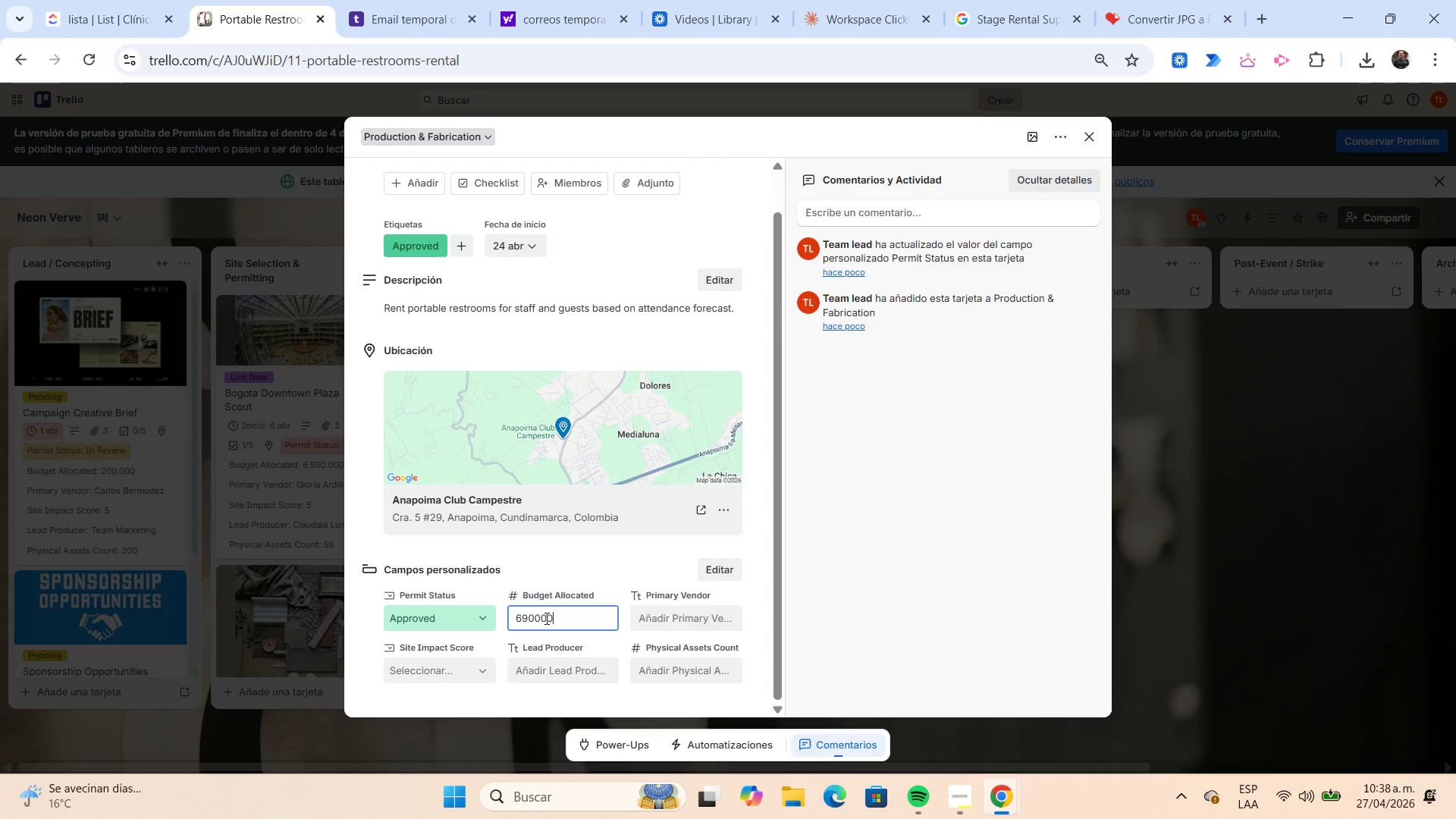 
key(Numpad0)
 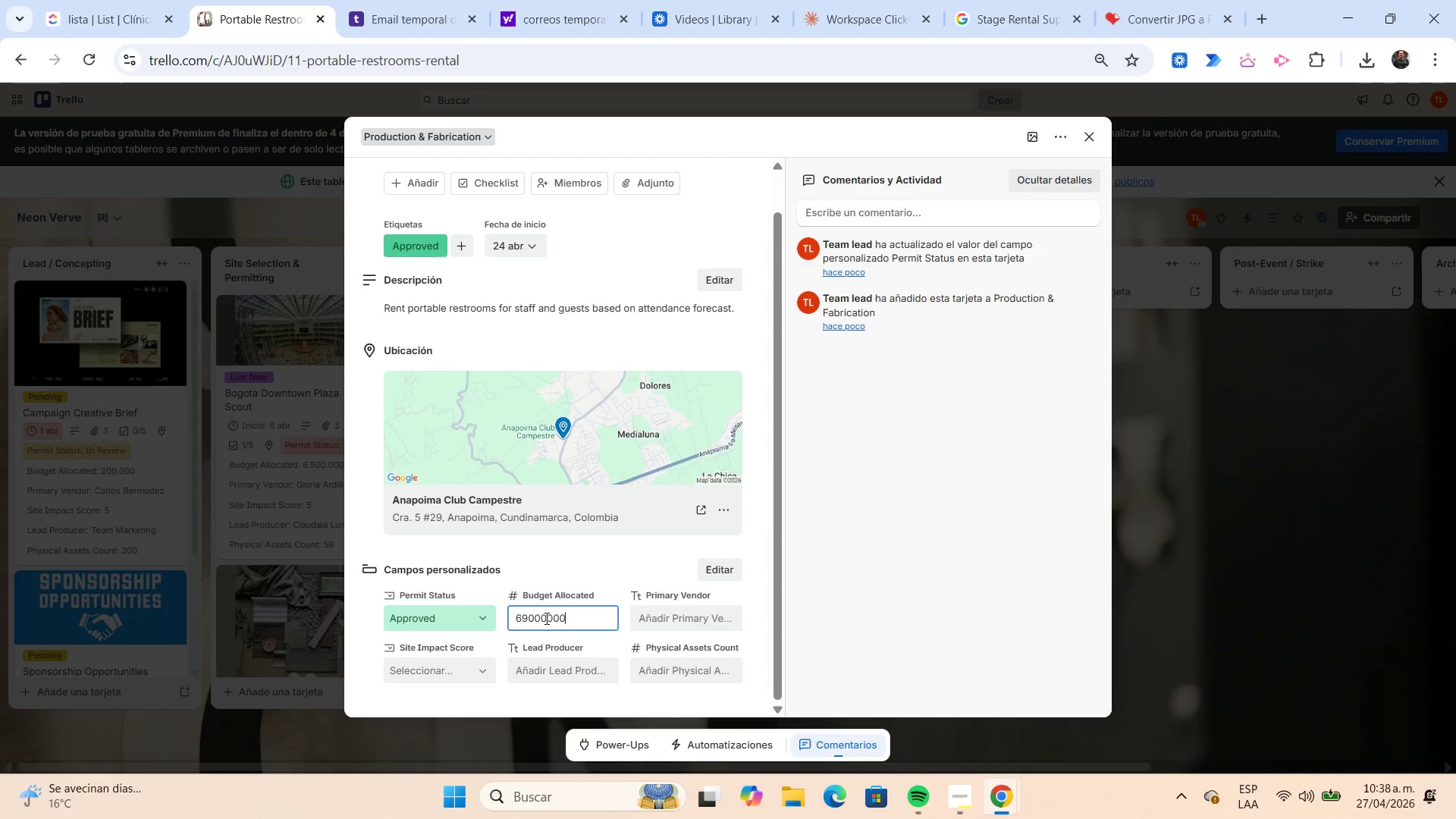 
key(Numpad0)
 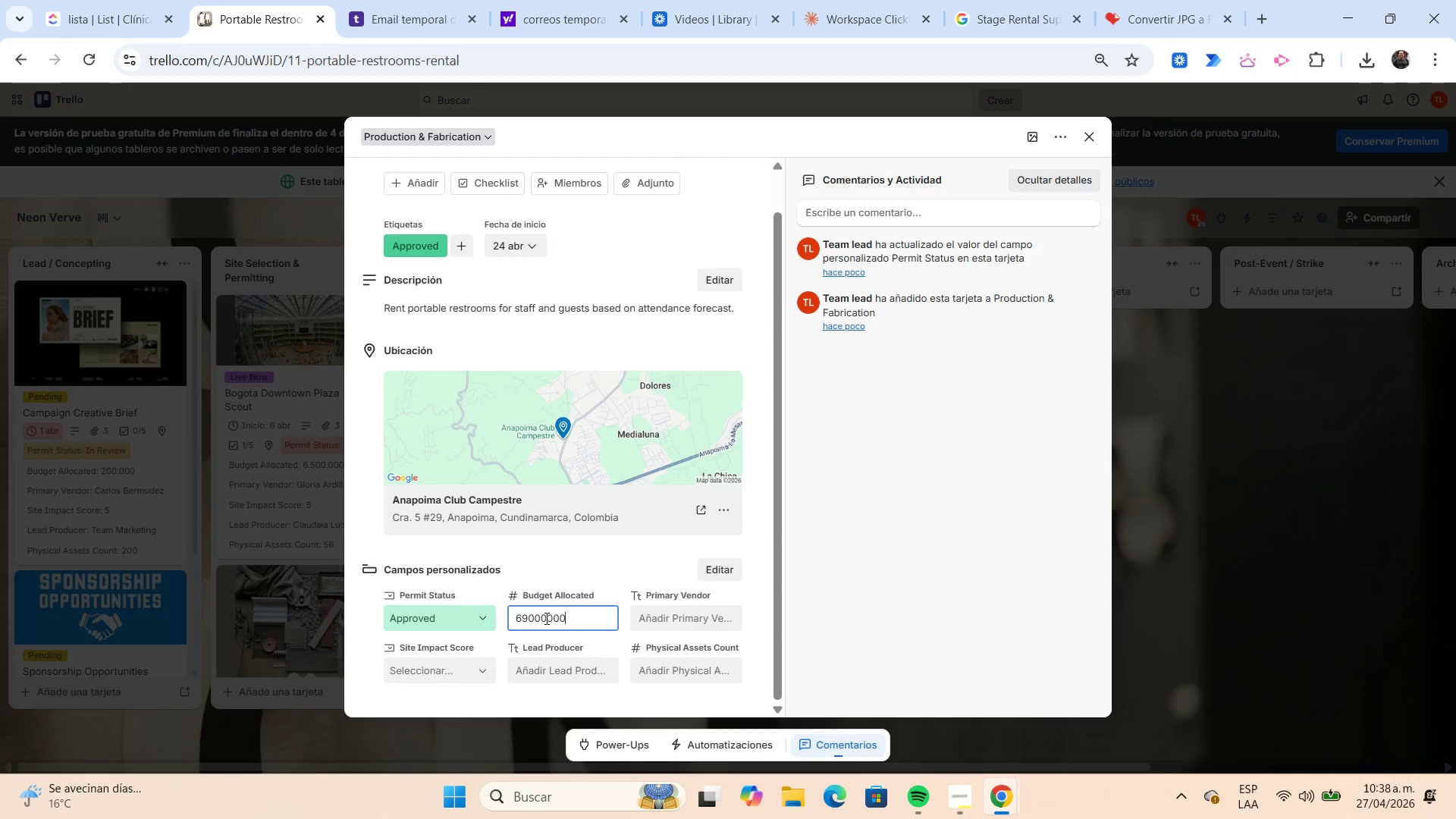 
key(Numpad0)
 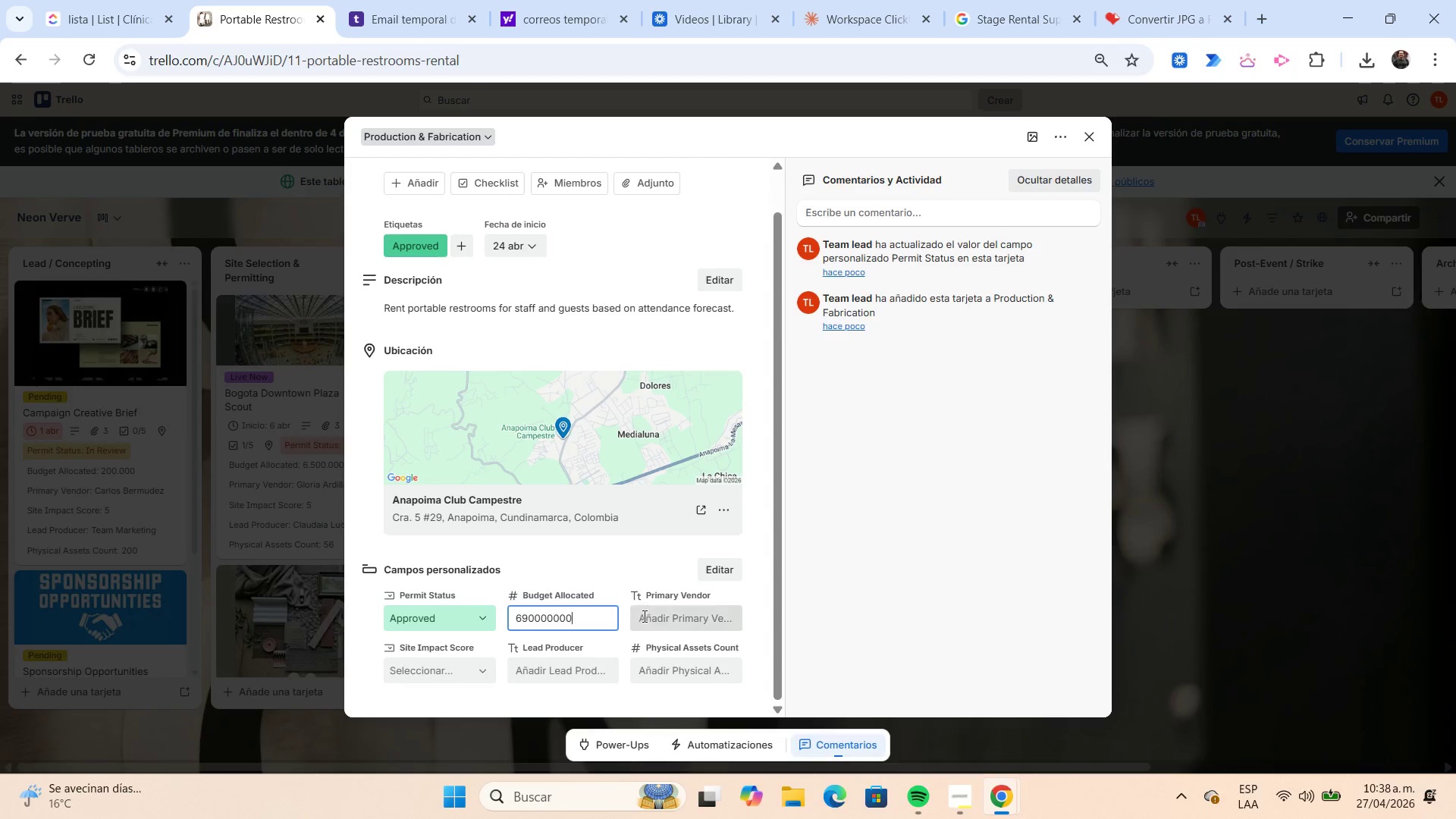 
left_click([643, 616])
 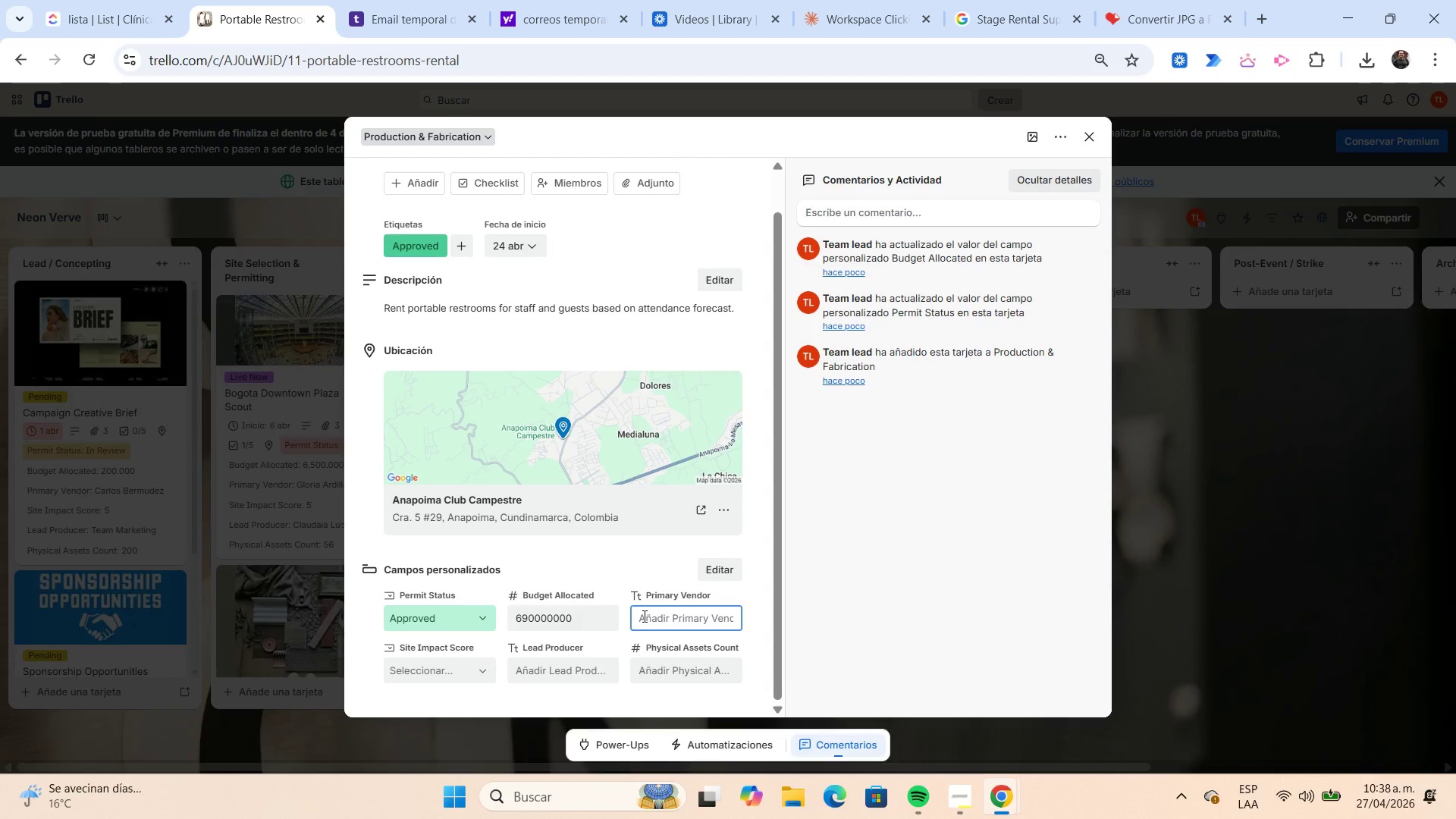 
wait(19.69)
 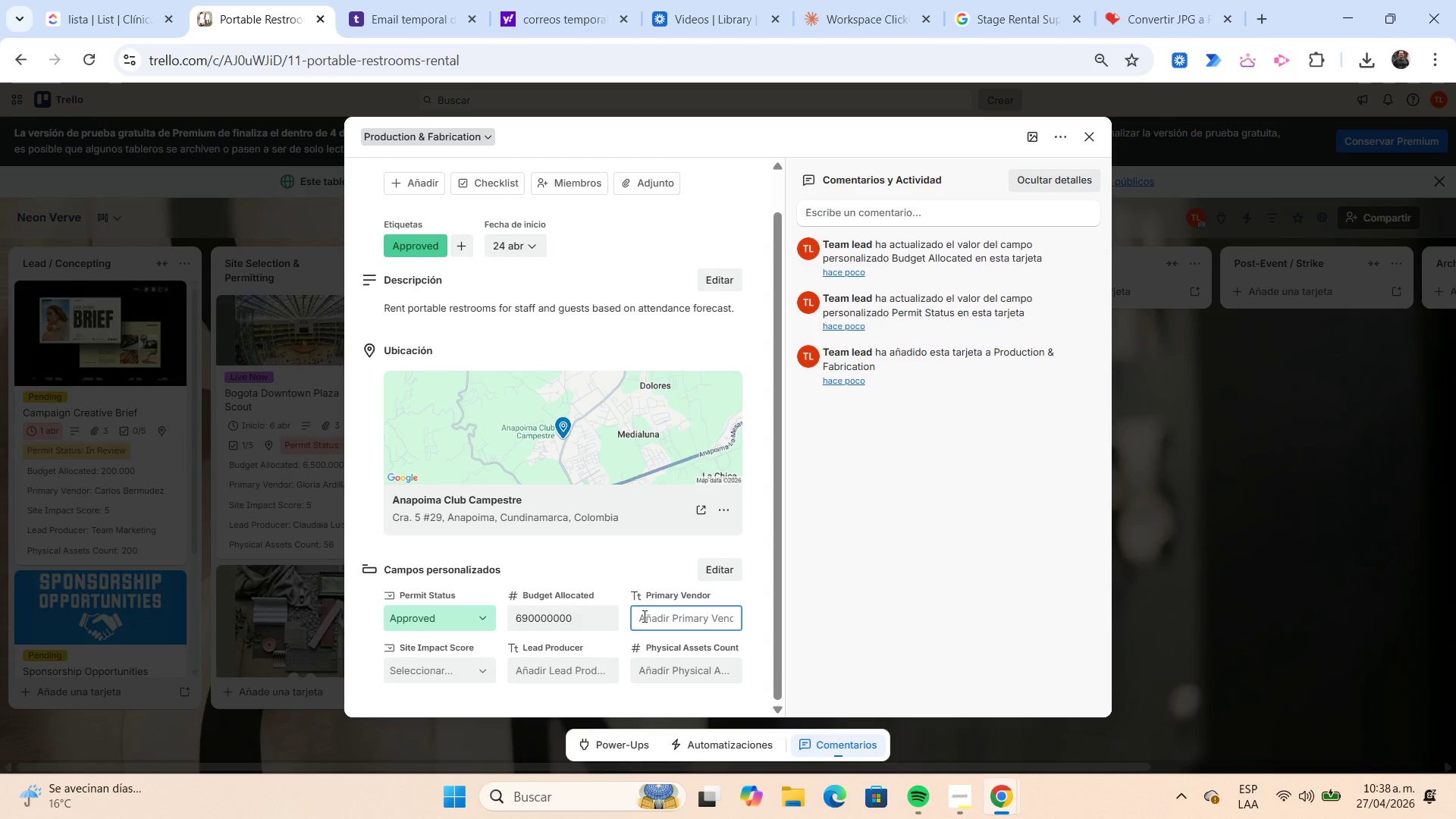 
type(Jaider Sola)
 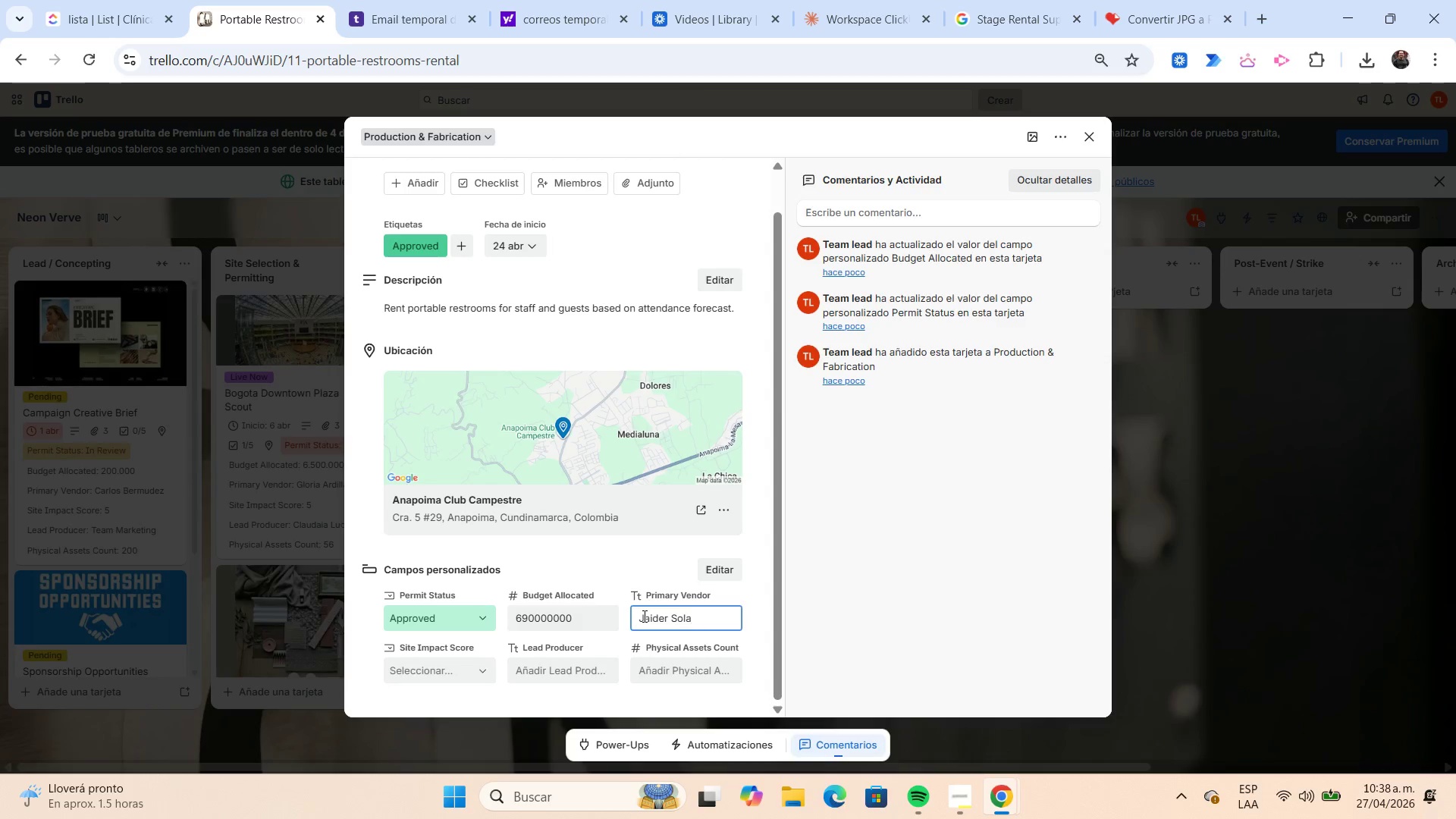 
left_click([488, 660])
 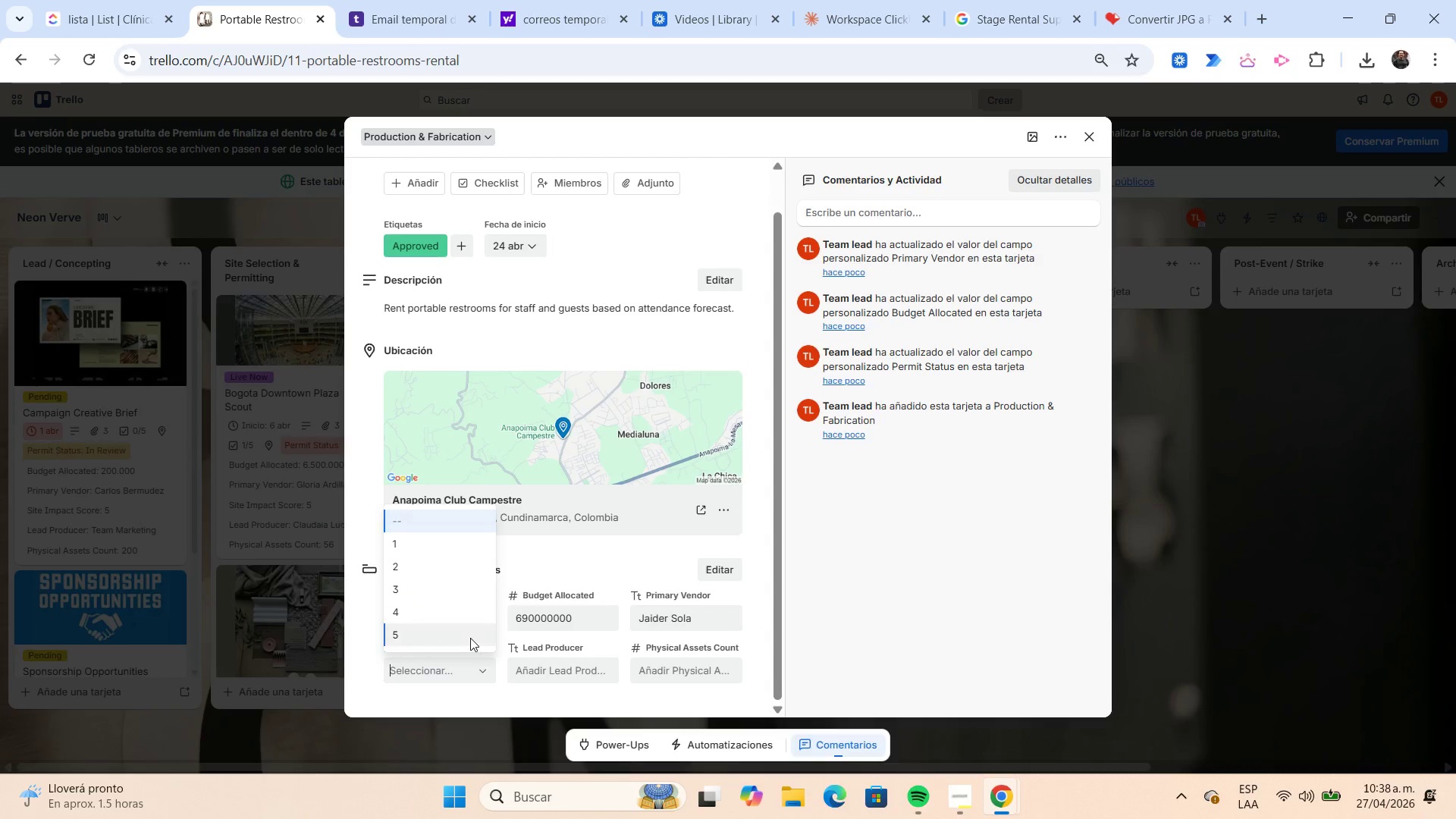 
left_click([470, 638])
 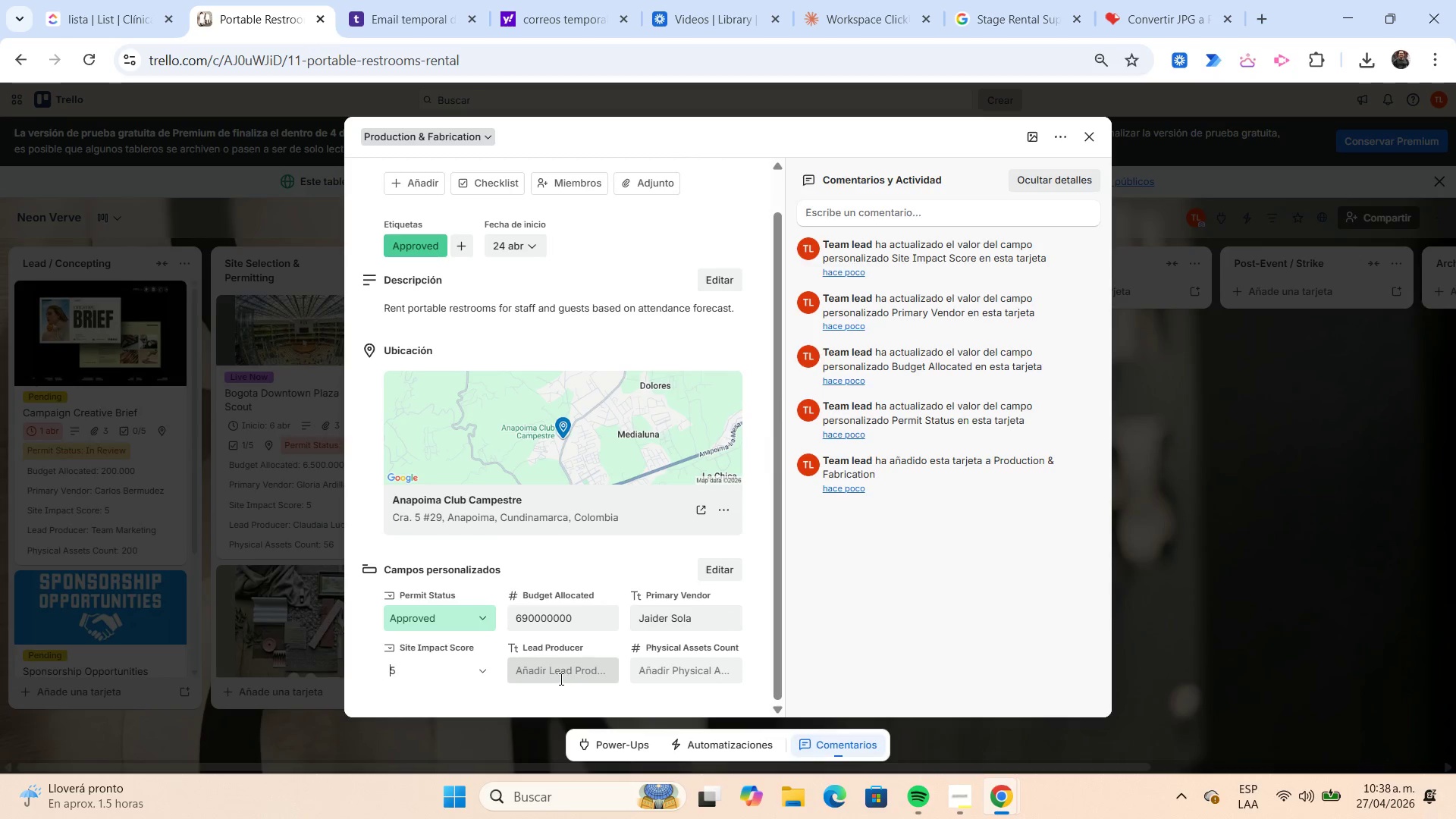 
left_click([560, 679])
 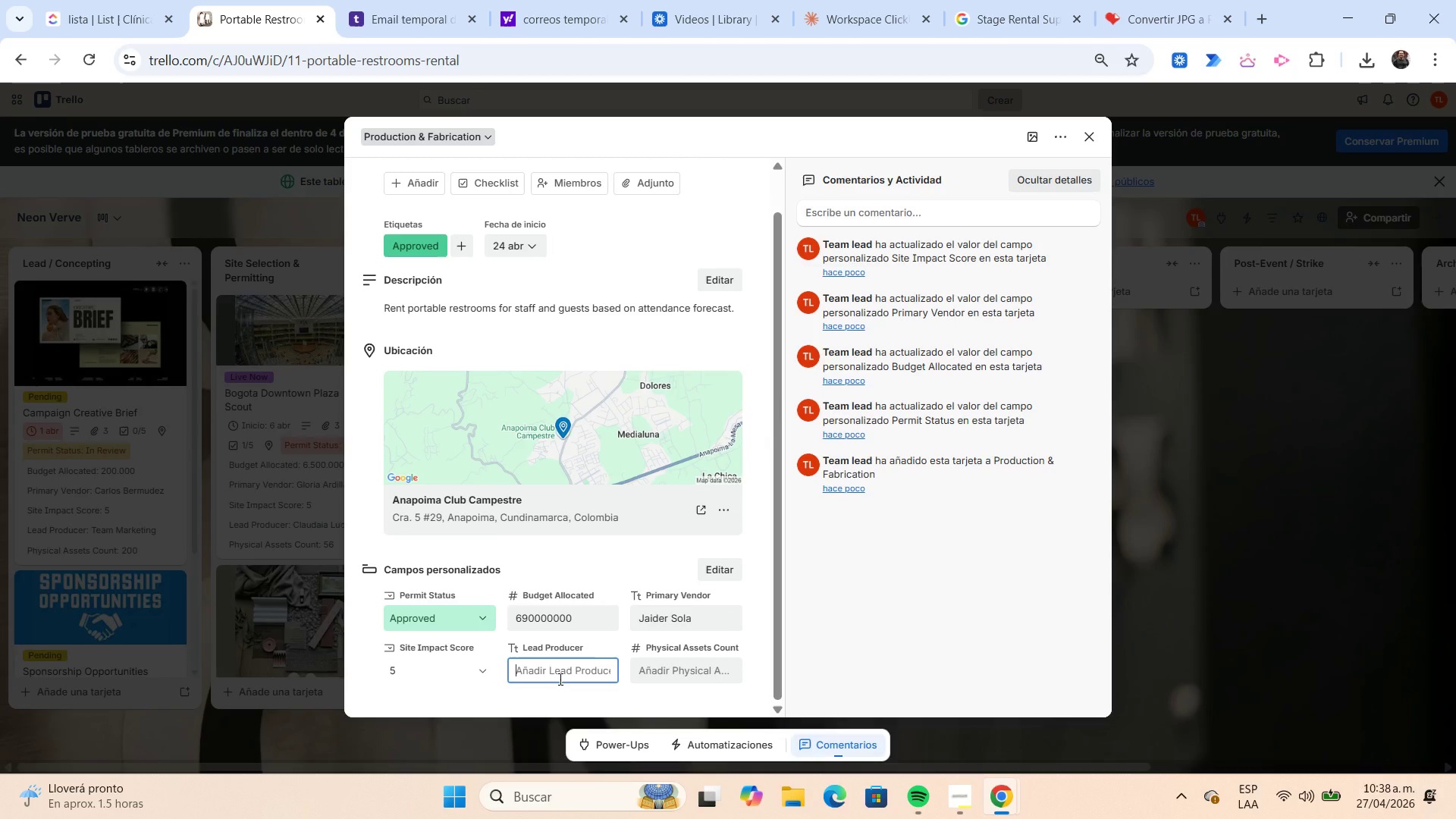 
type(Juan Luxity)
 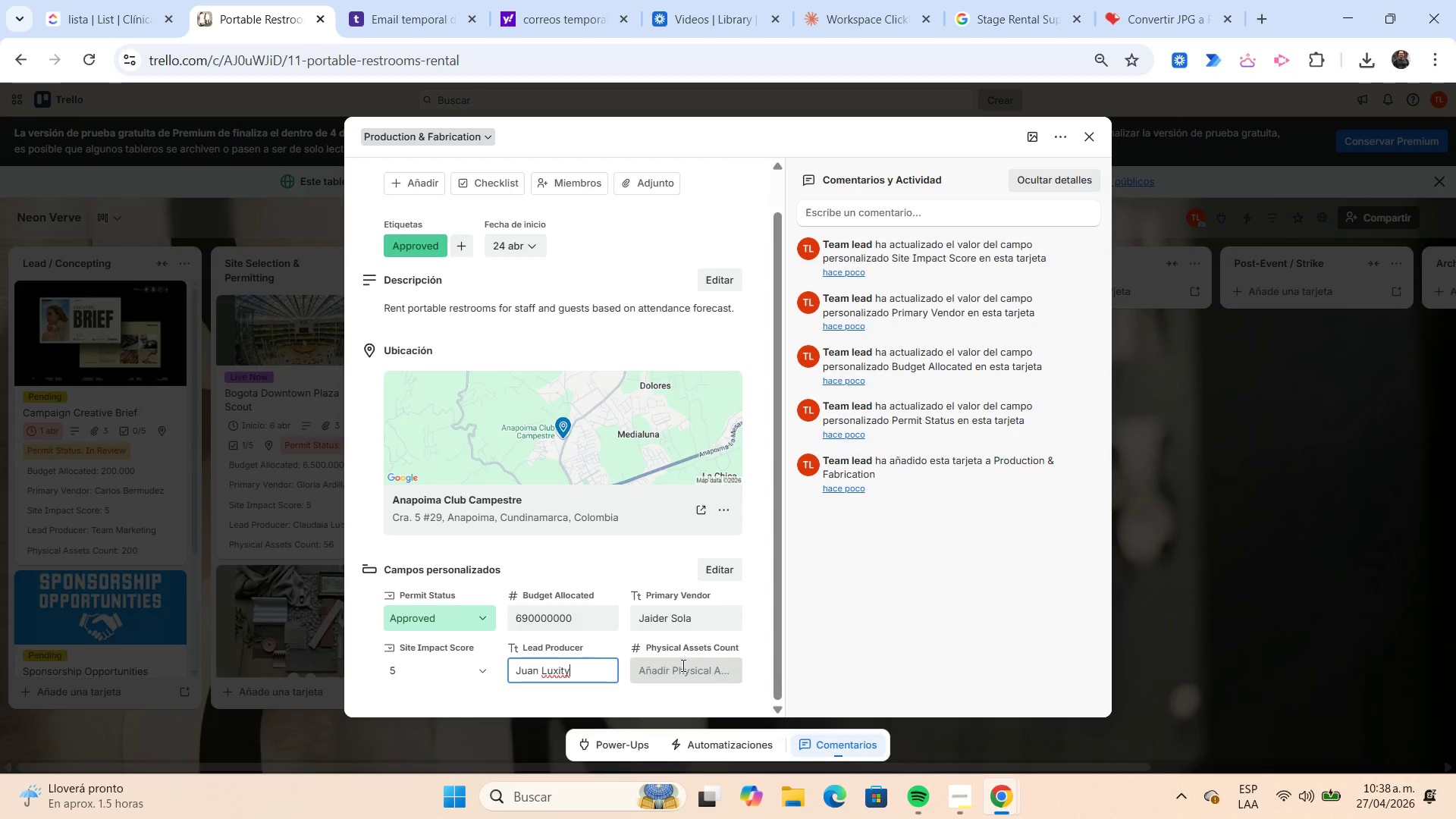 
left_click([686, 668])
 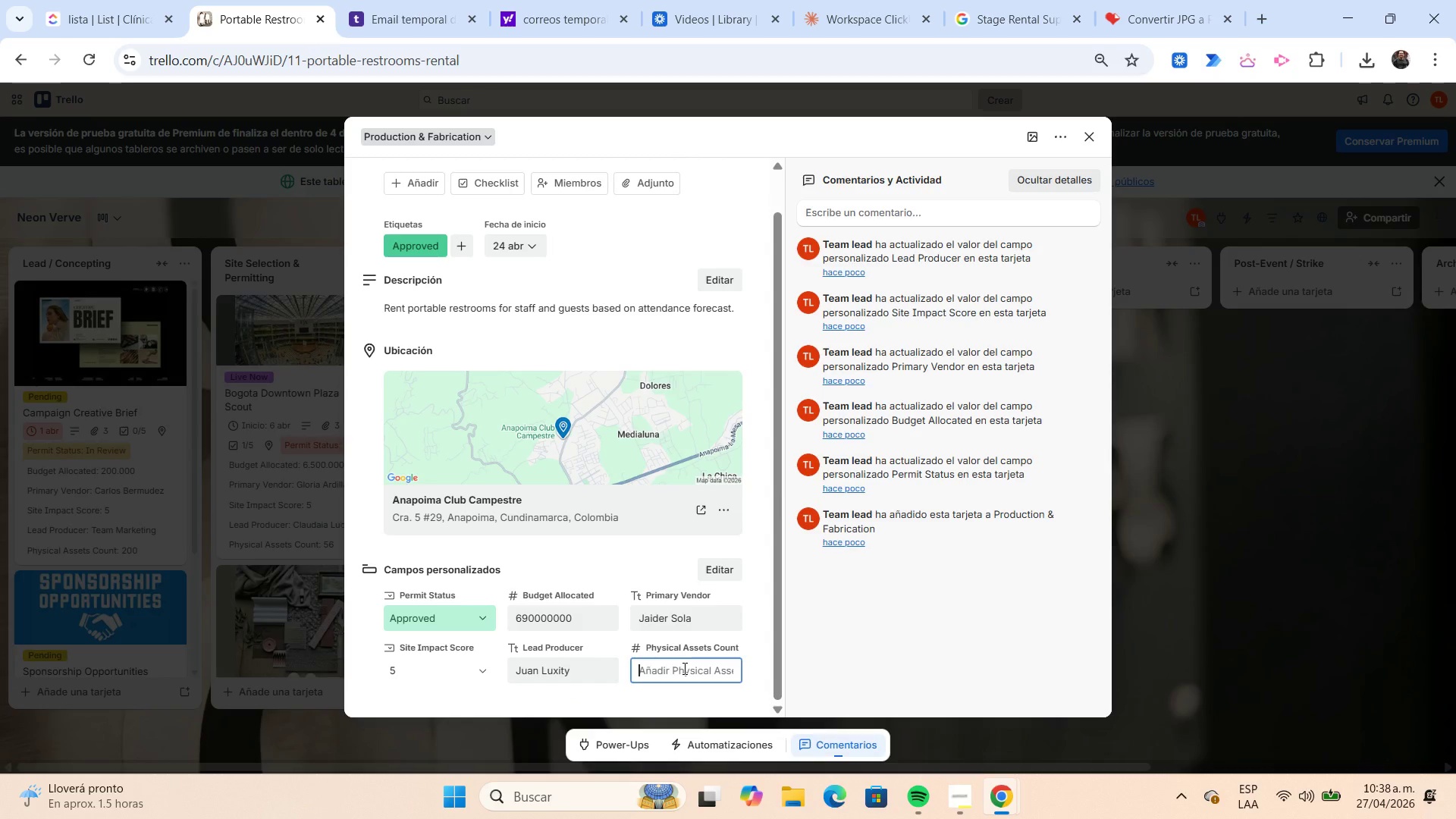 
key(Numpad7)
 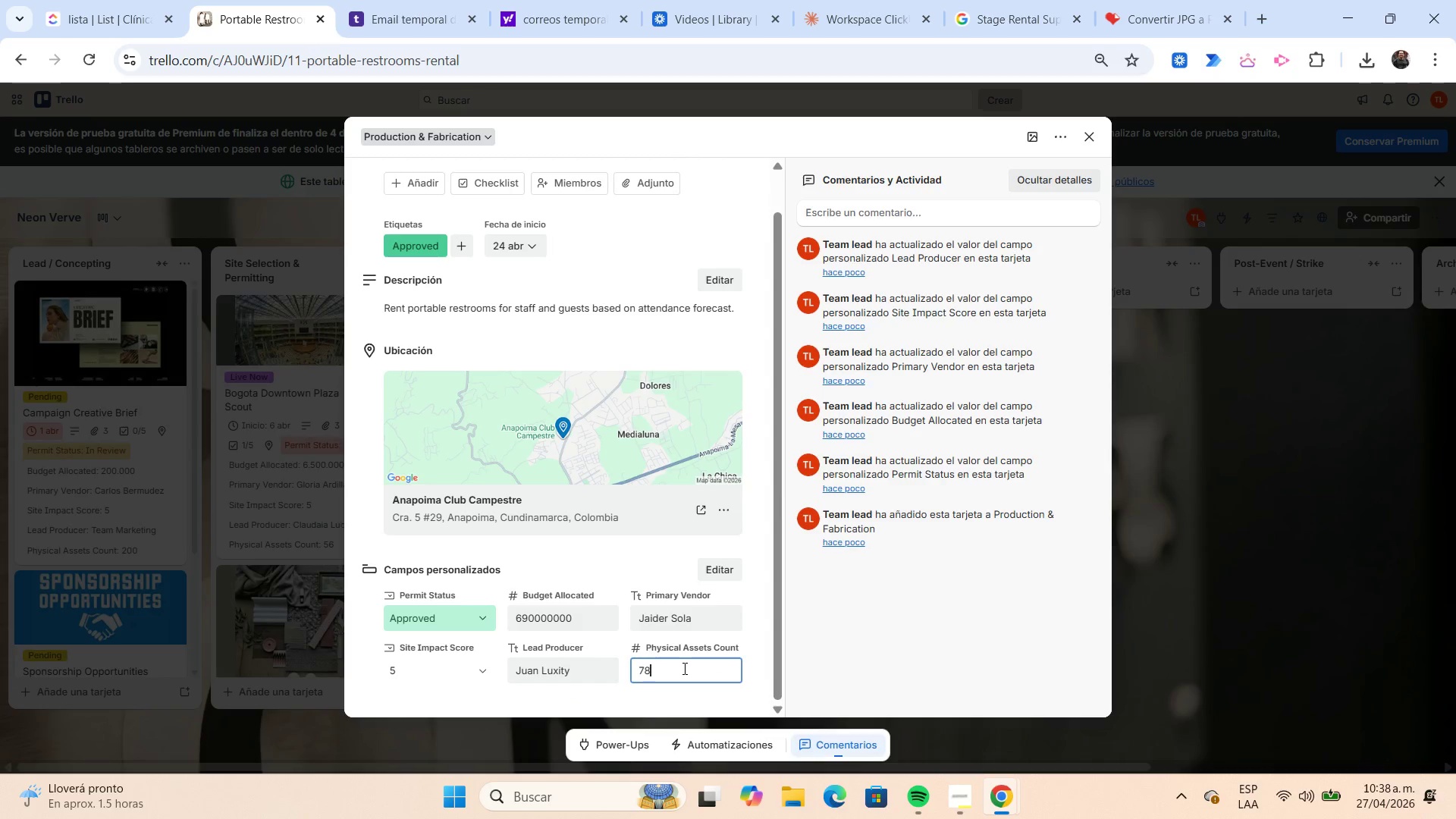 
key(Numpad8)
 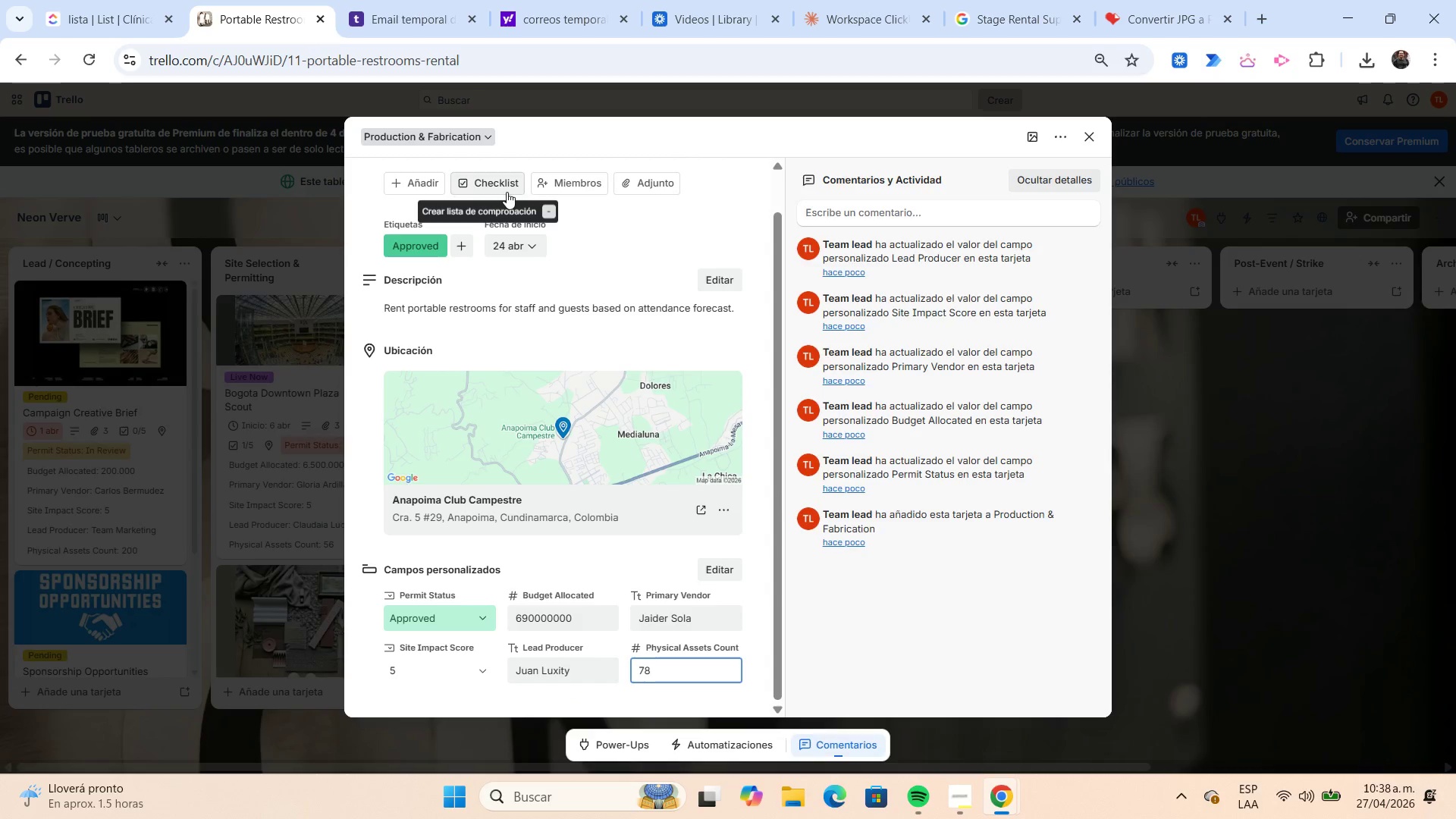 
left_click([507, 192])
 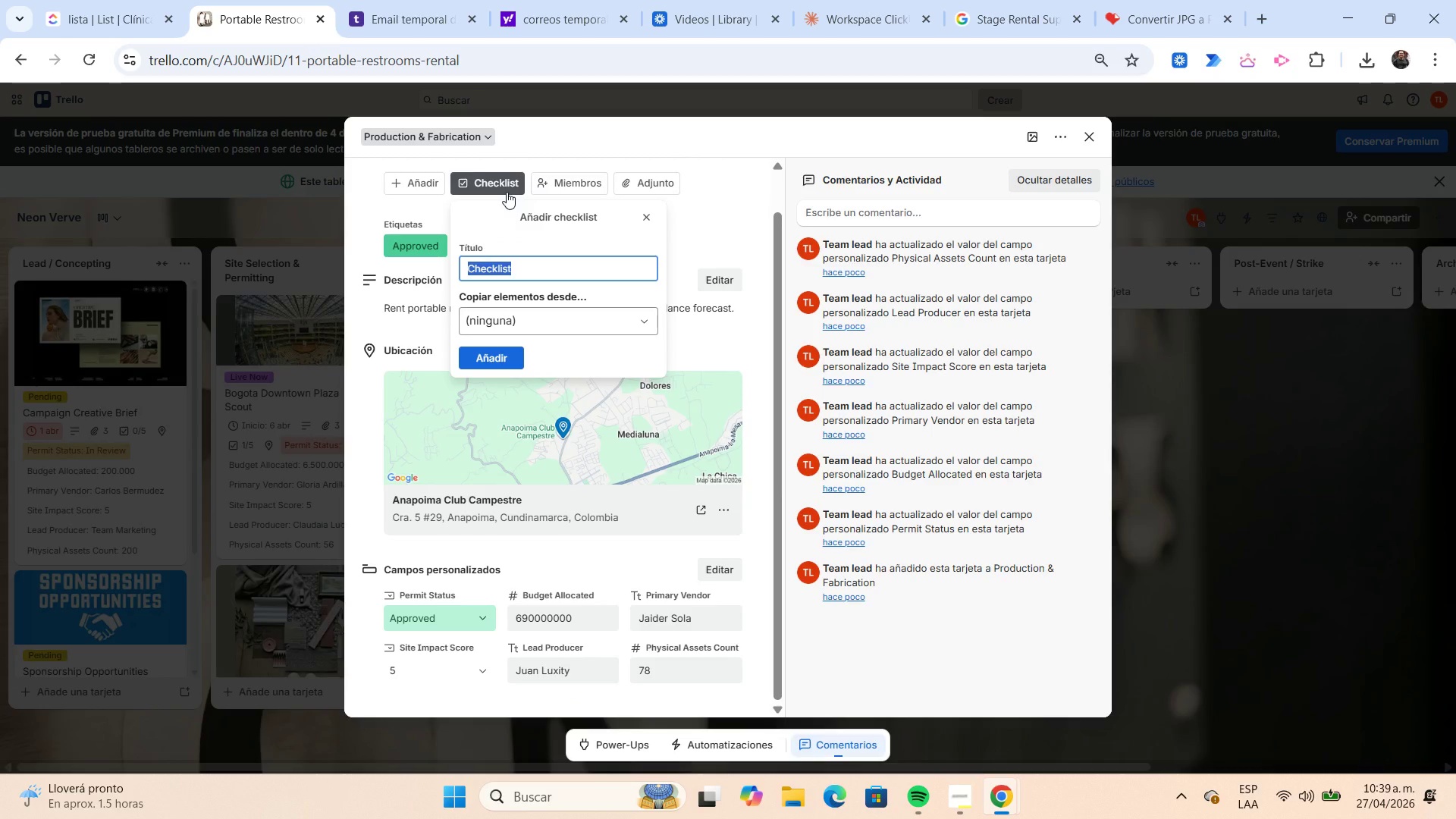 
wait(15.23)
 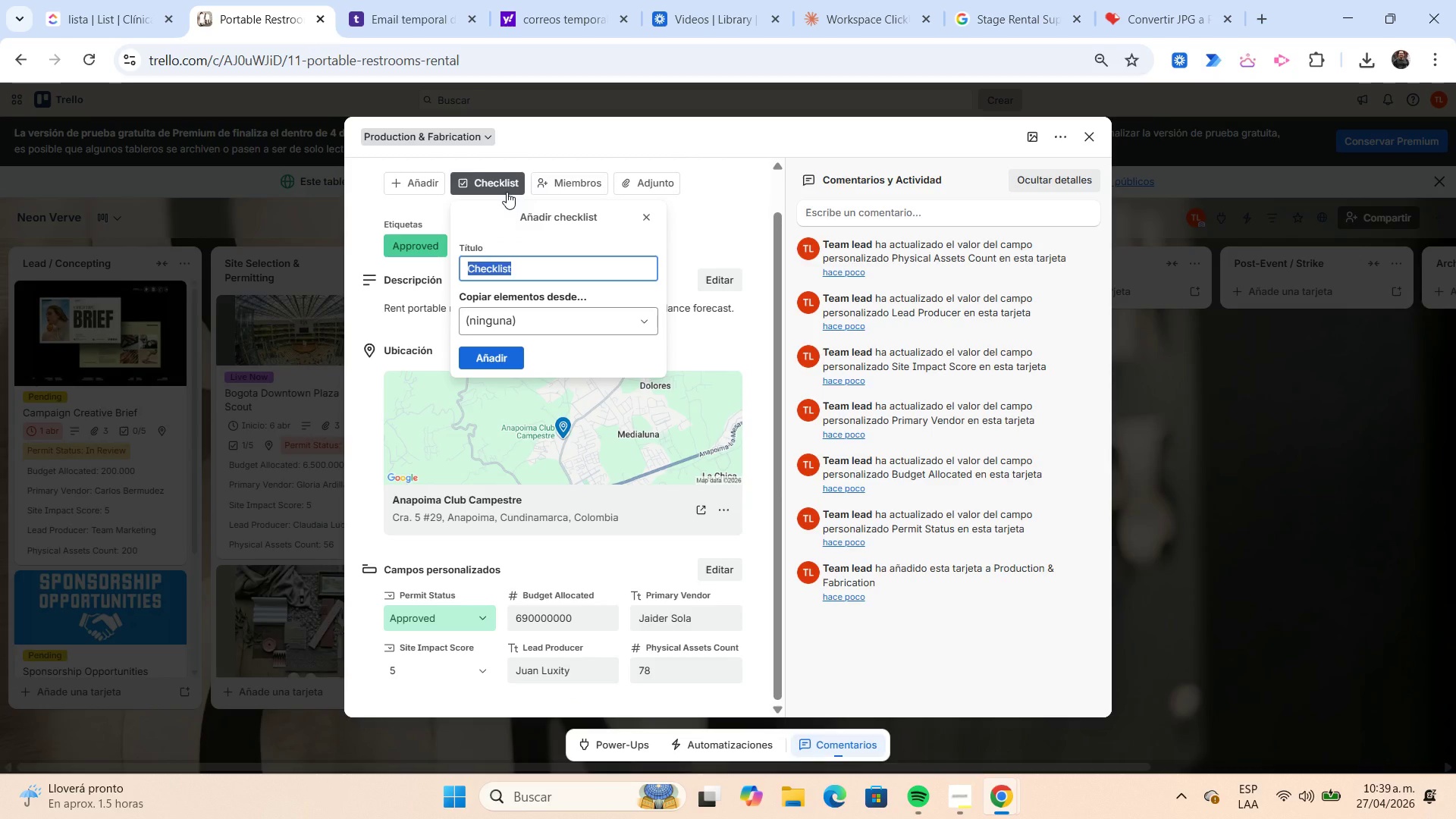 
left_click([521, 349])
 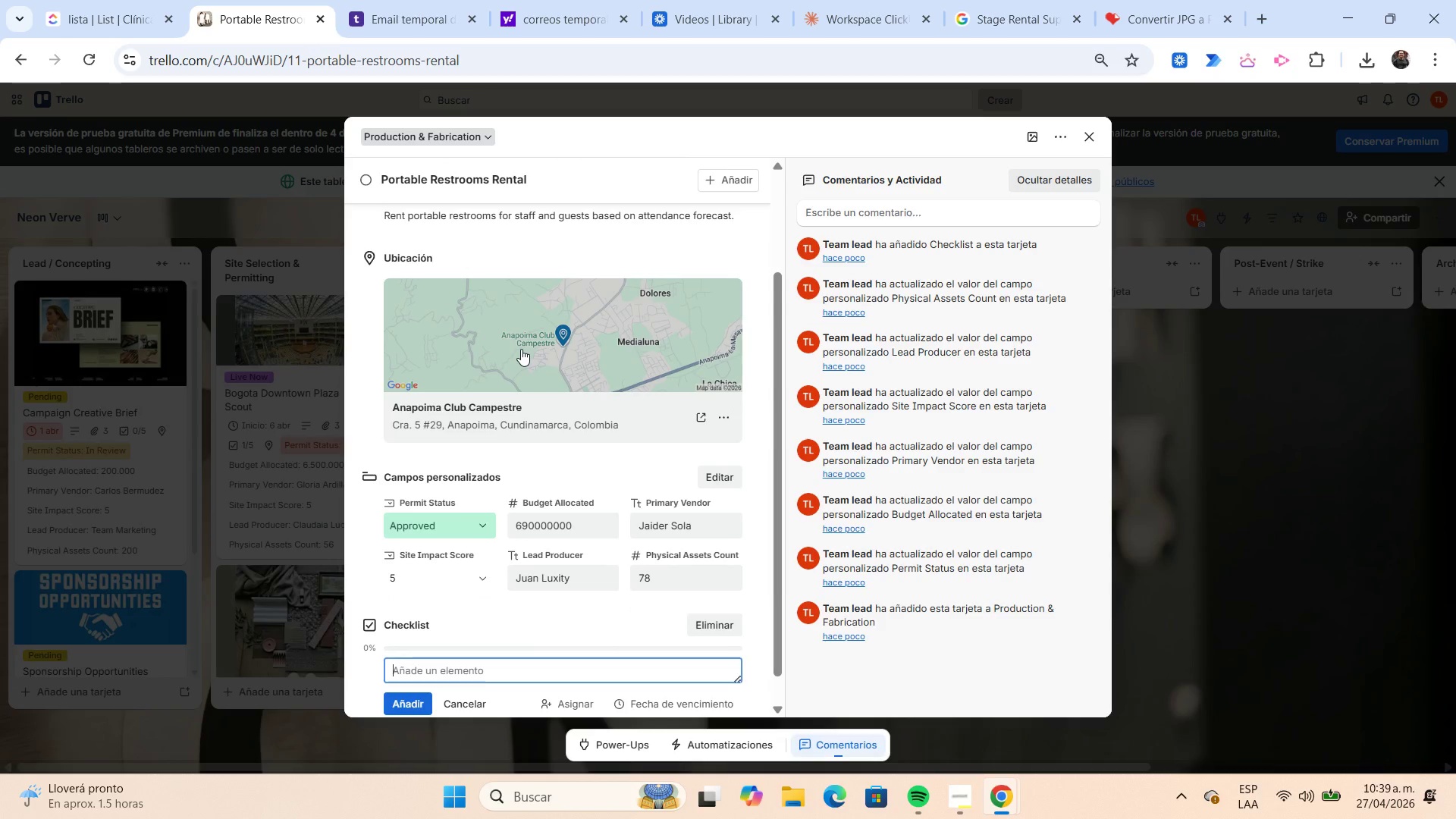 
type(Quantity required)
 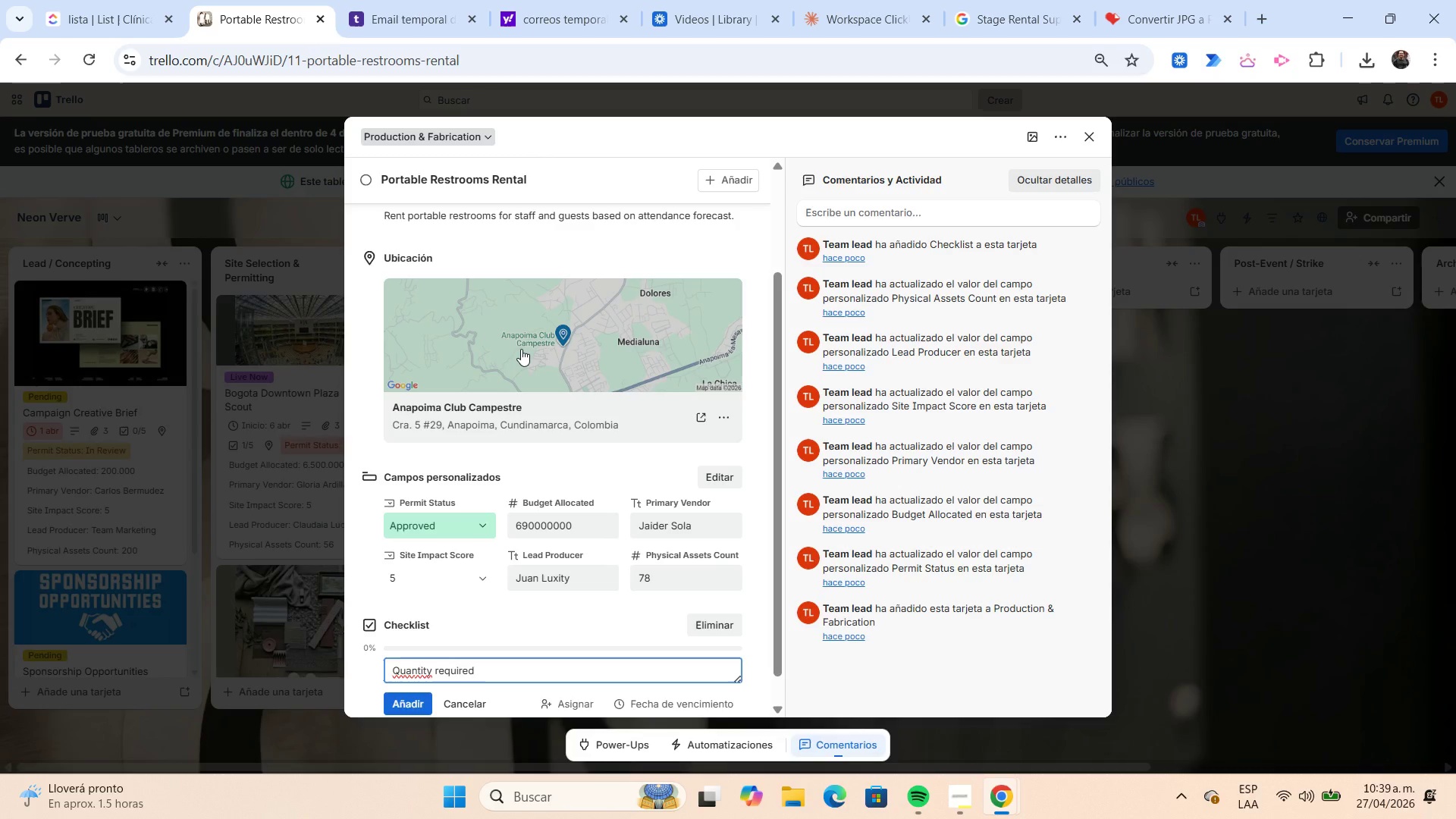 
key(Enter)
 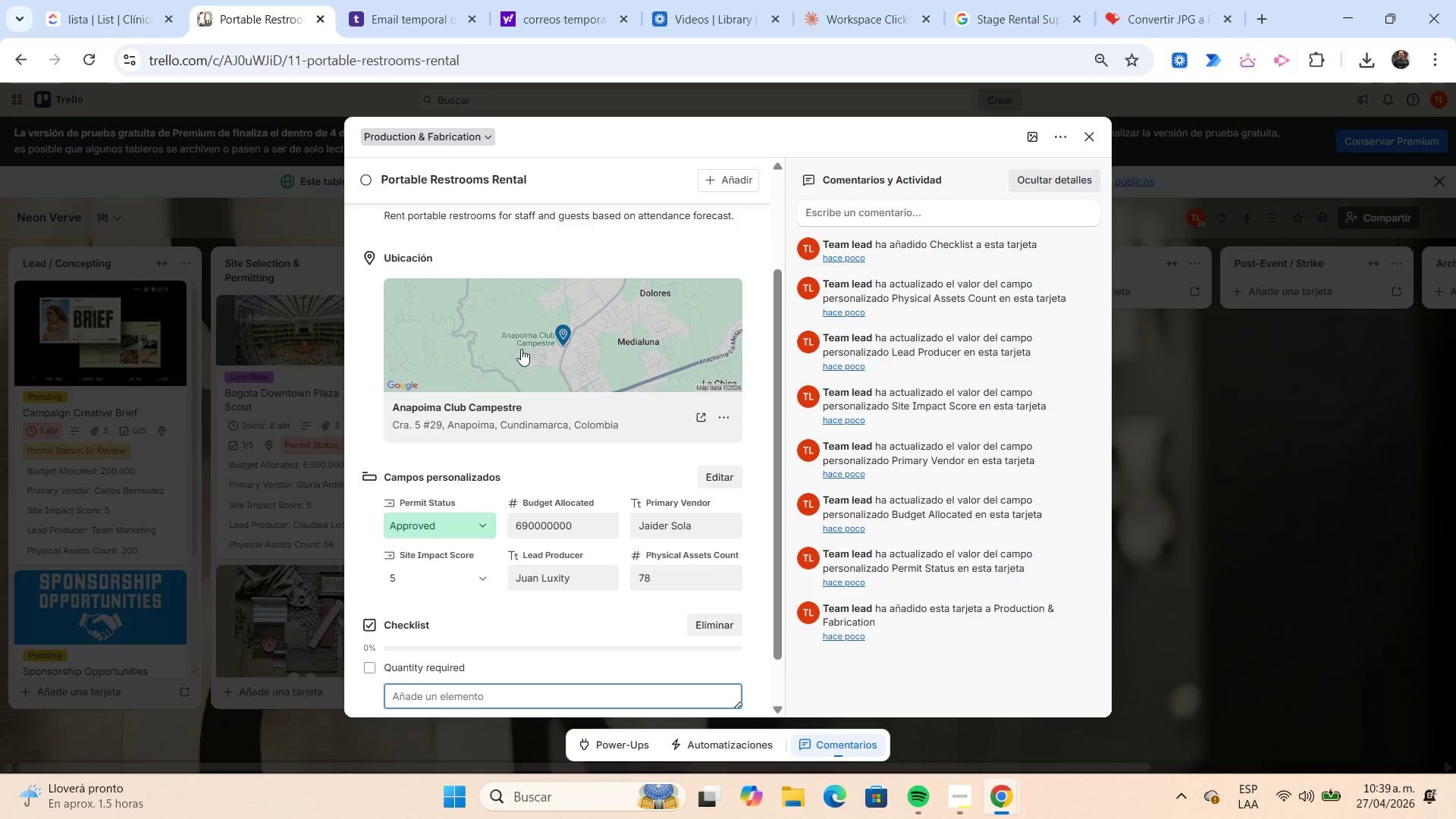 
type(Cleaning schedule)
 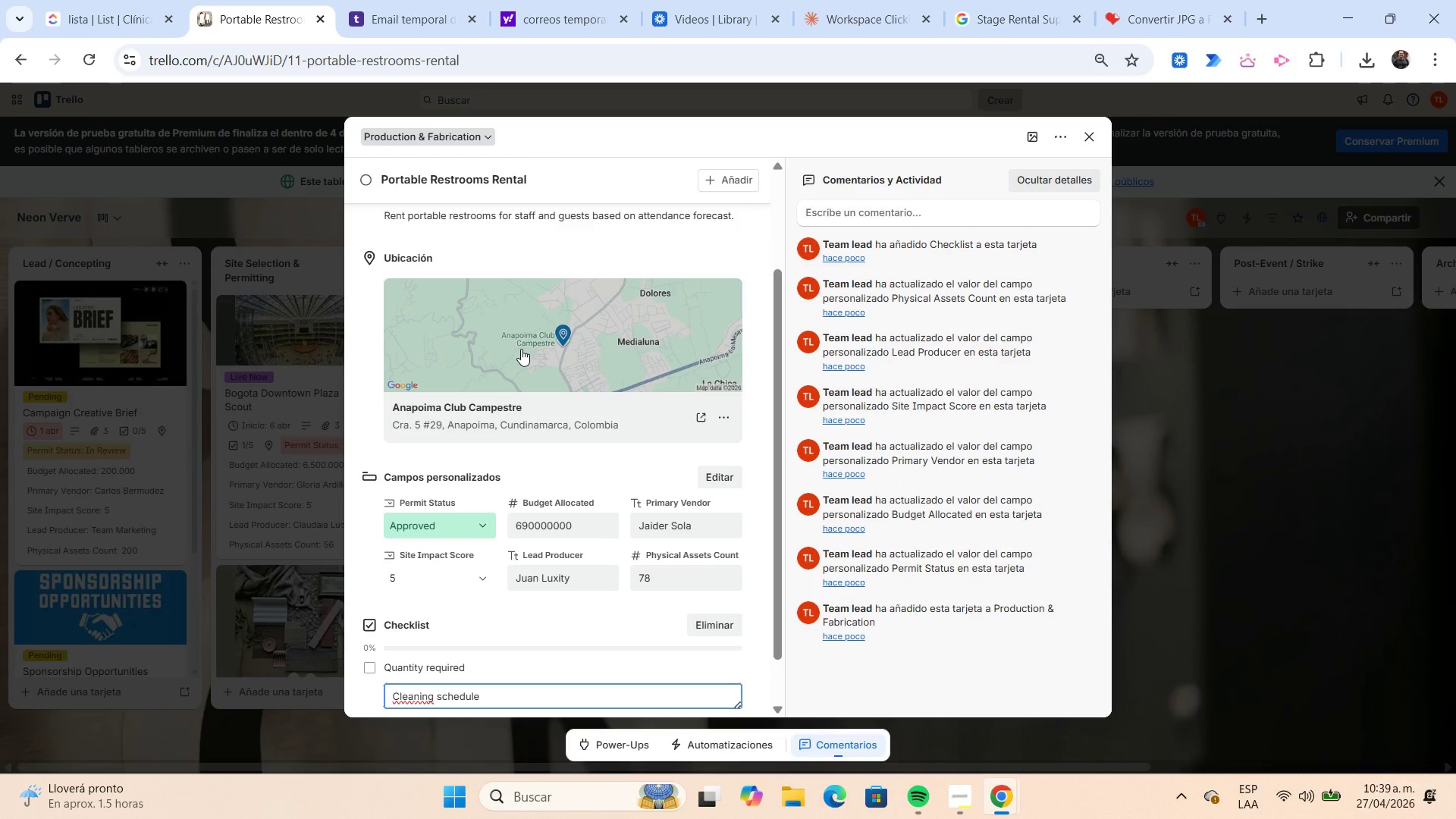 
key(Enter)
 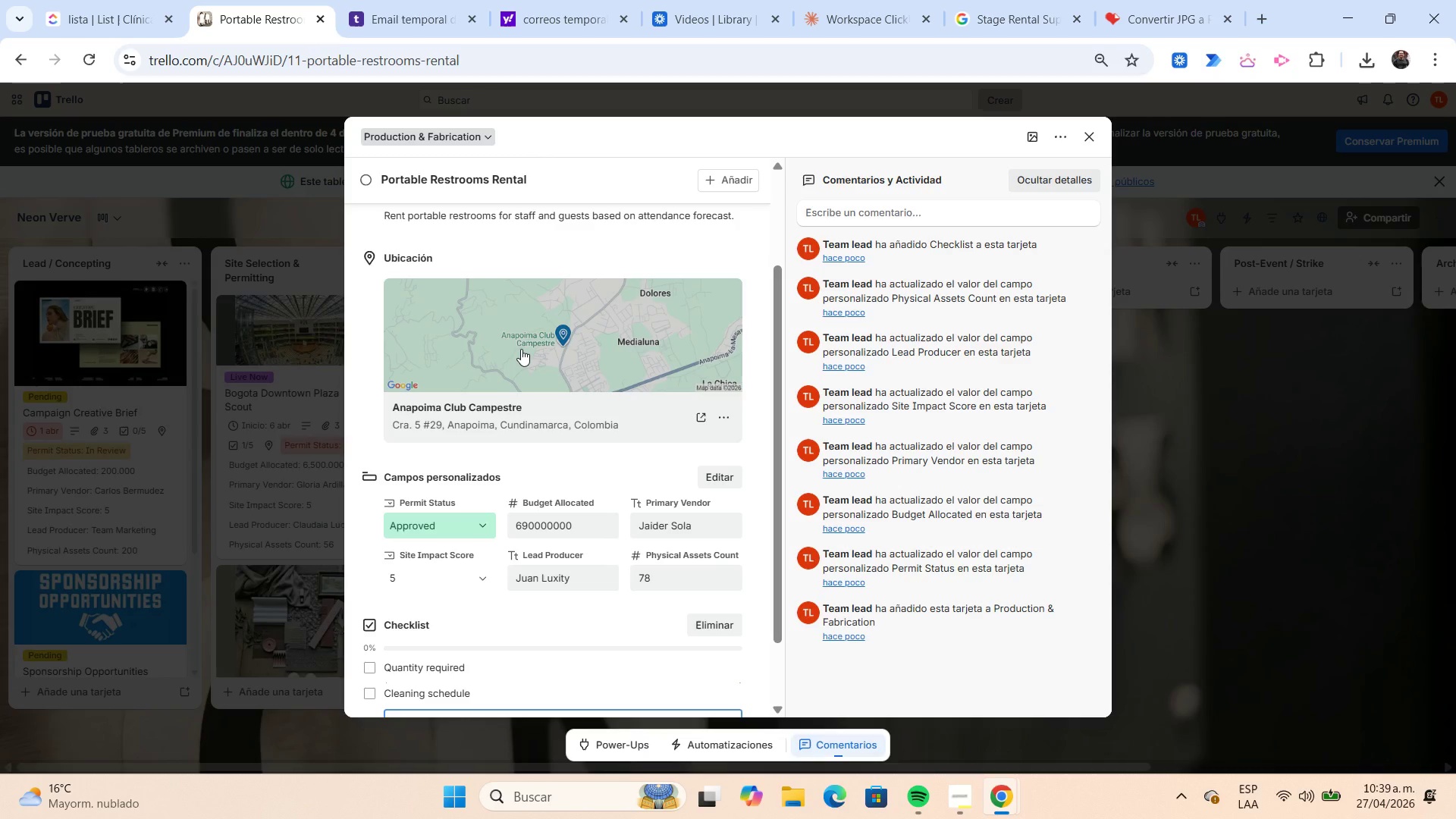 
wait(14.23)
 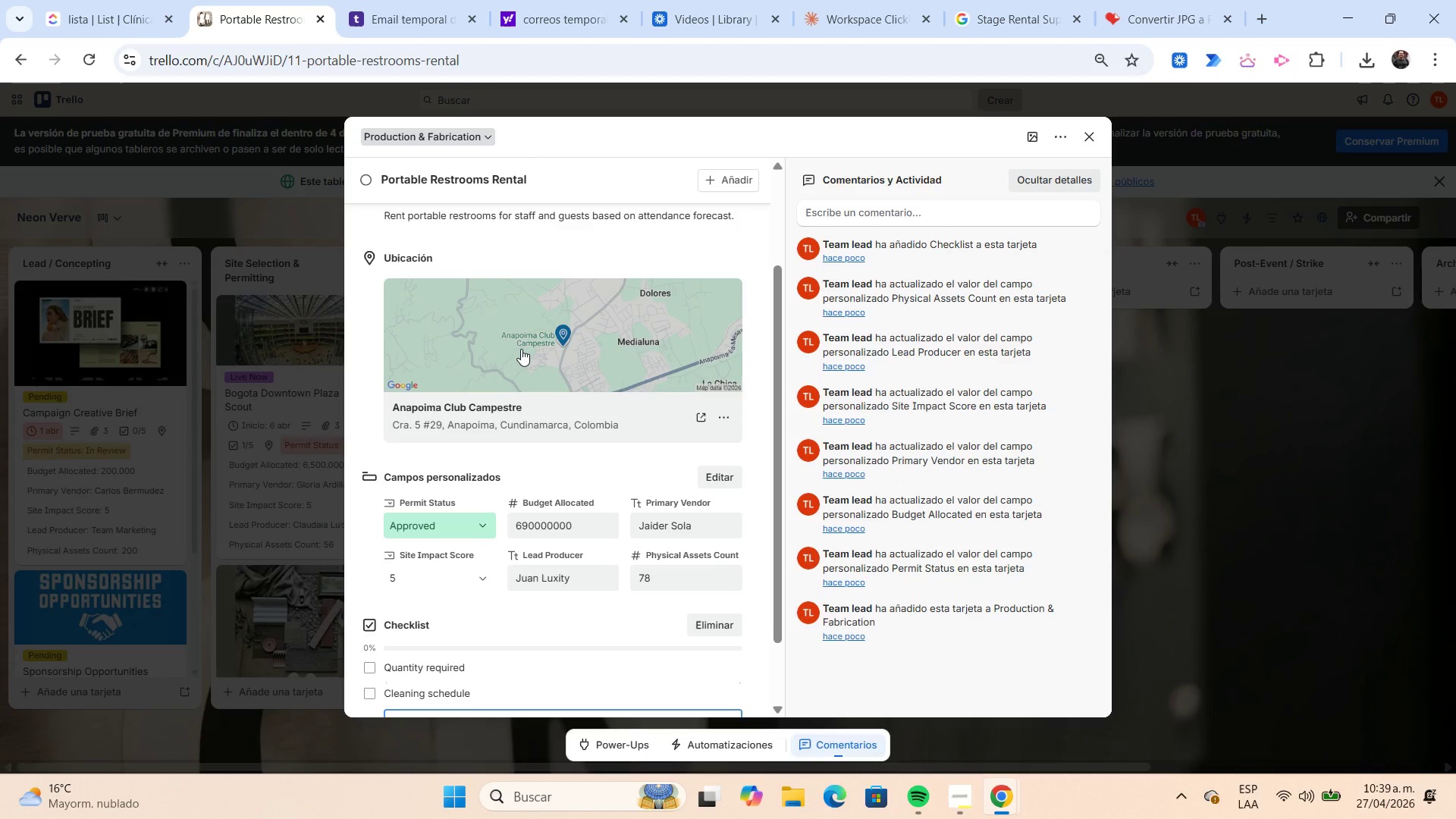 
scroll: coordinate [521, 349], scroll_direction: down, amount: 2.0
 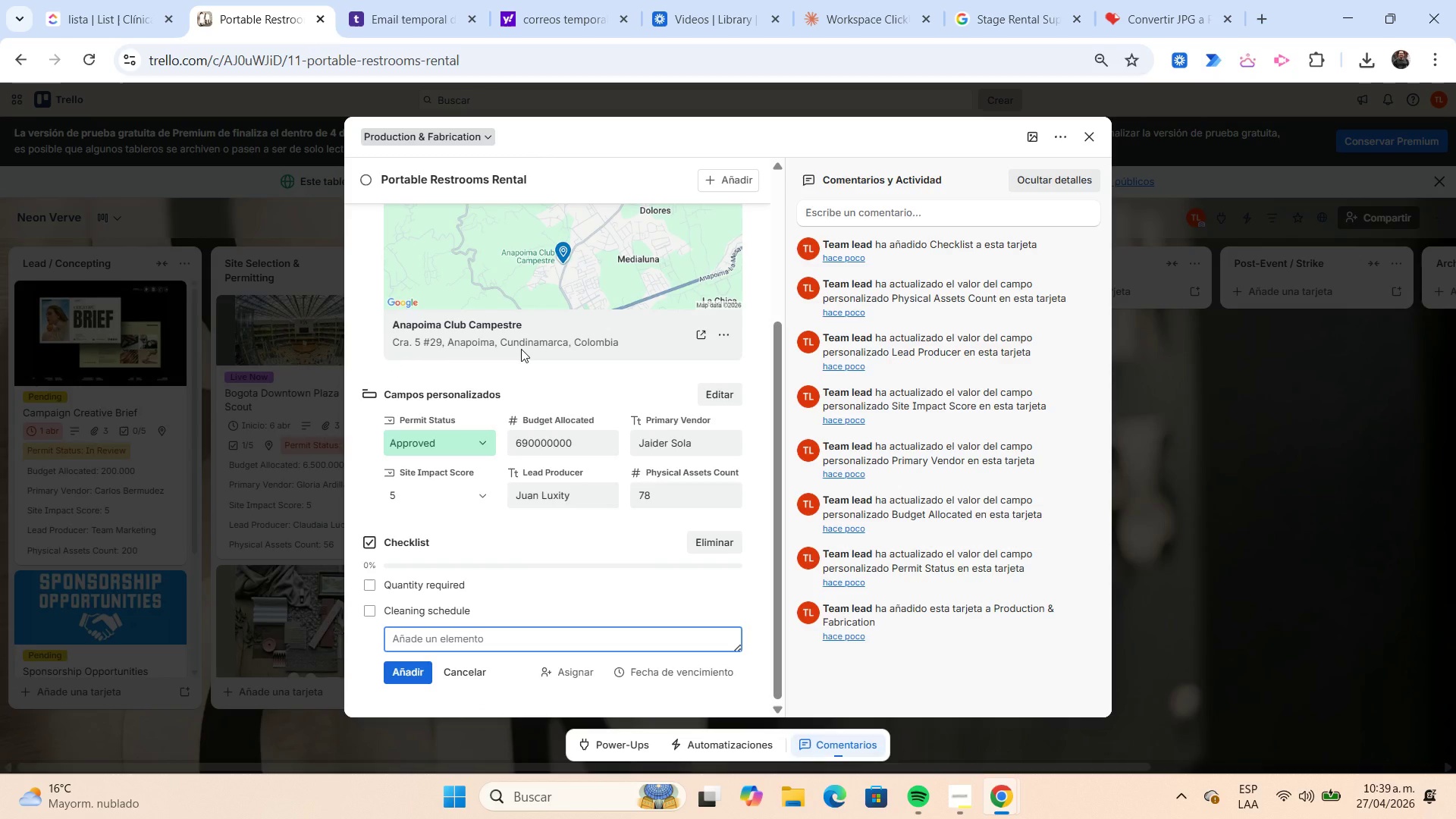 
type(Delivery placement)
 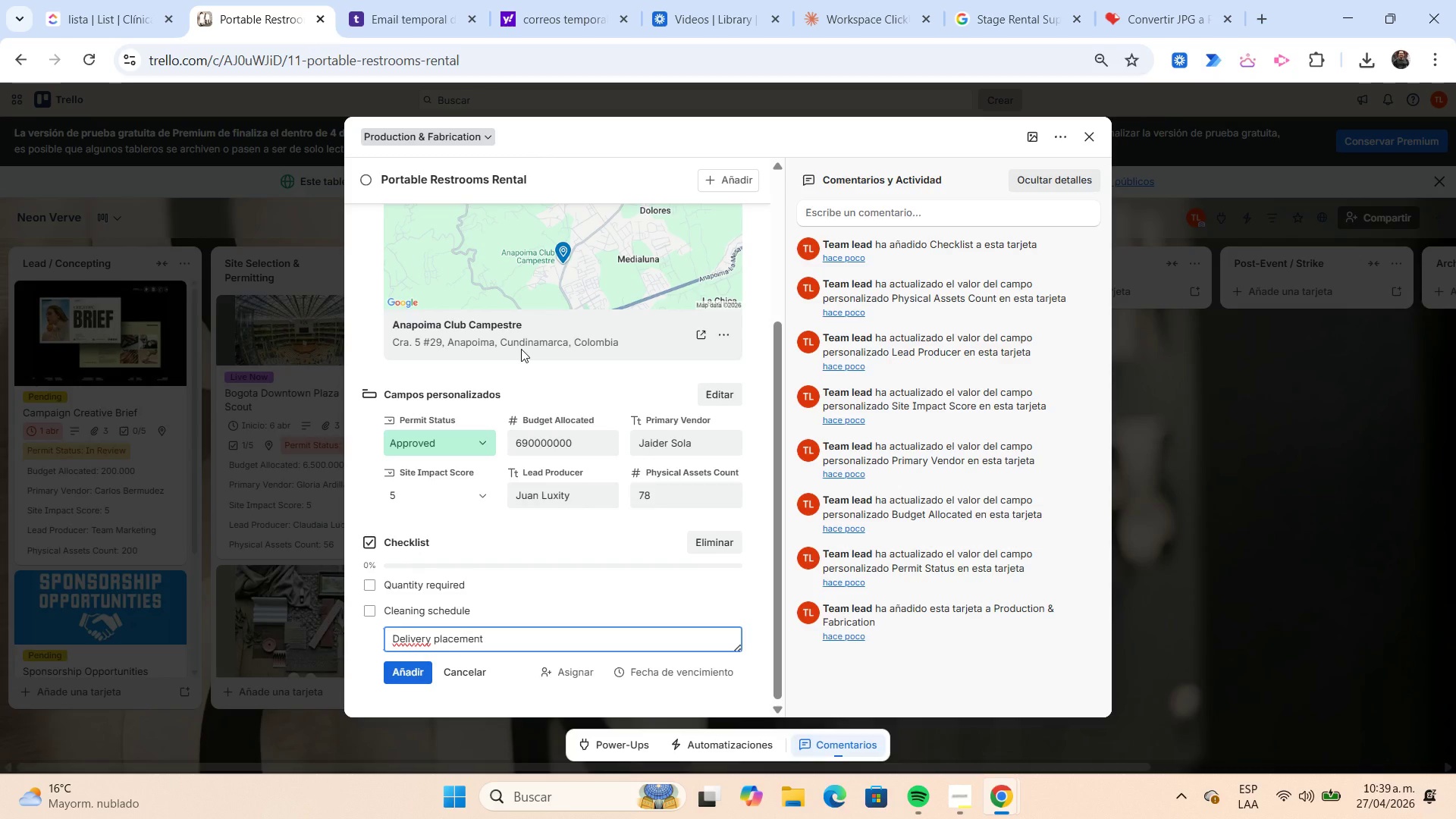 
key(Enter)
 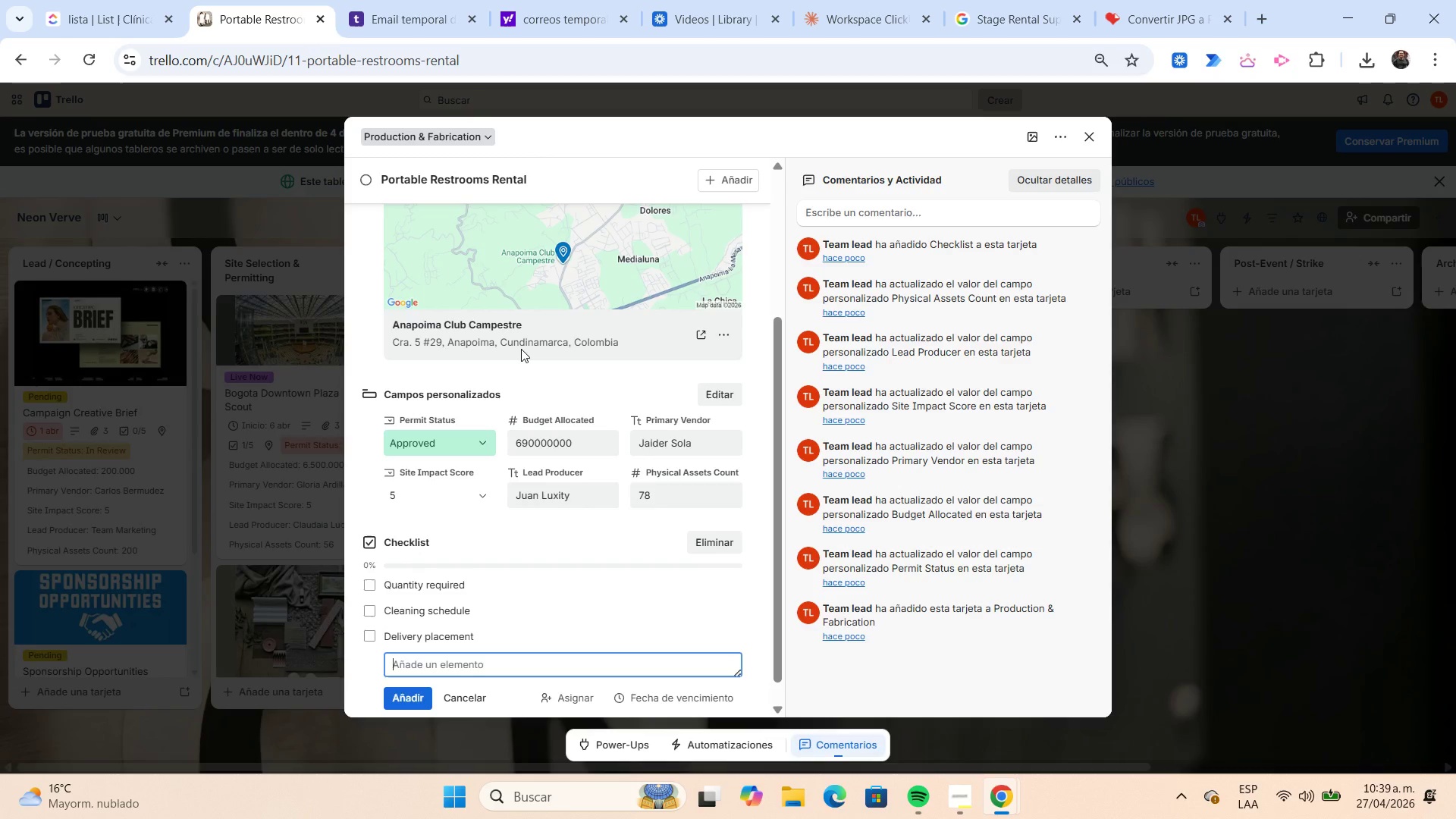 
type(Pickup schedule)
 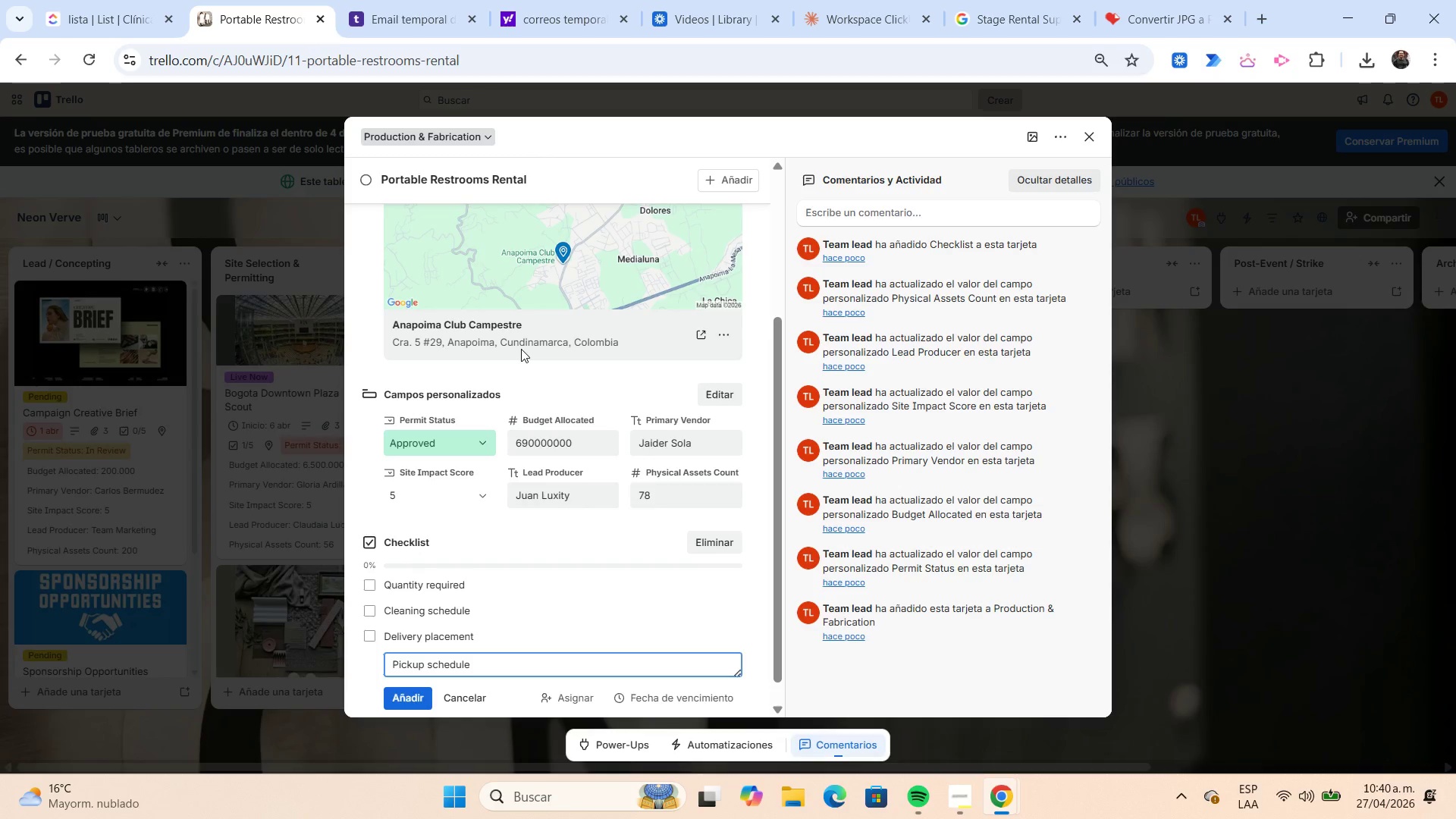 
key(Enter)
 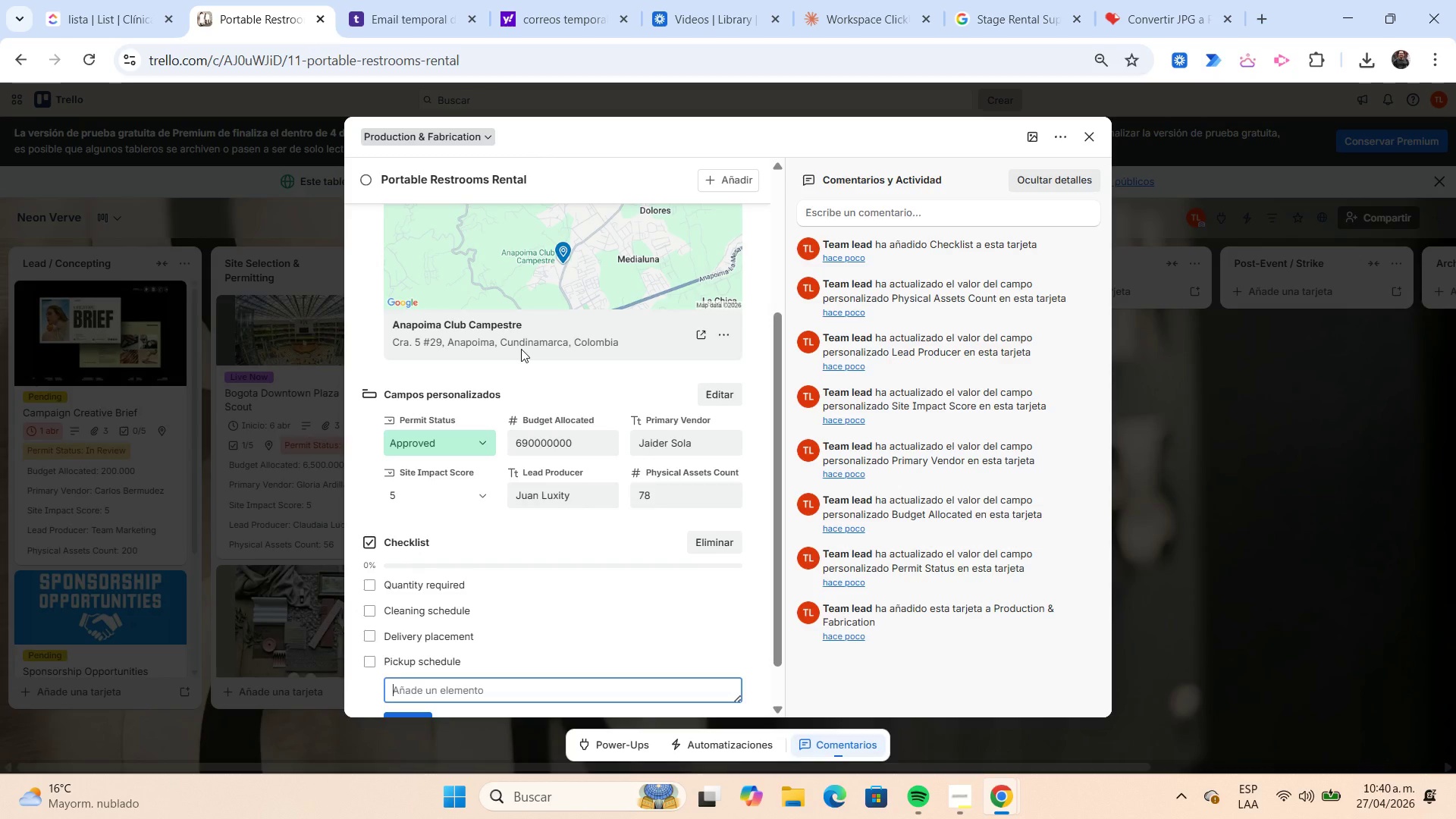 
wait(13.92)
 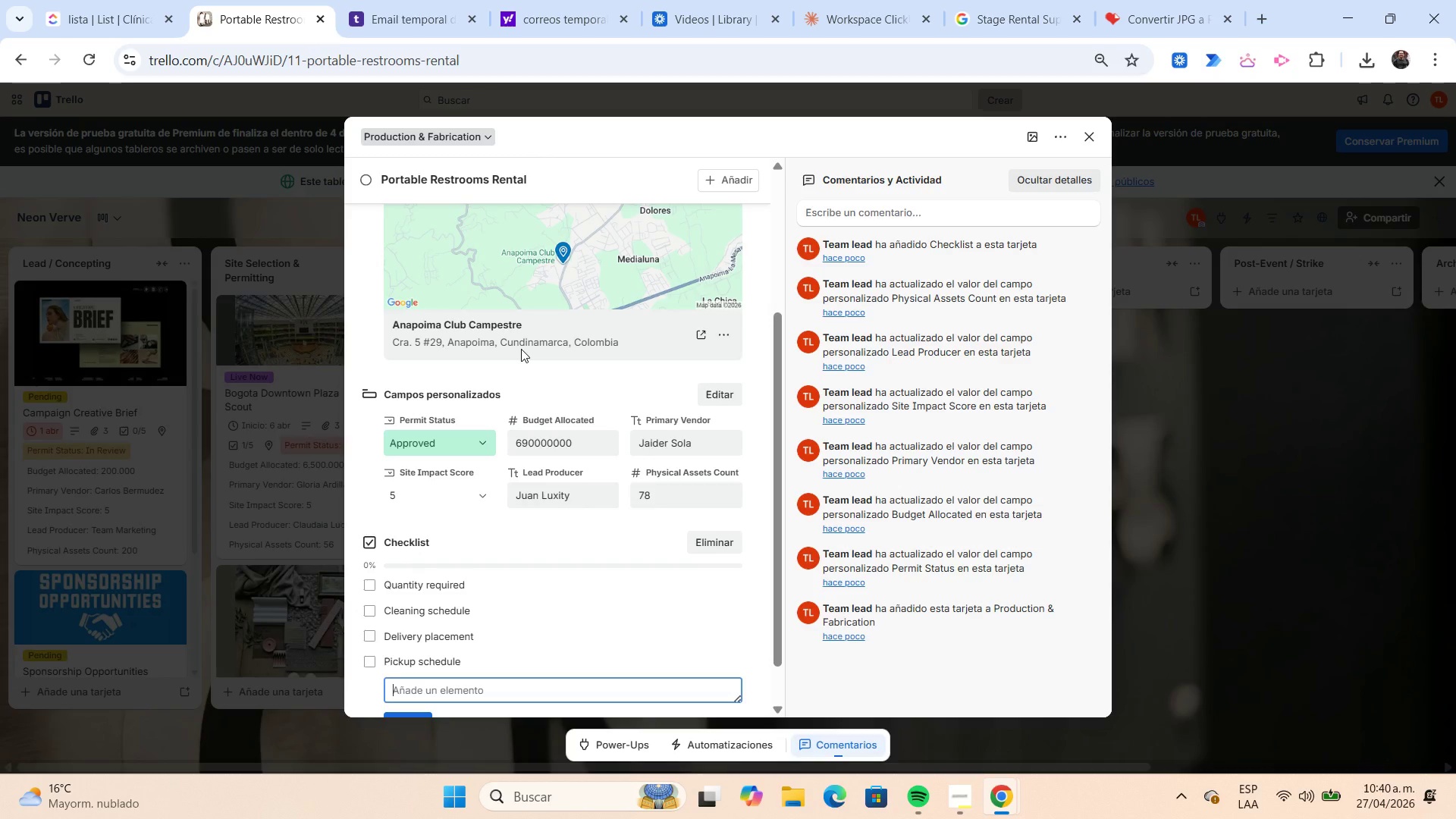 
left_click([749, 598])
 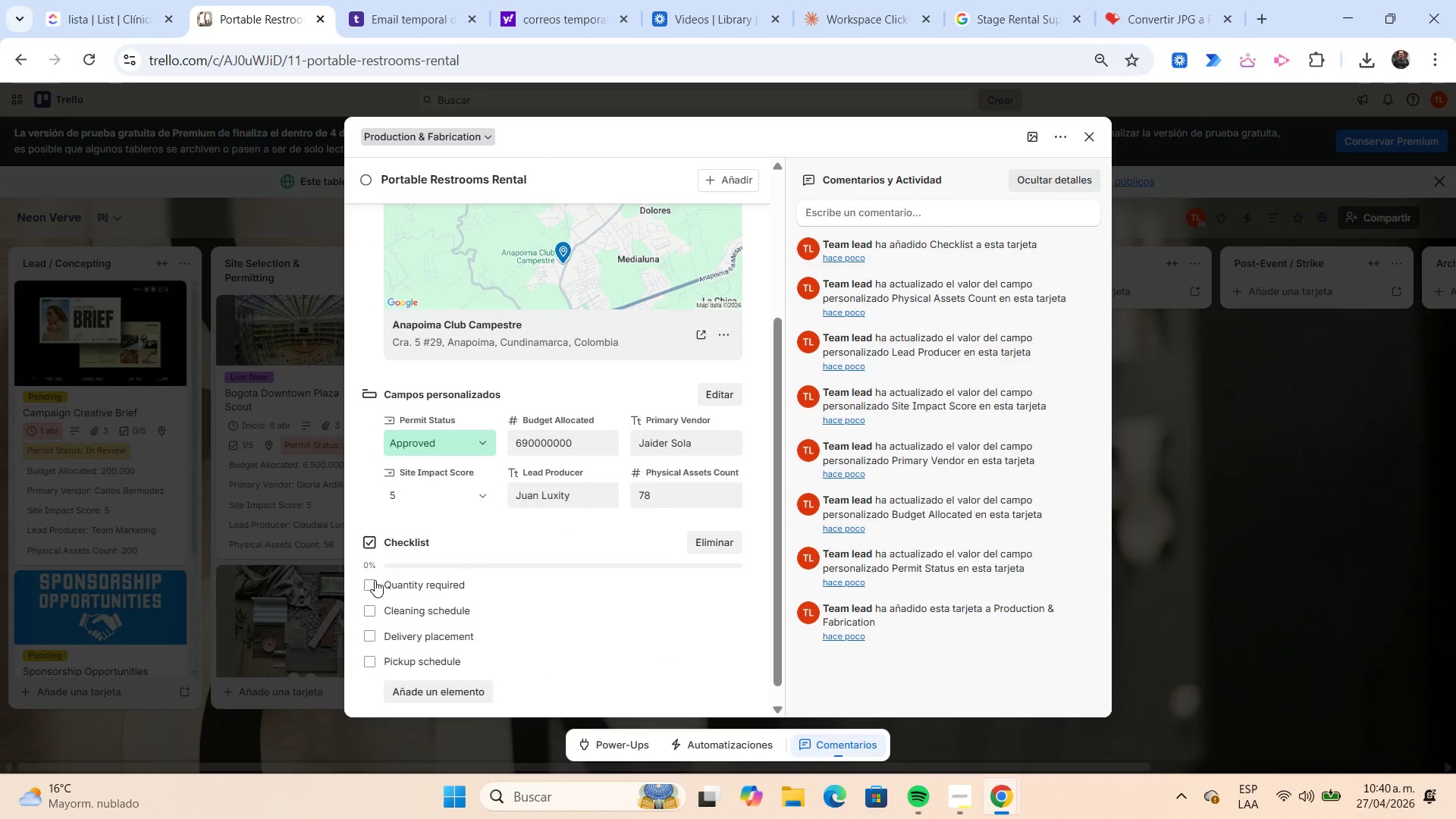 
left_click([374, 580])
 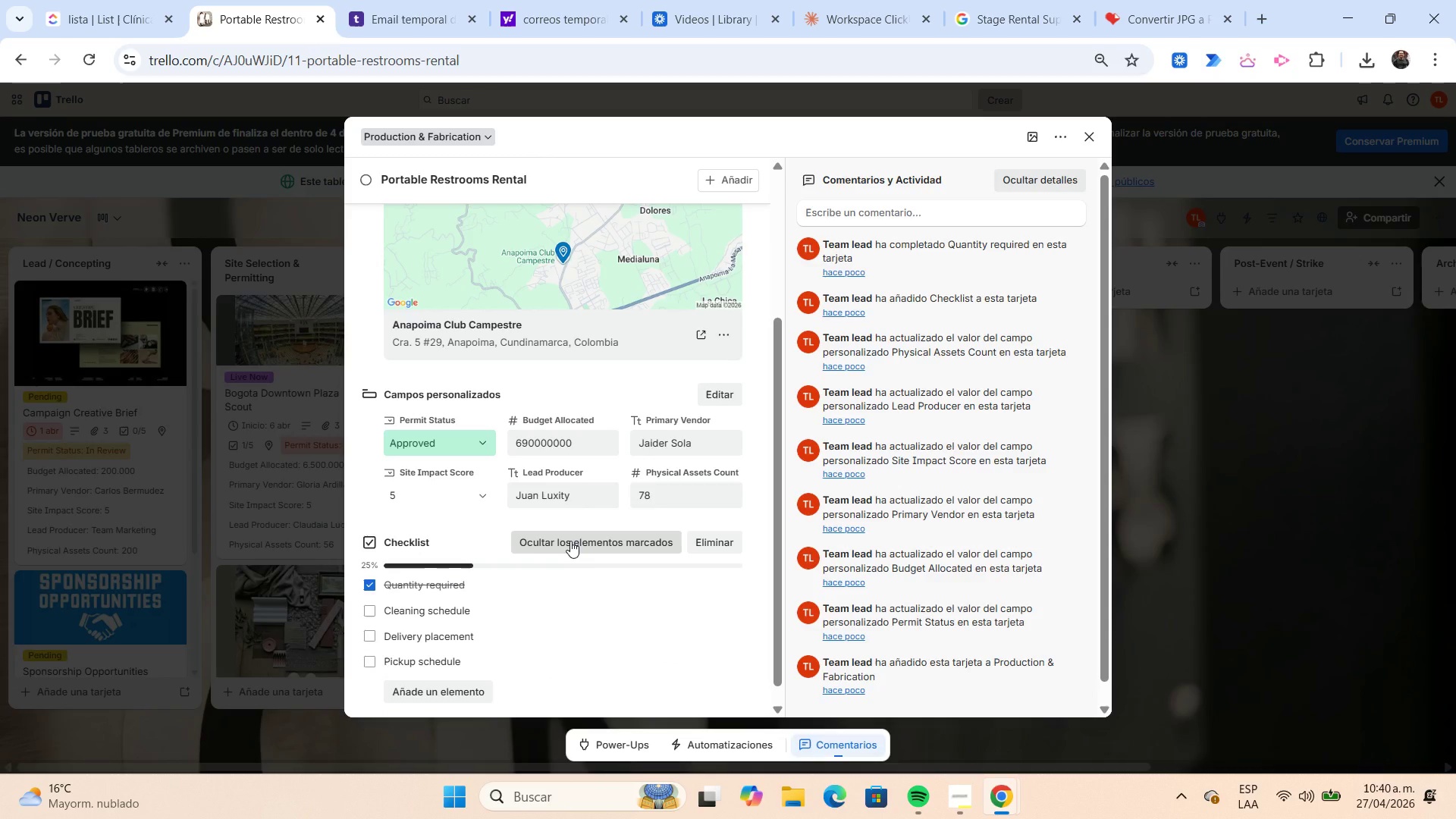 
scroll: coordinate [570, 541], scroll_direction: up, amount: 4.0
 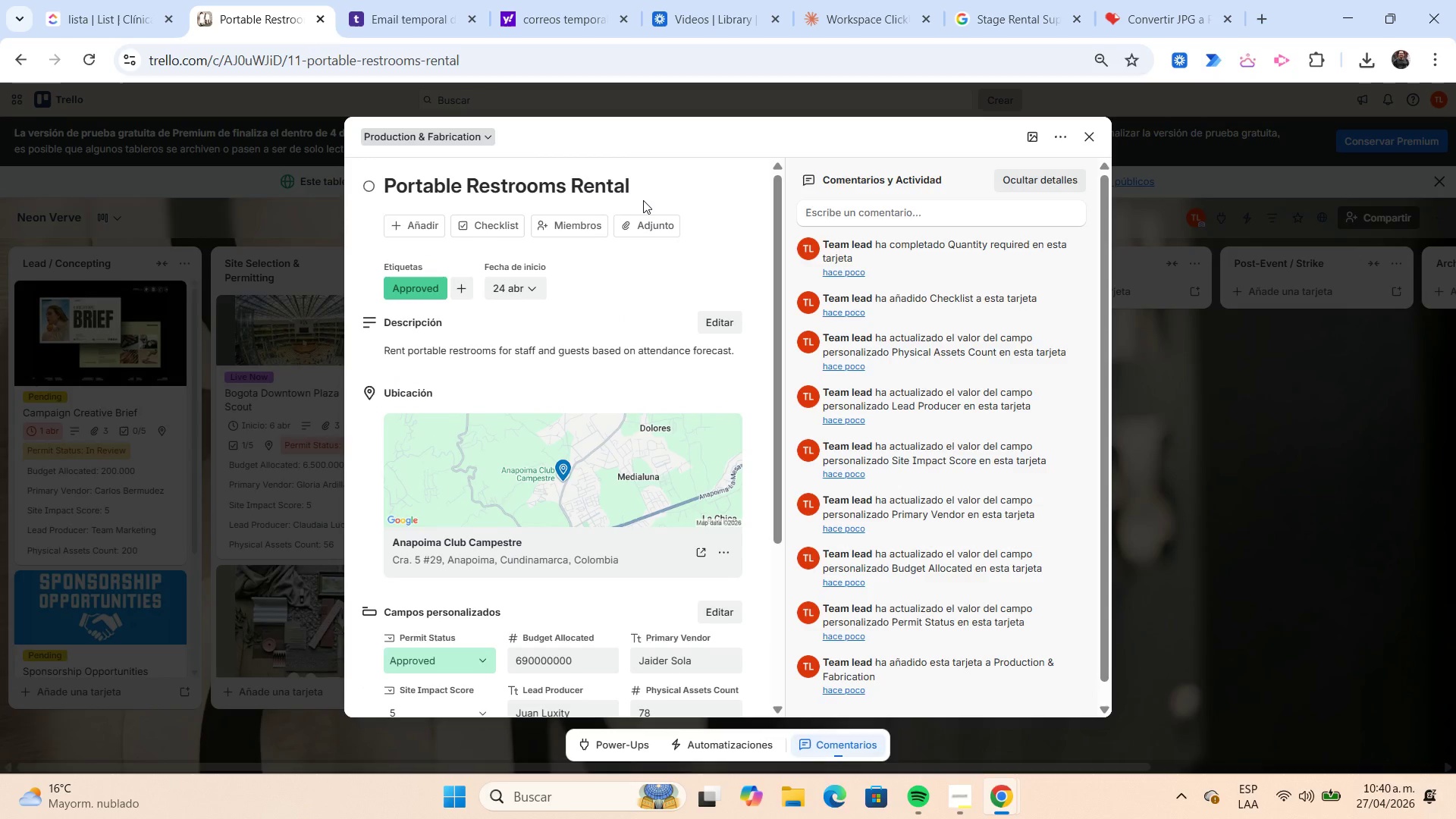 
left_click([639, 192])
 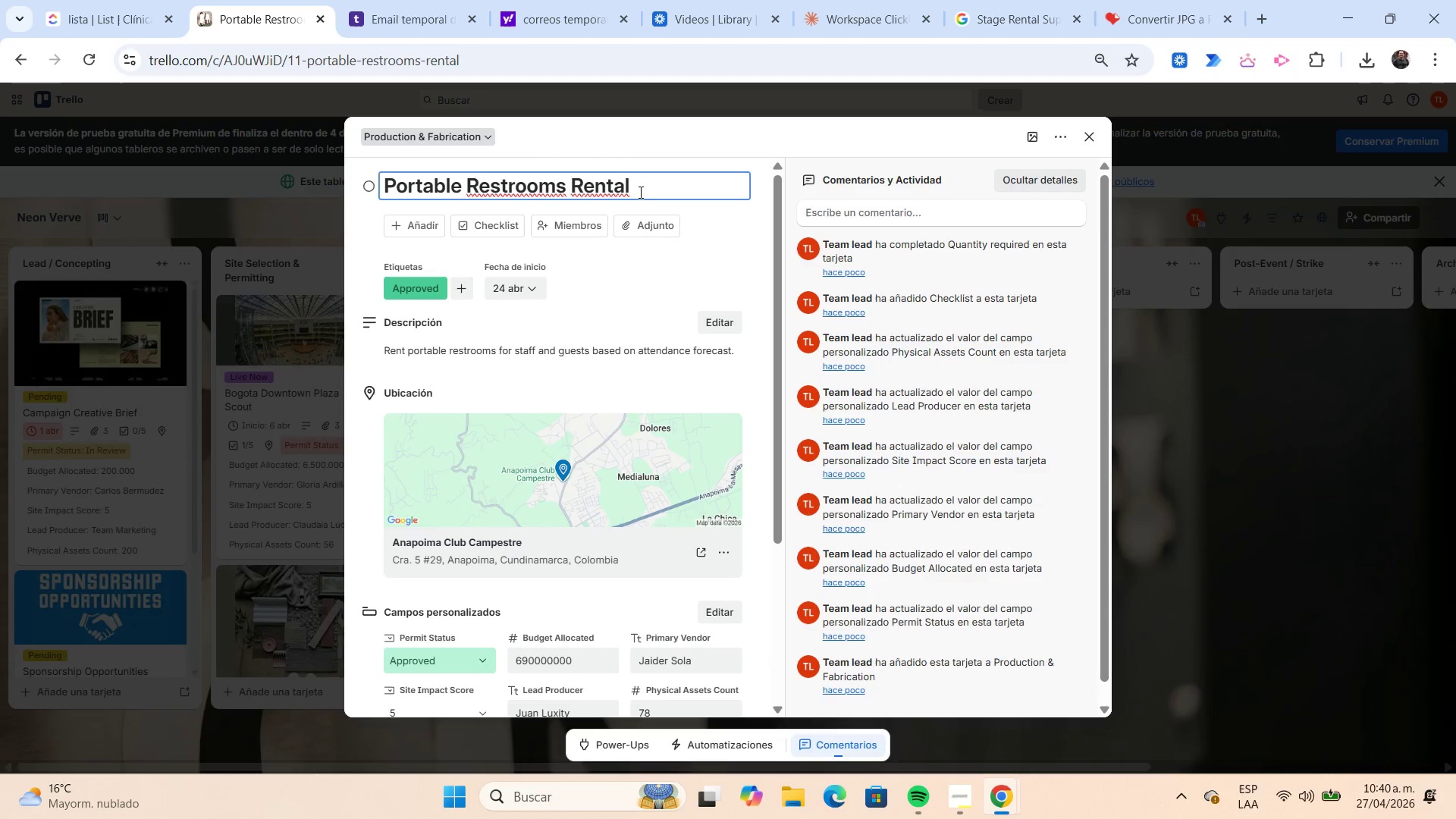 
key(Shift+Home)
 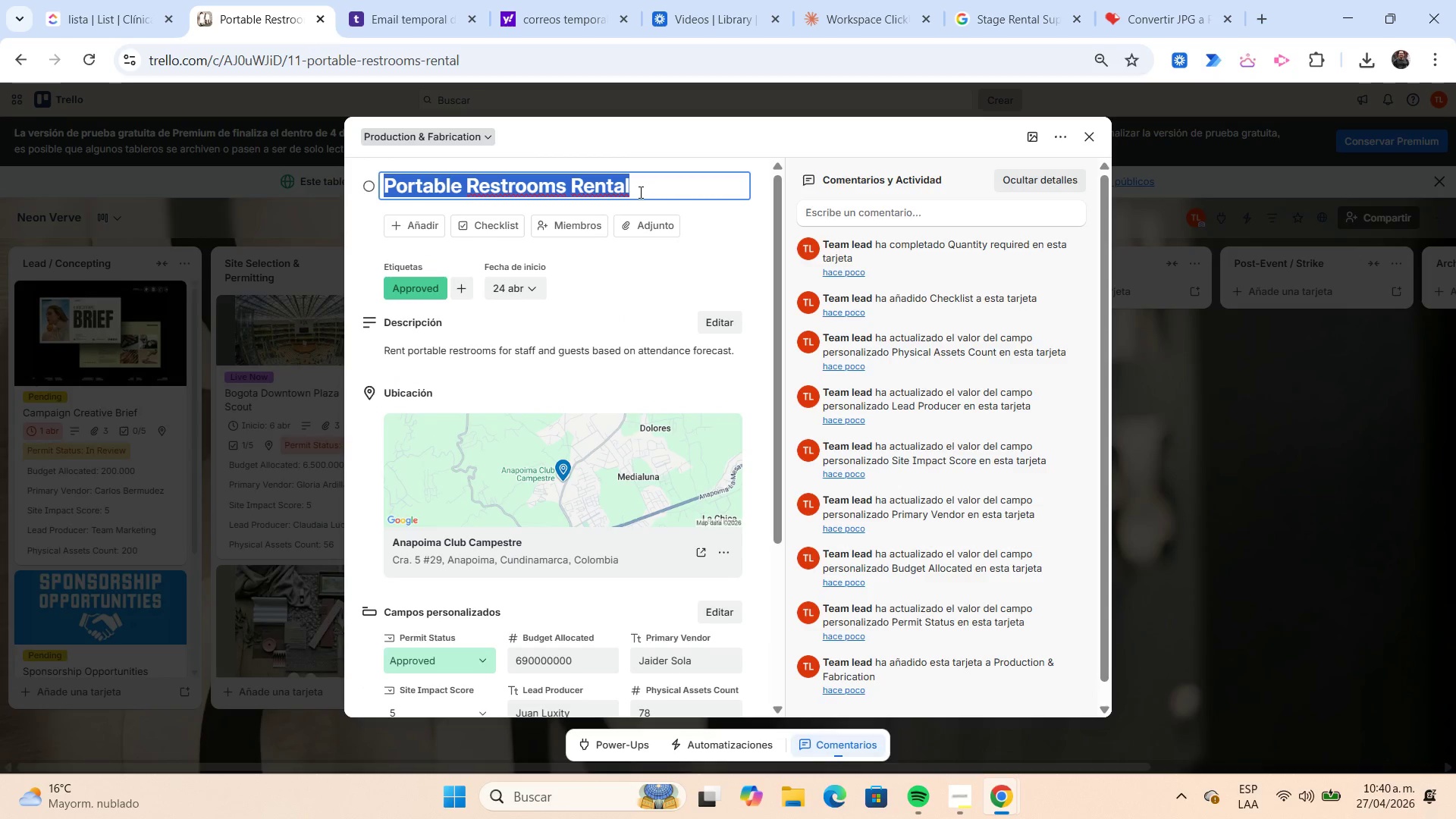 
key(Control+C)
 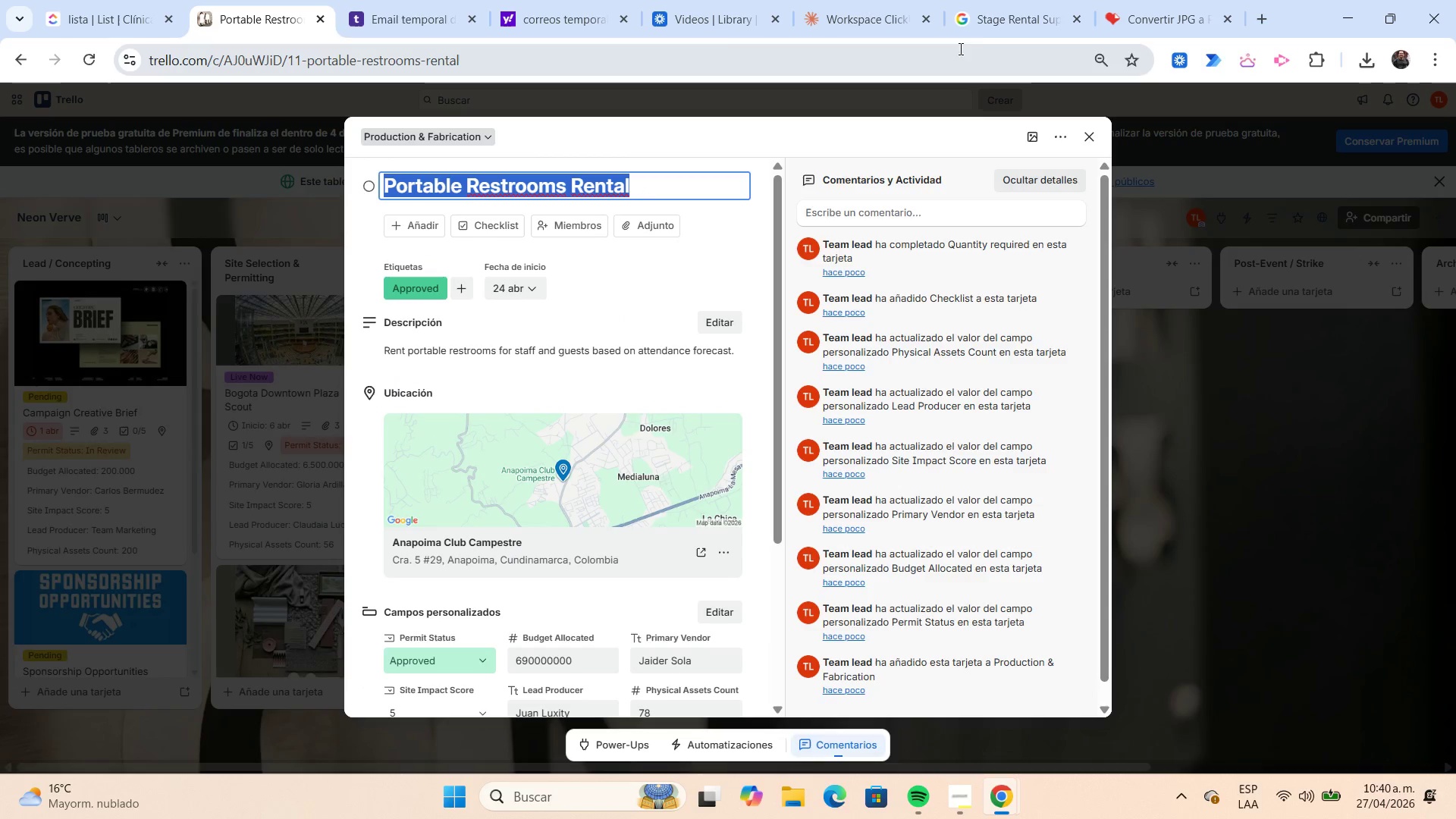 
left_click([983, 26])
 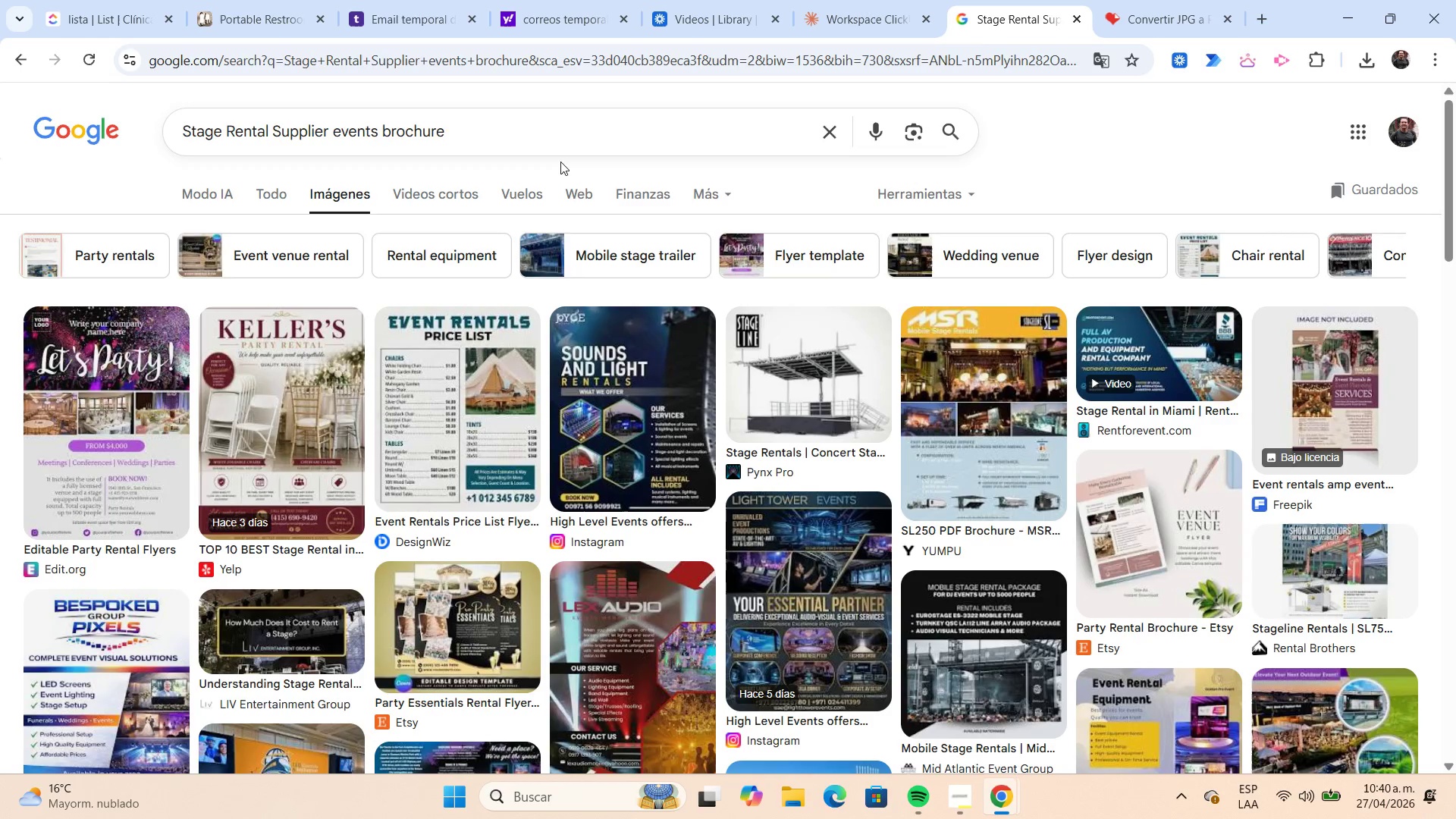 
left_click([528, 140])
 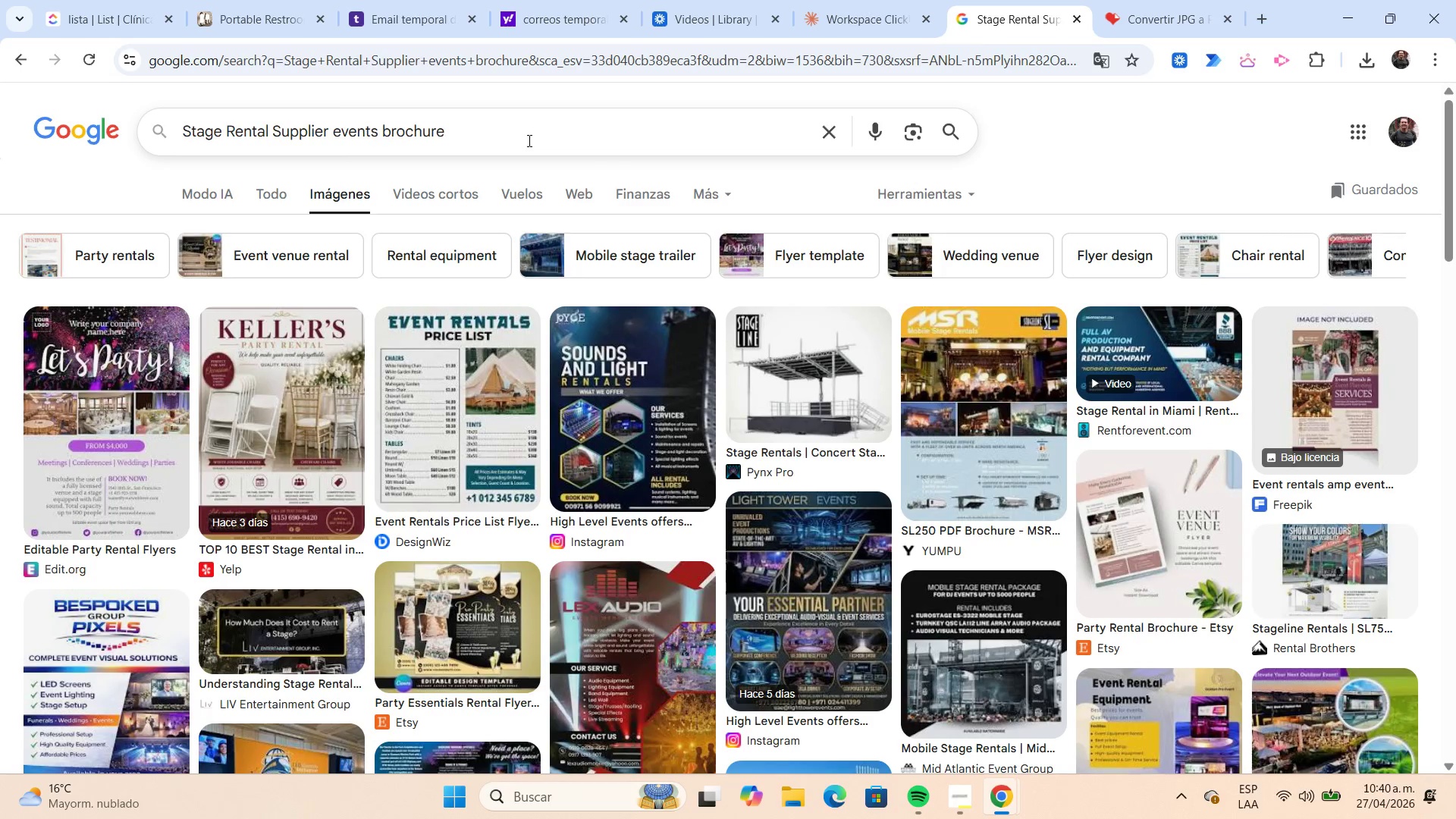 
key(Shift+Home)
 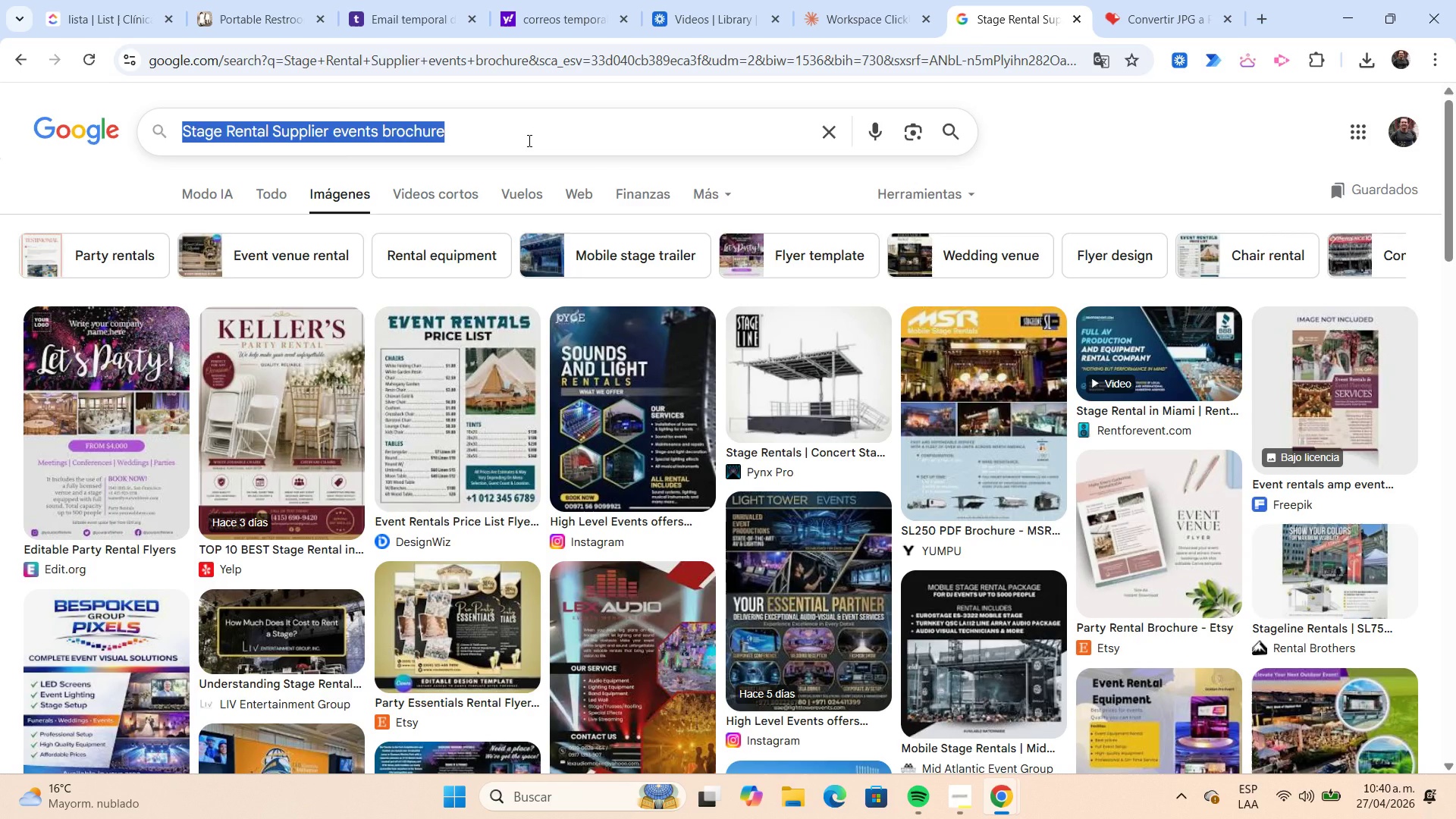 
key(Control+V)
 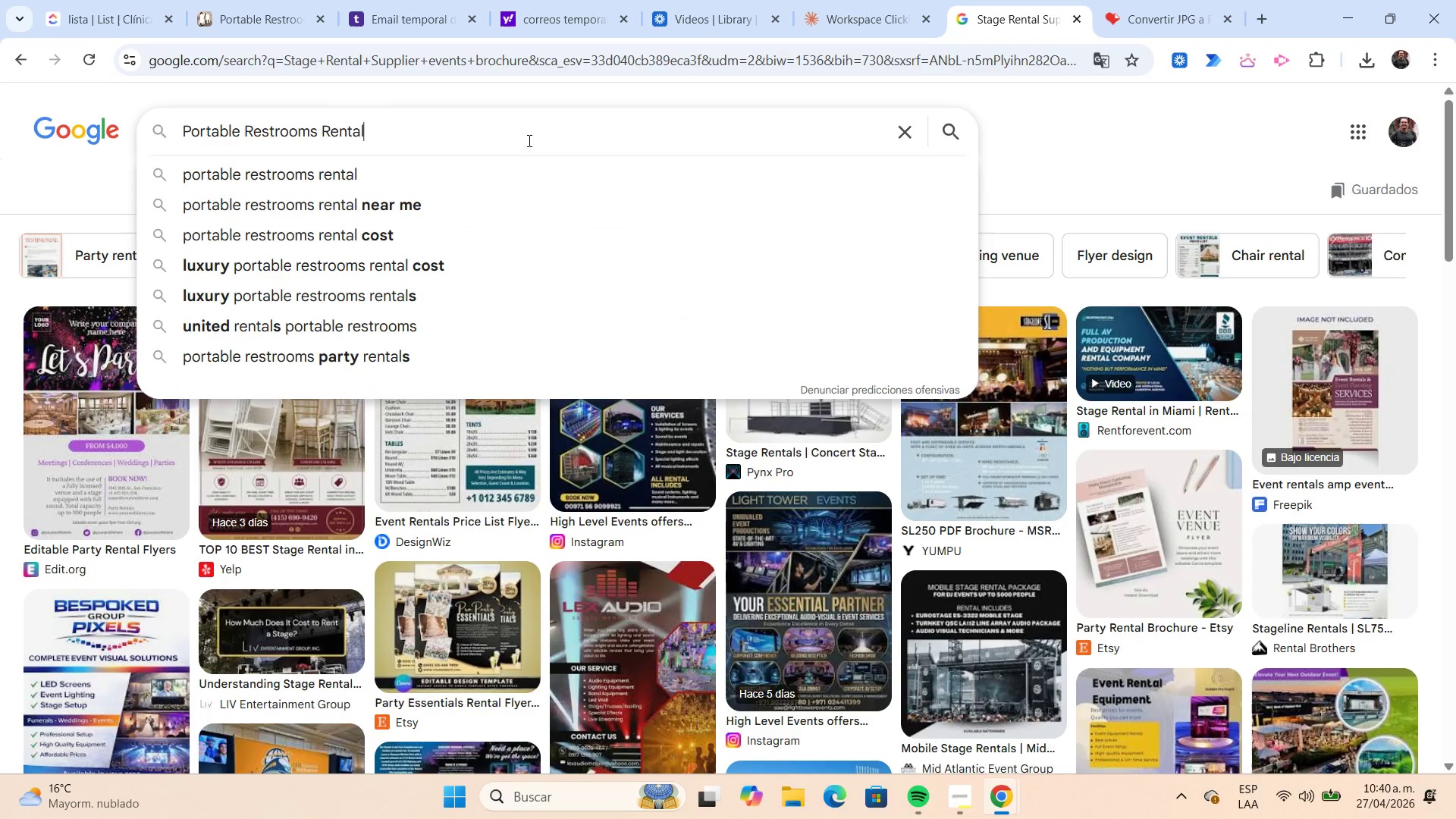 
key(NumpadEnter)
 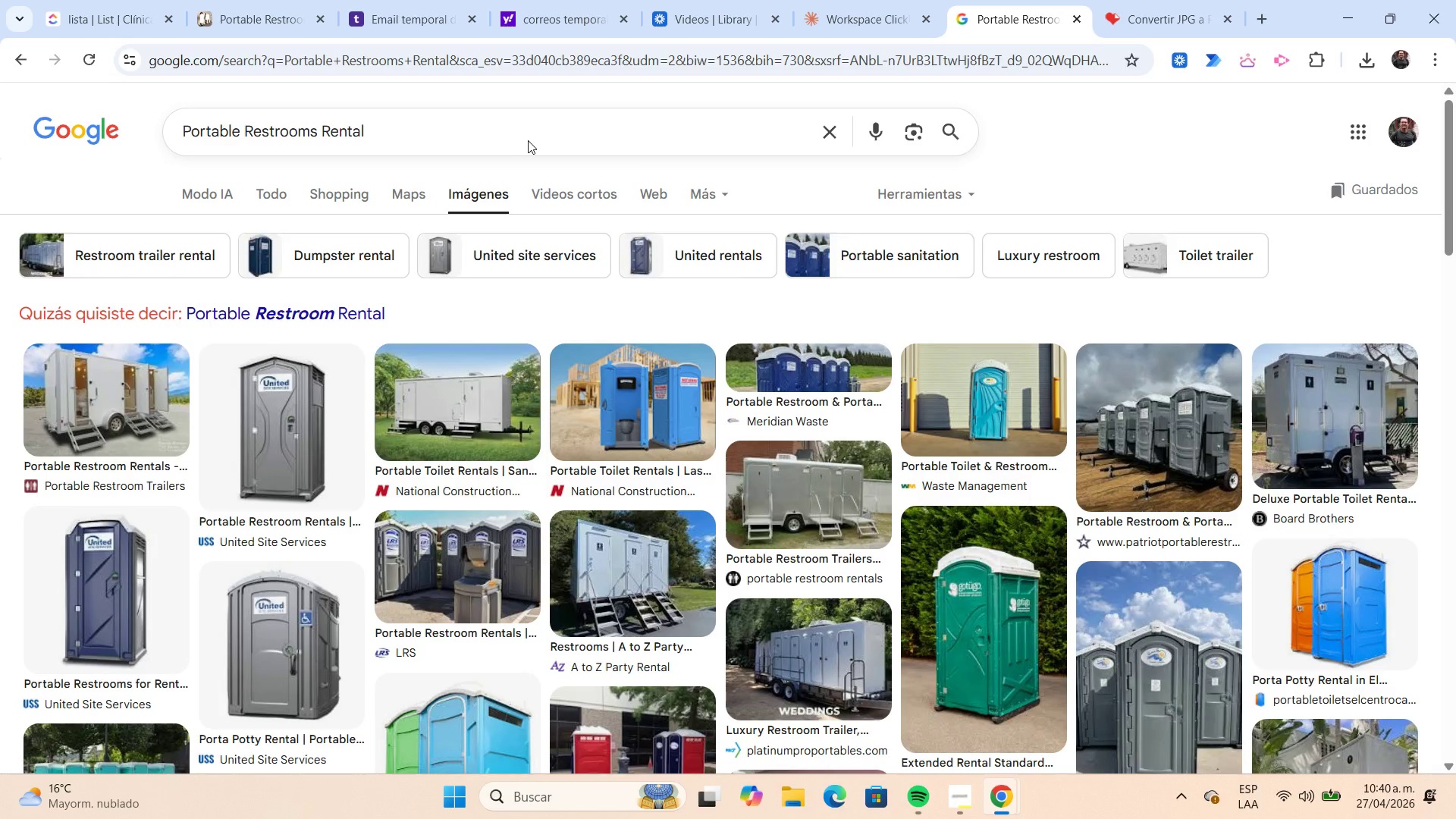 
wait(7.39)
 